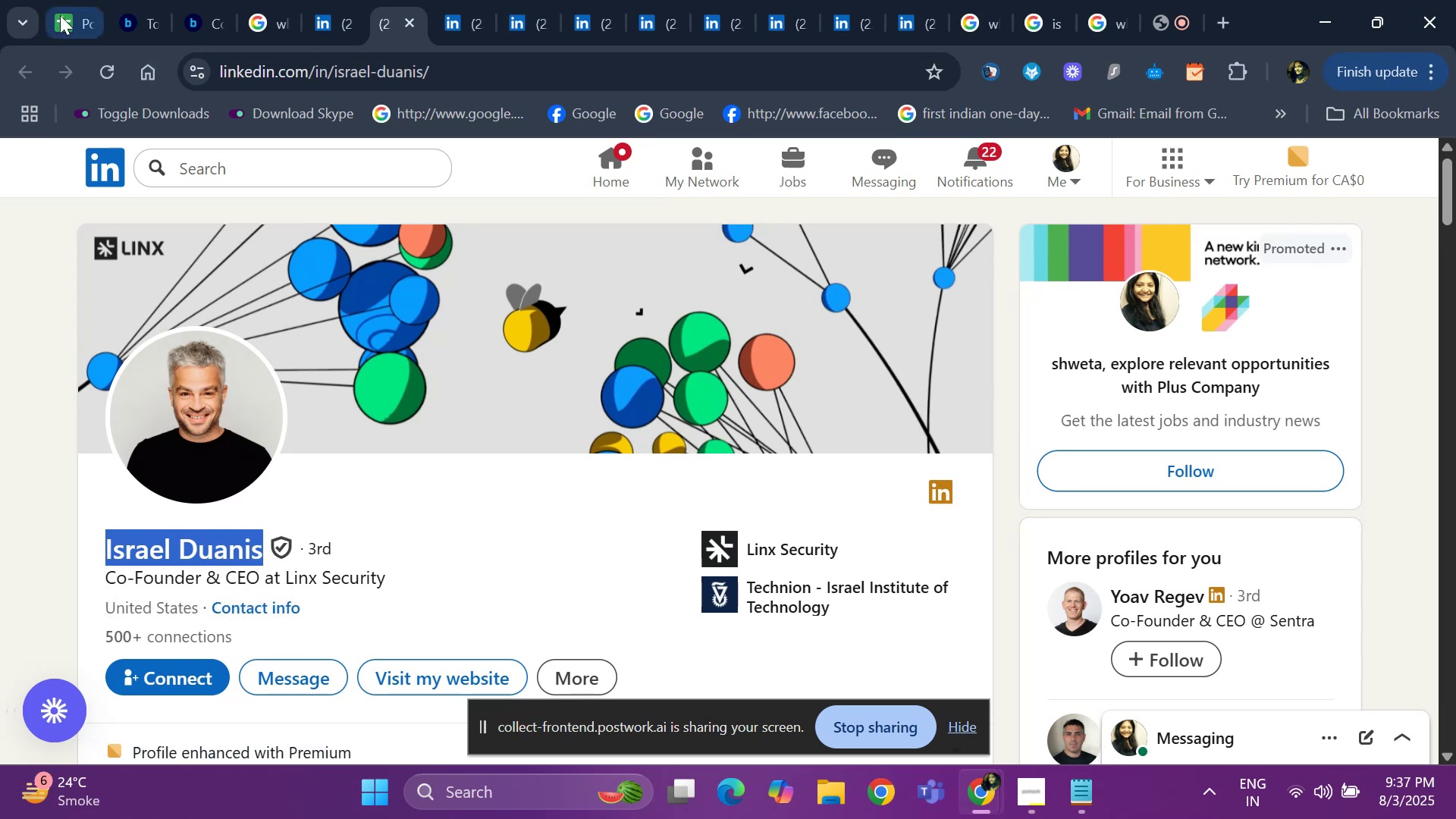 
left_click([60, 20])
 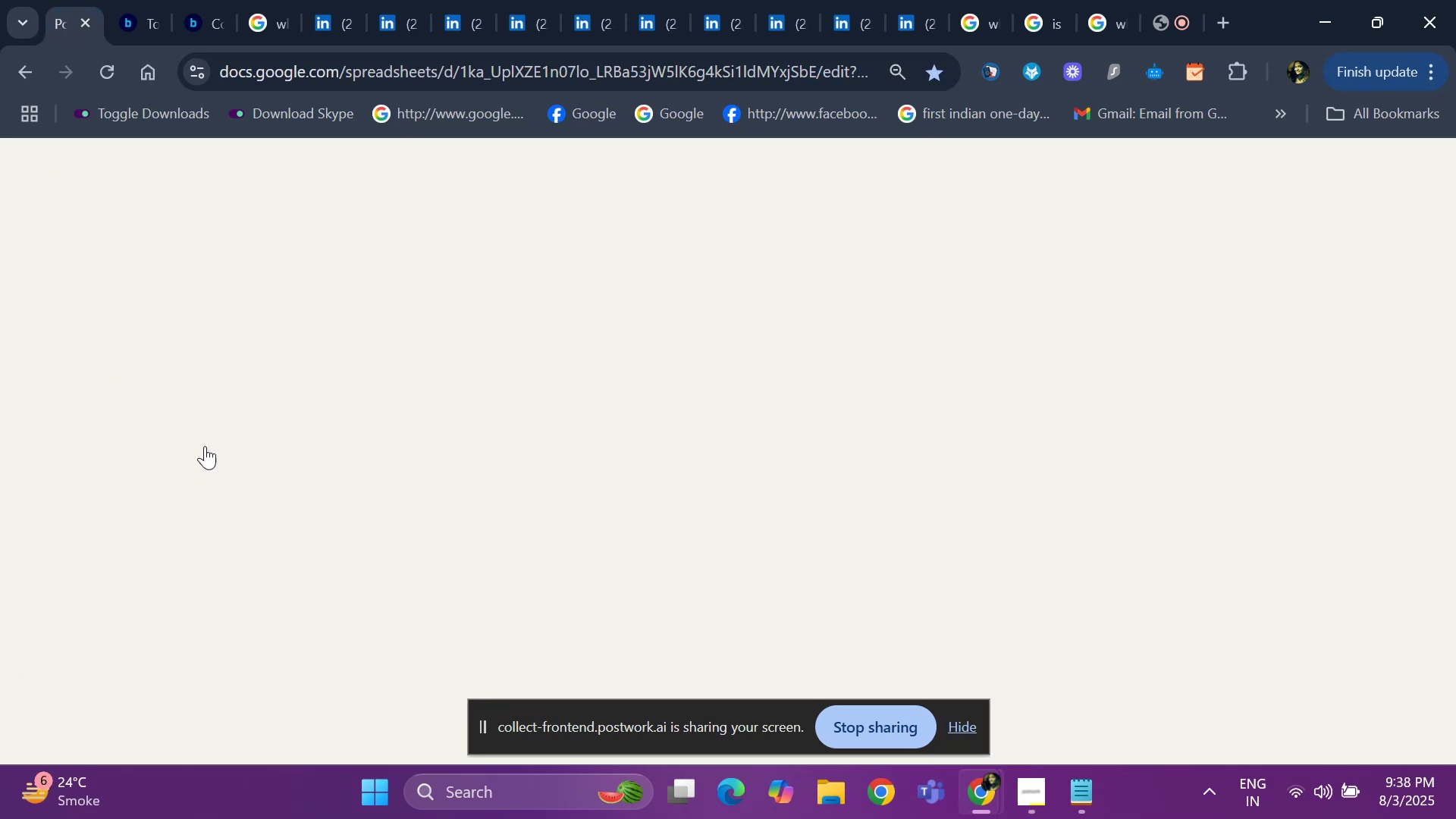 
key(Control+ControlLeft)
 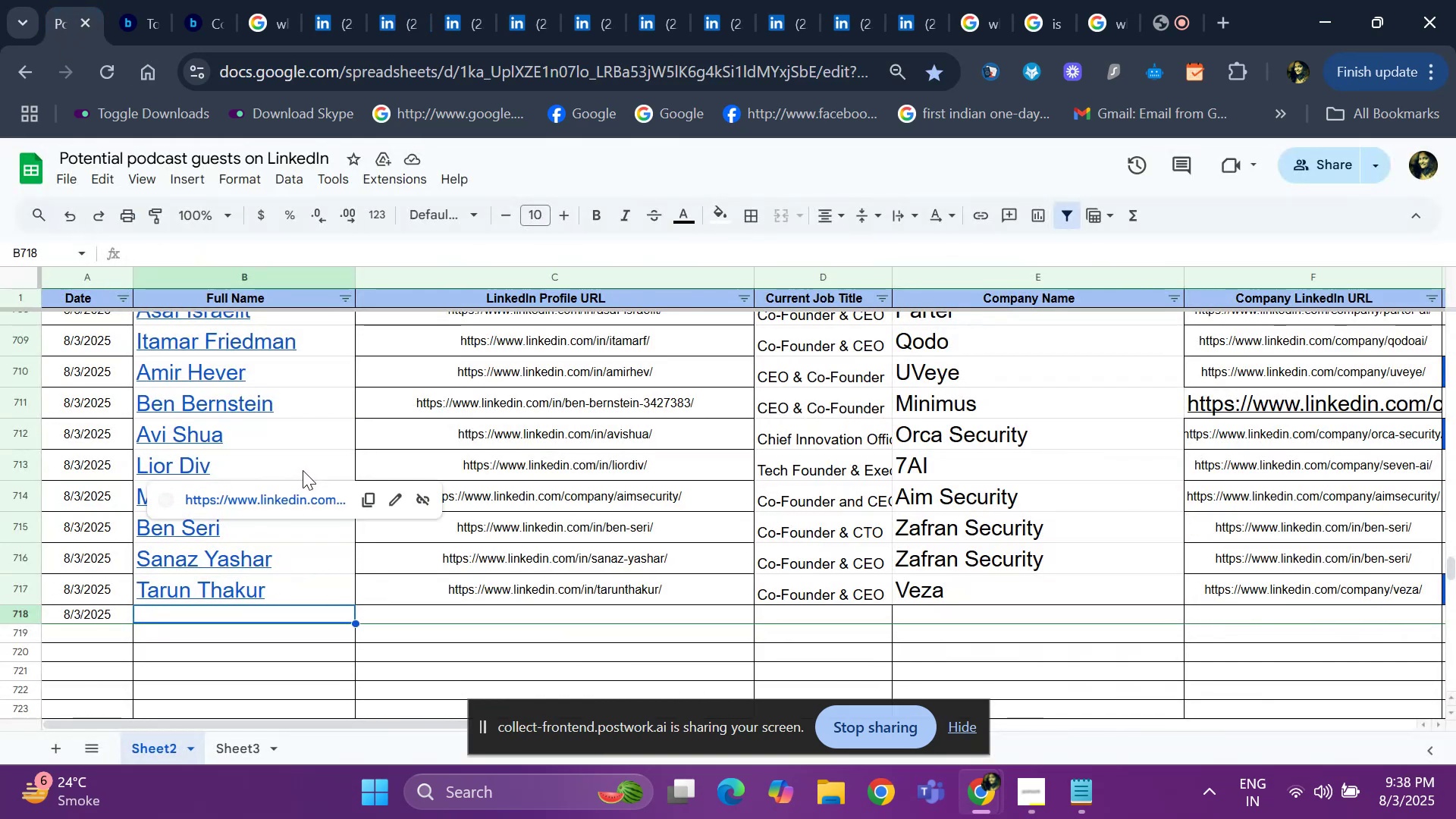 
key(Control+V)
 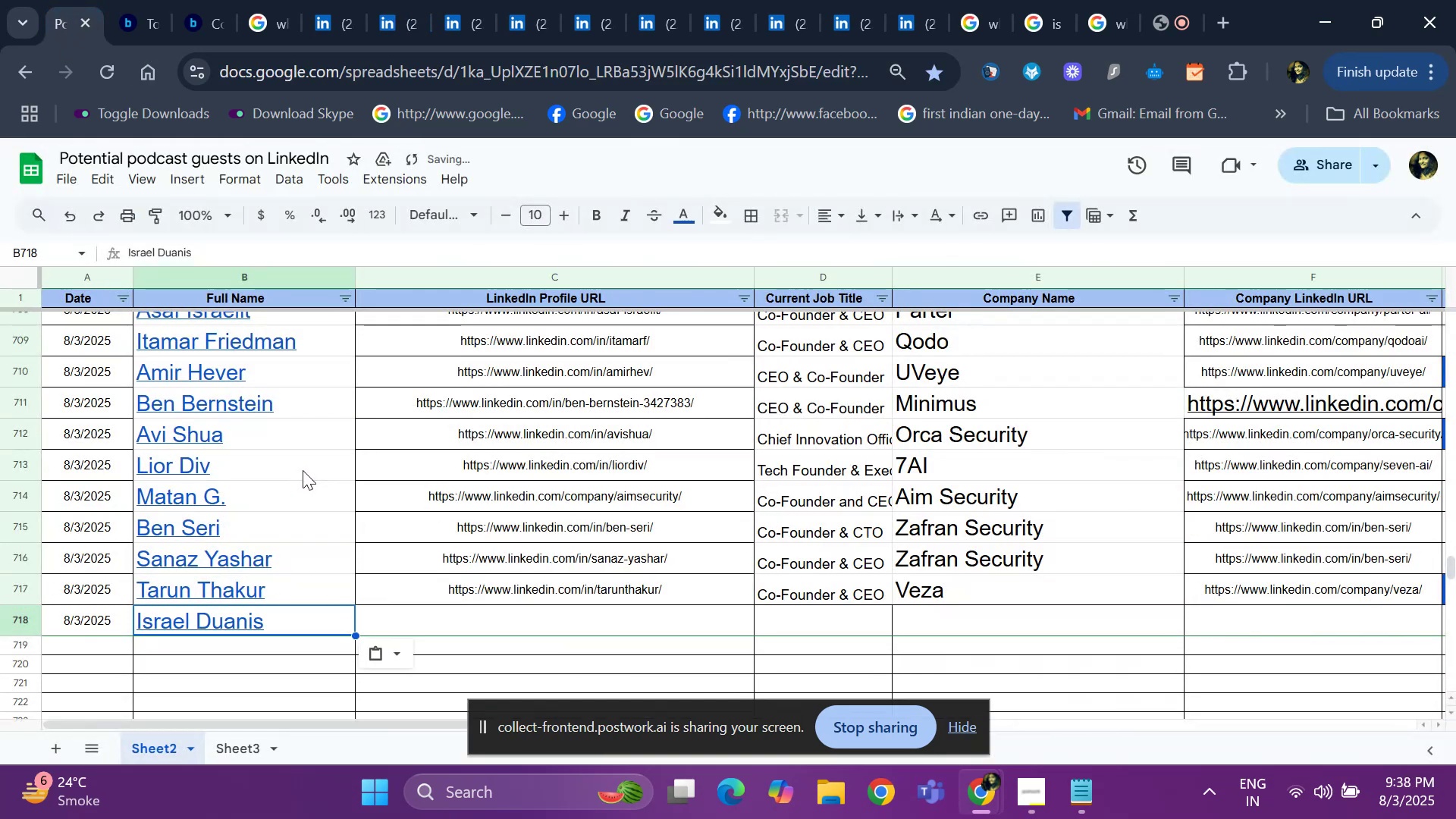 
key(ArrowRight)
 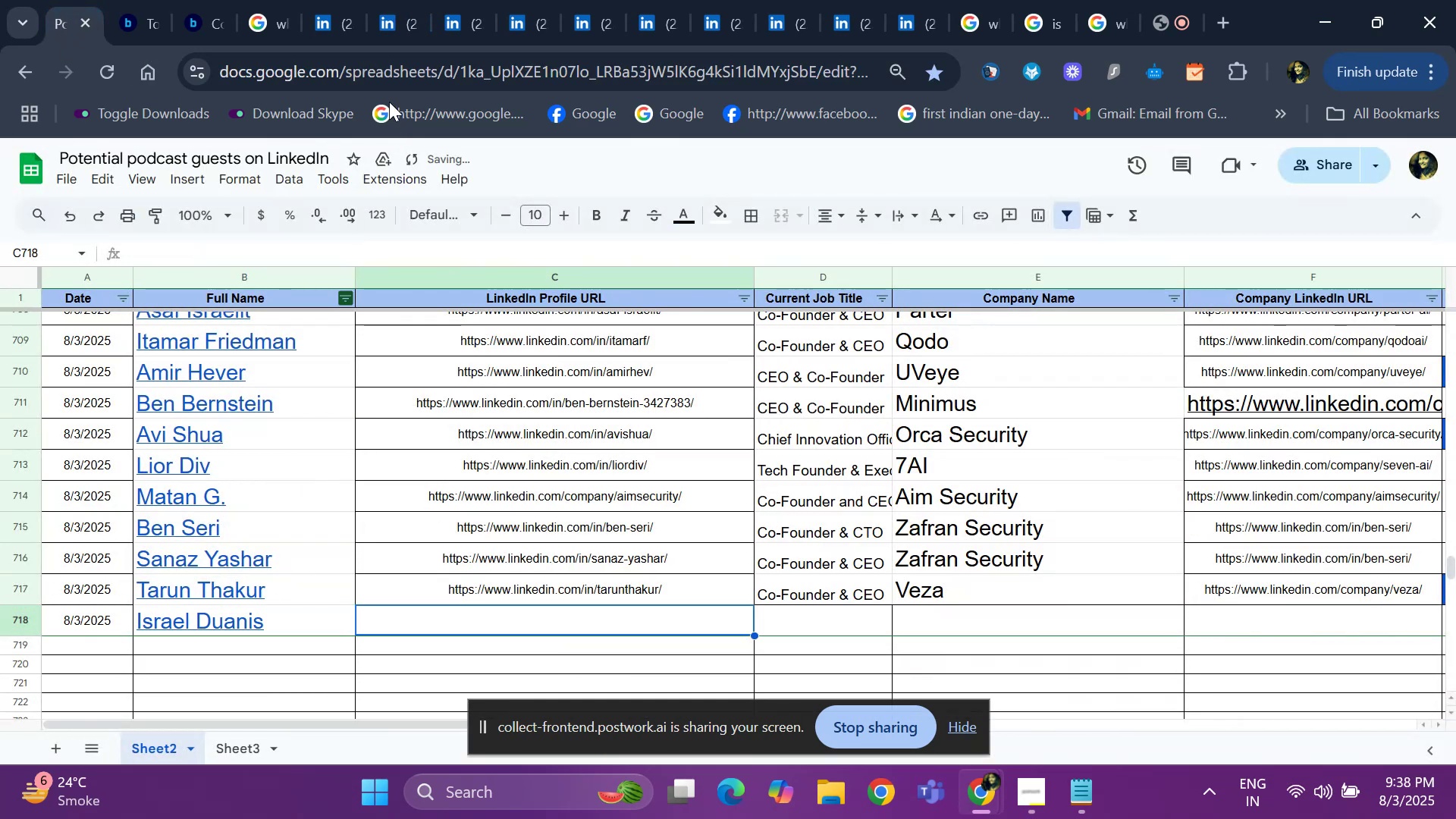 
left_click([322, 0])
 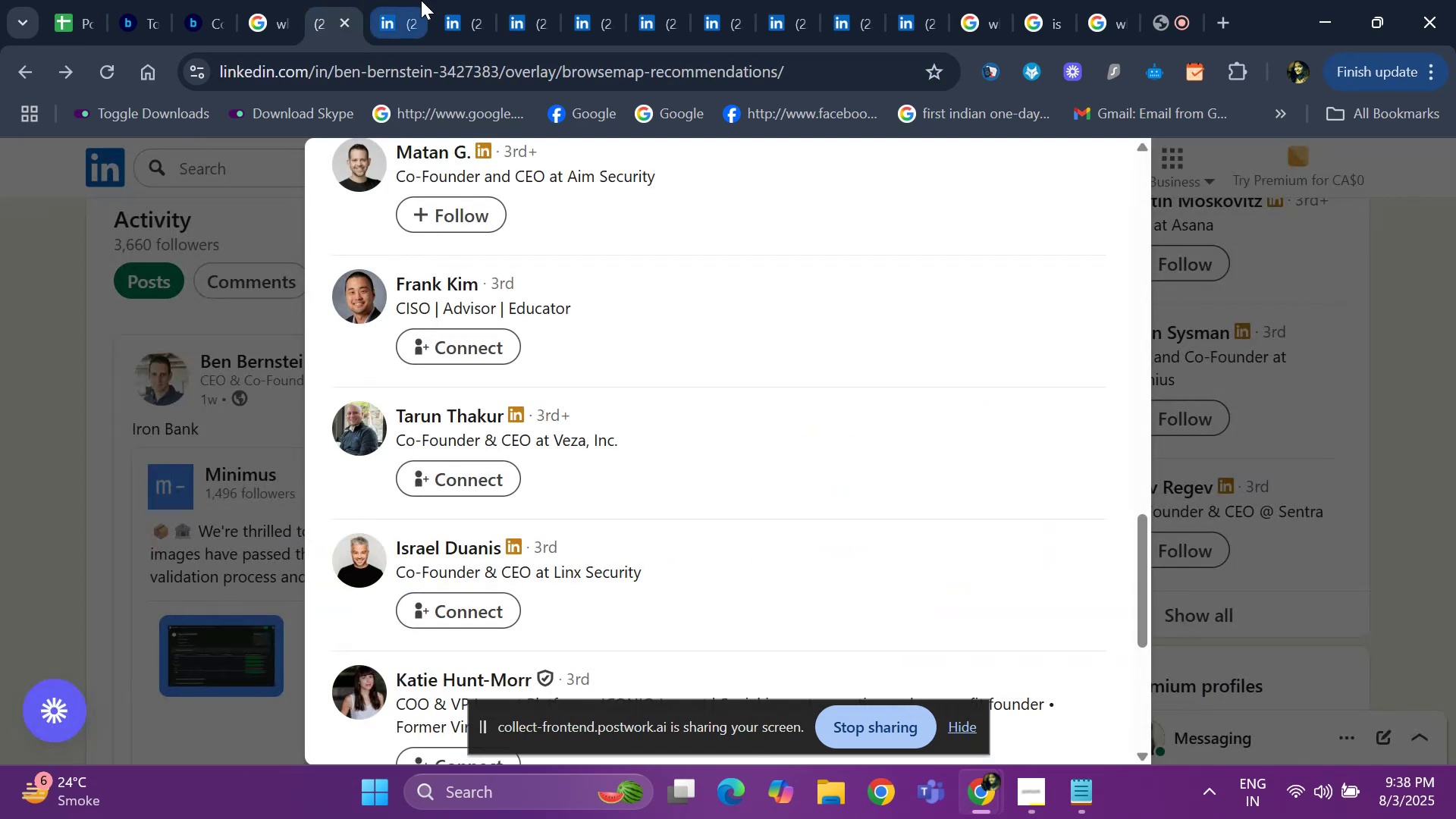 
left_click([406, 5])
 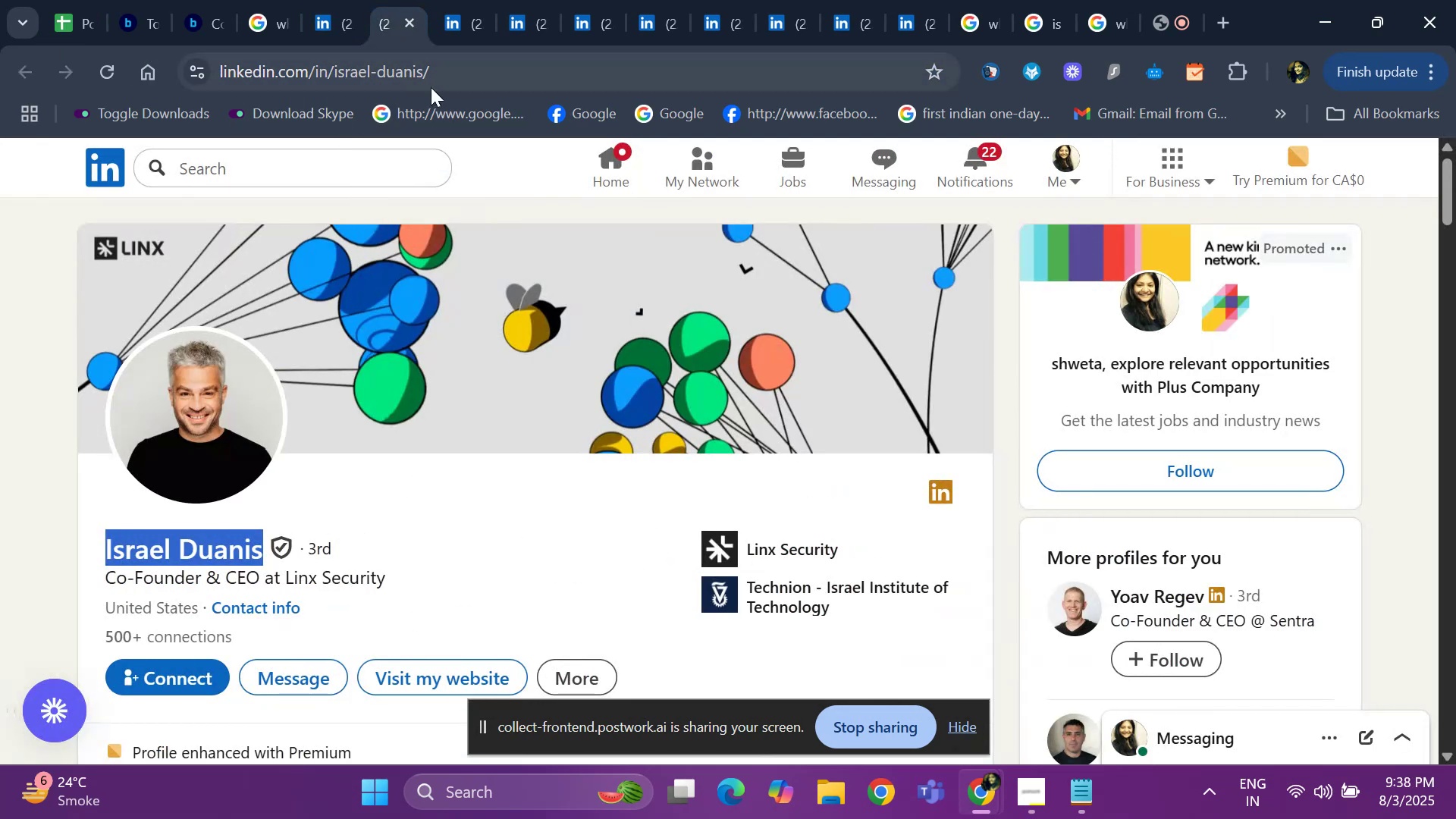 
key(Control+C)
 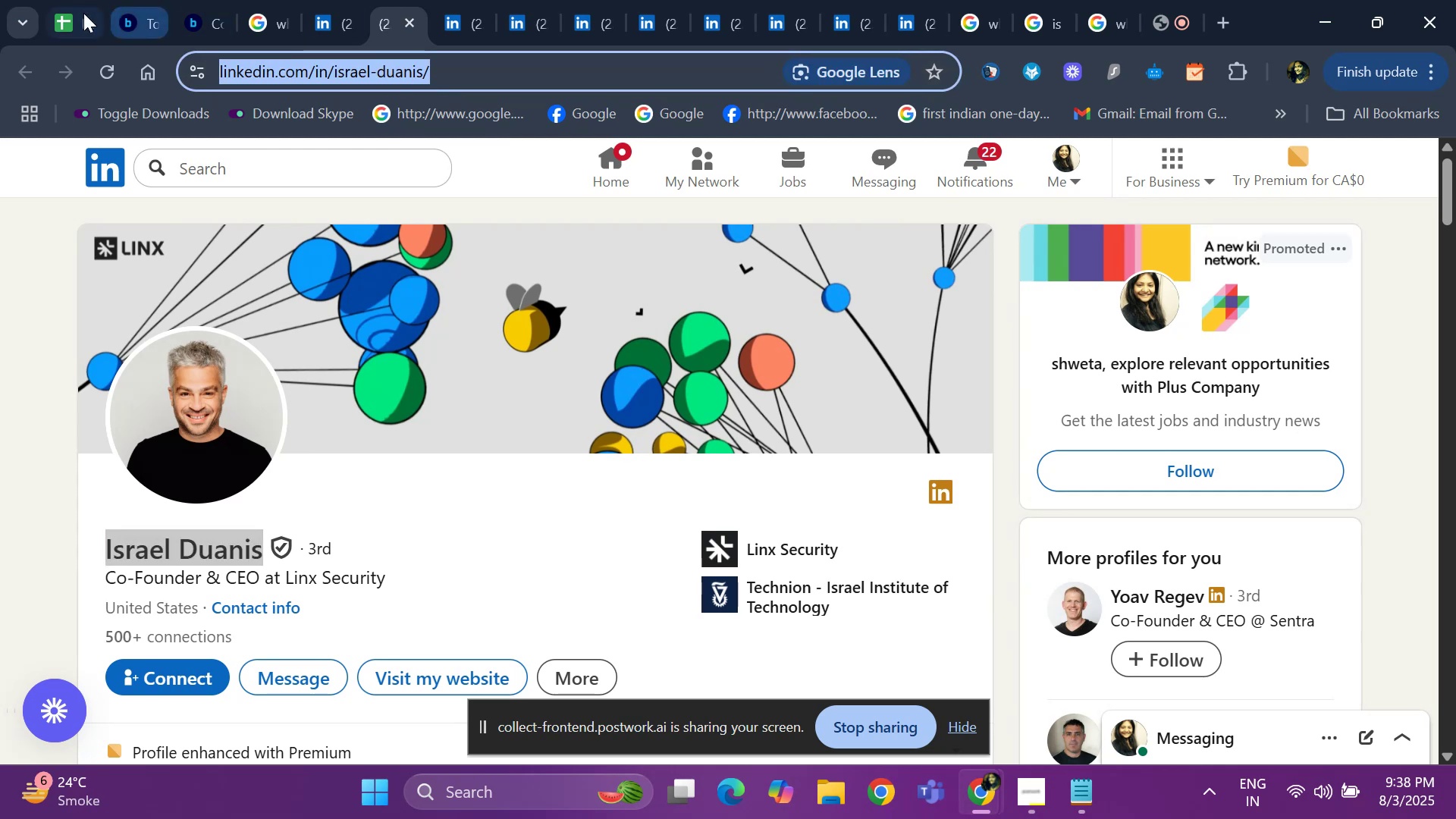 
left_click([83, 15])
 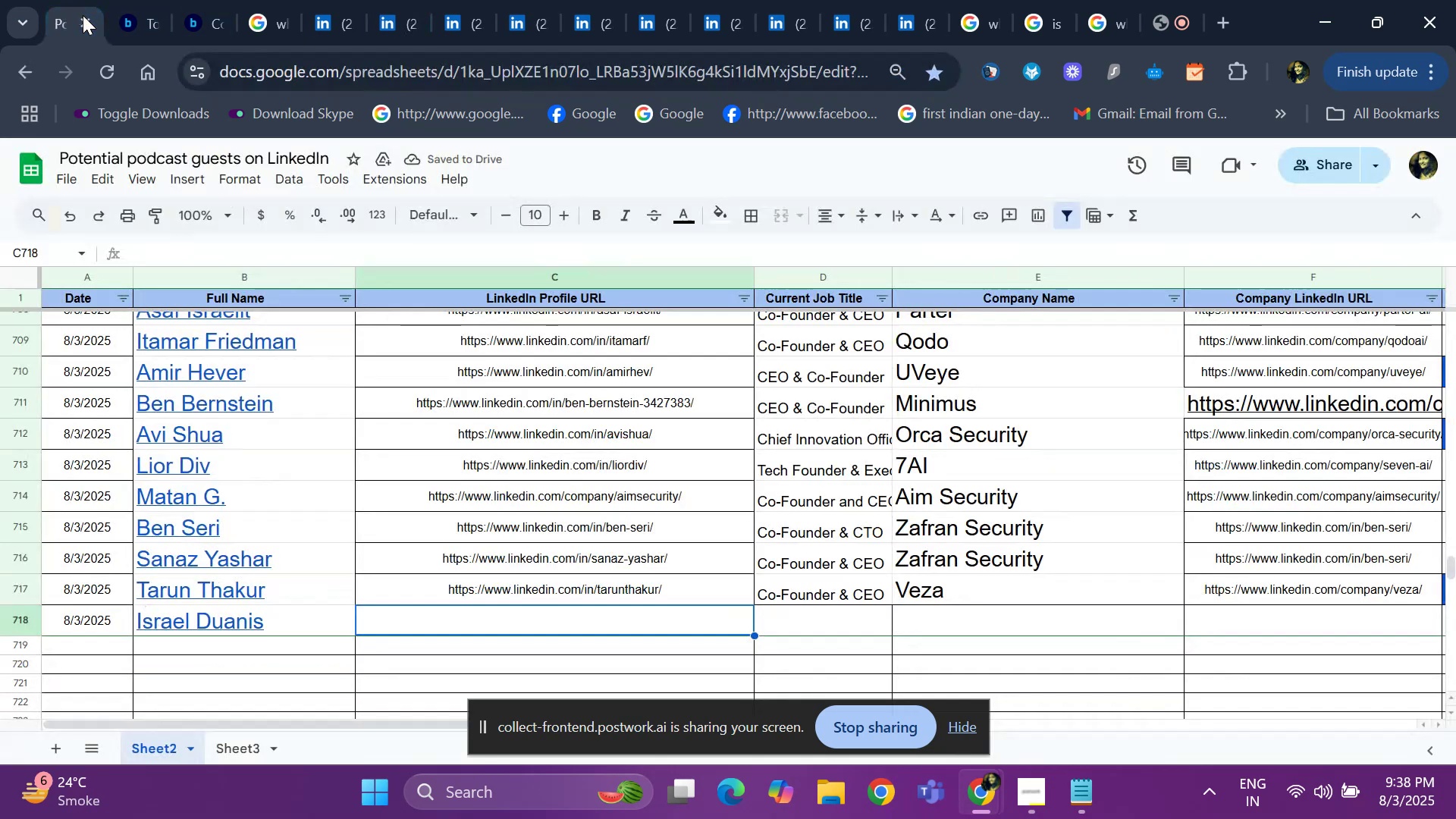 
key(Control+ControlLeft)
 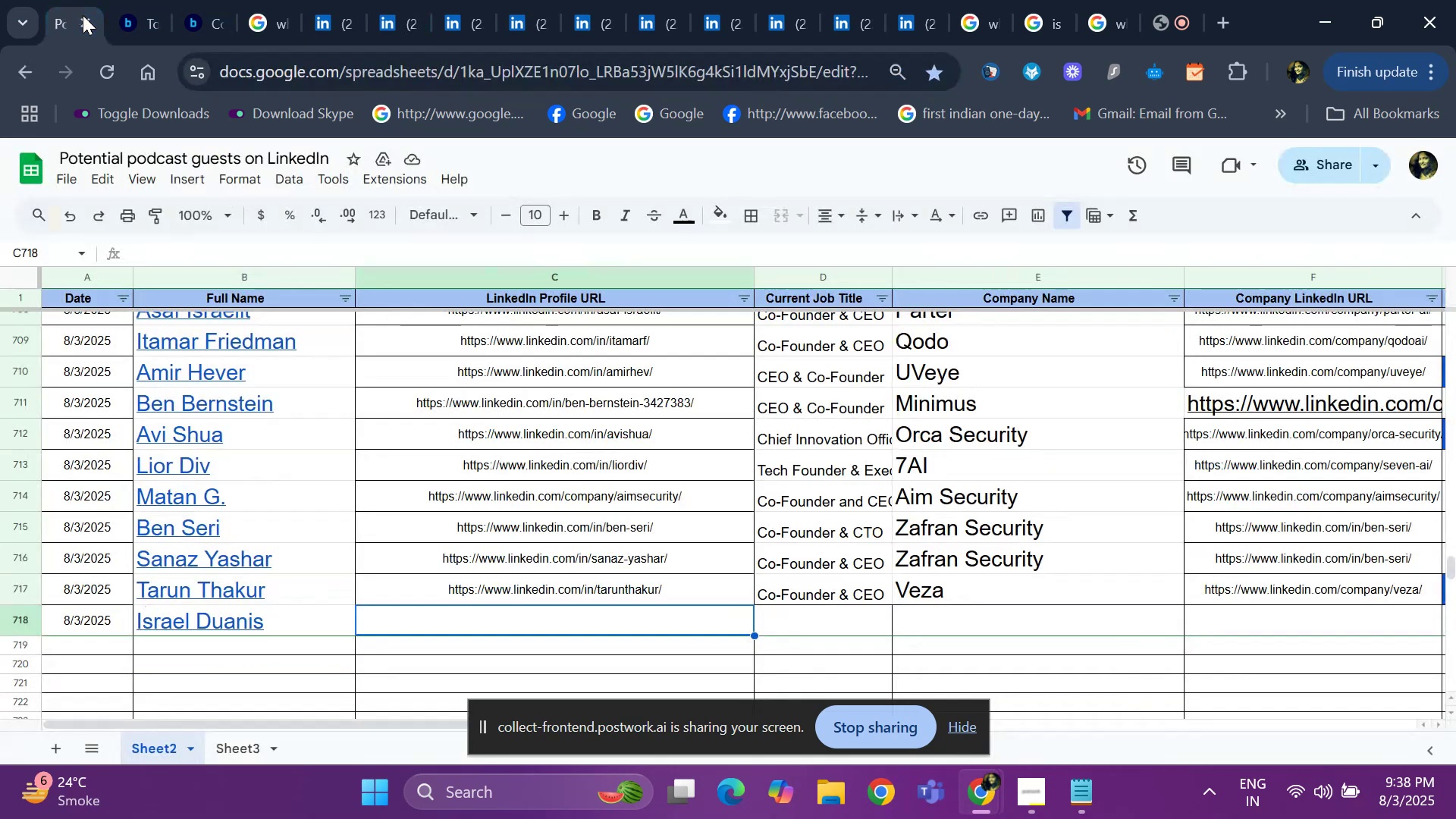 
key(Control+V)
 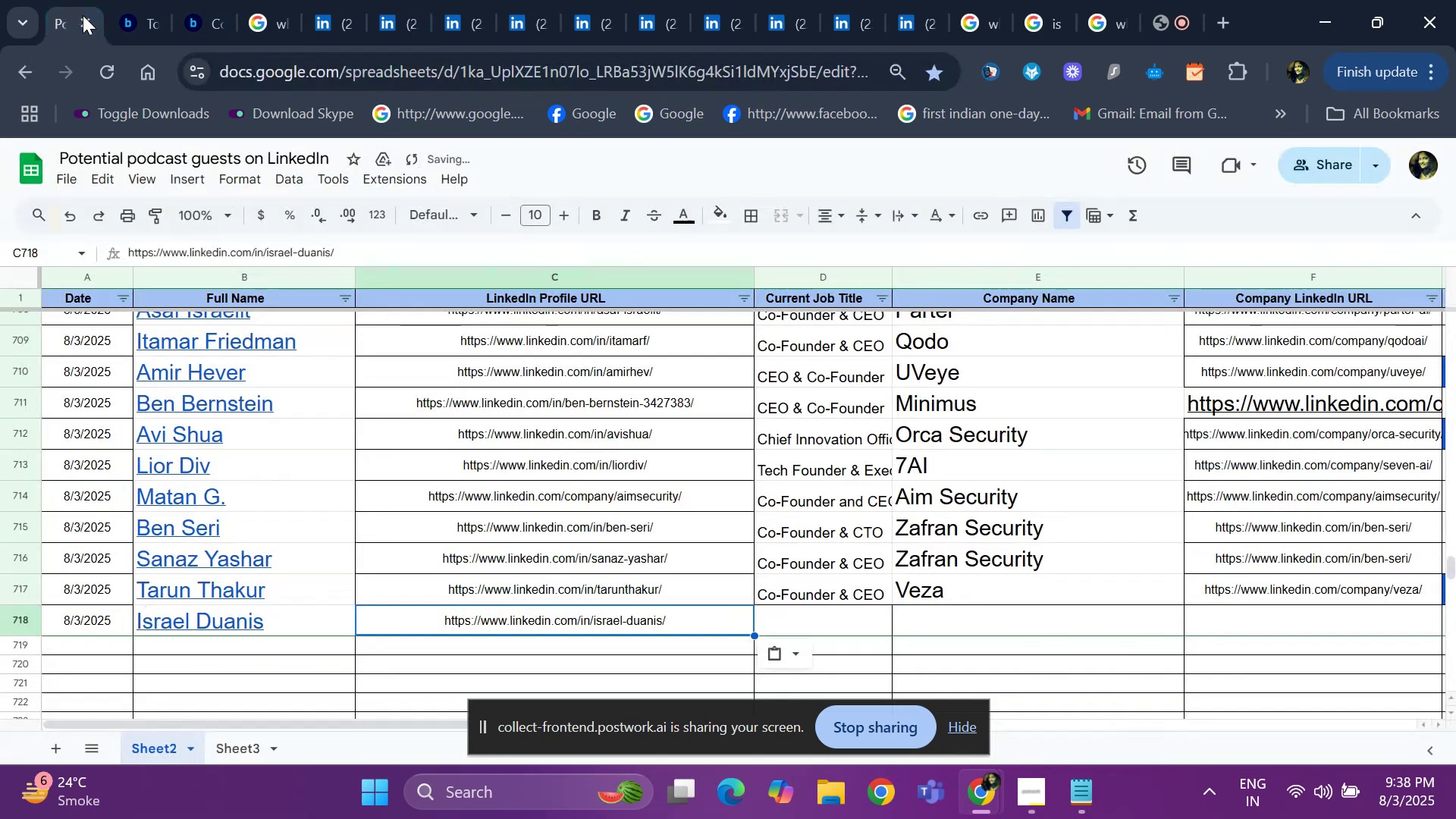 
key(ArrowRight)
 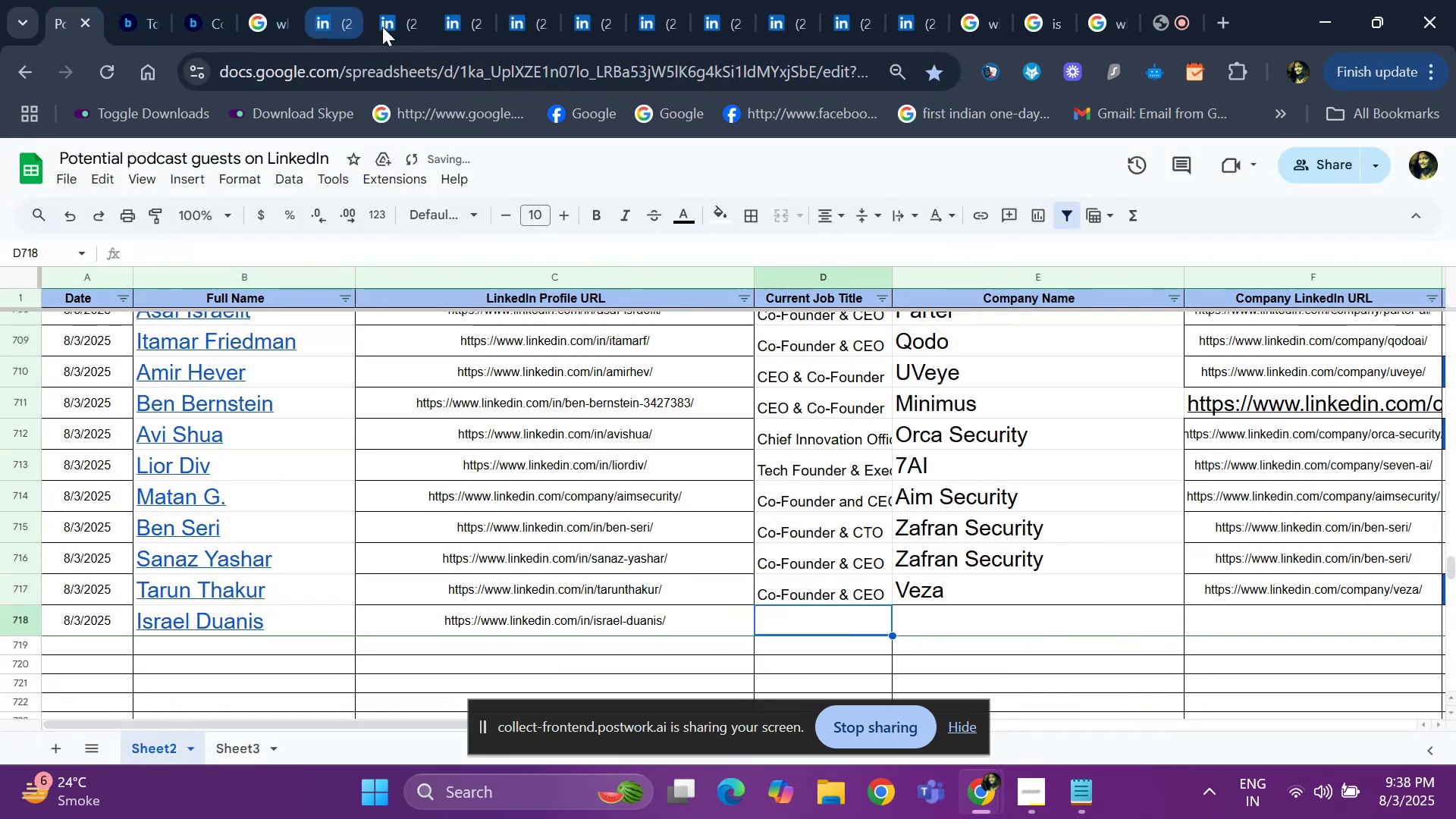 
left_click([463, 25])
 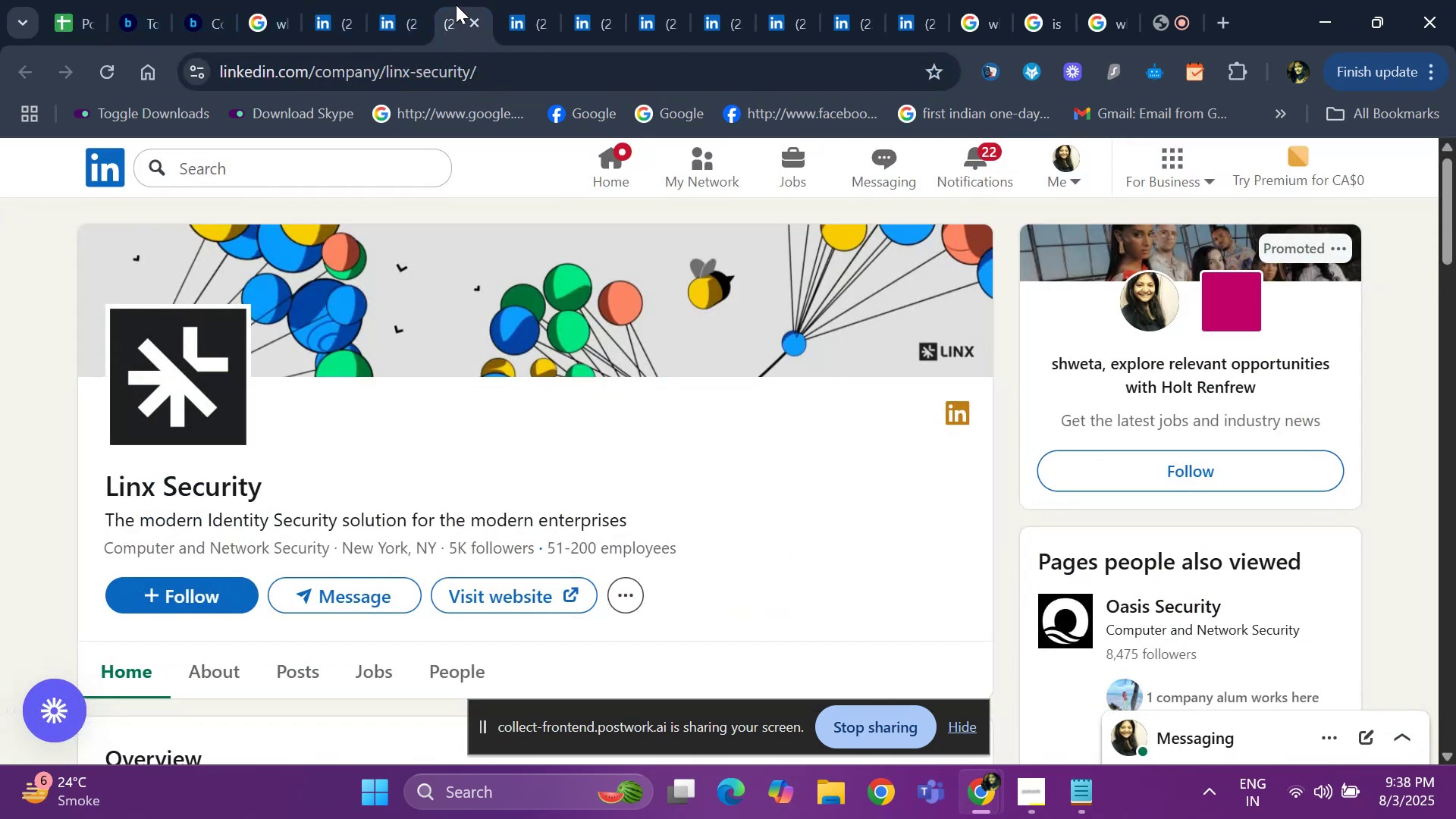 
left_click([394, 19])
 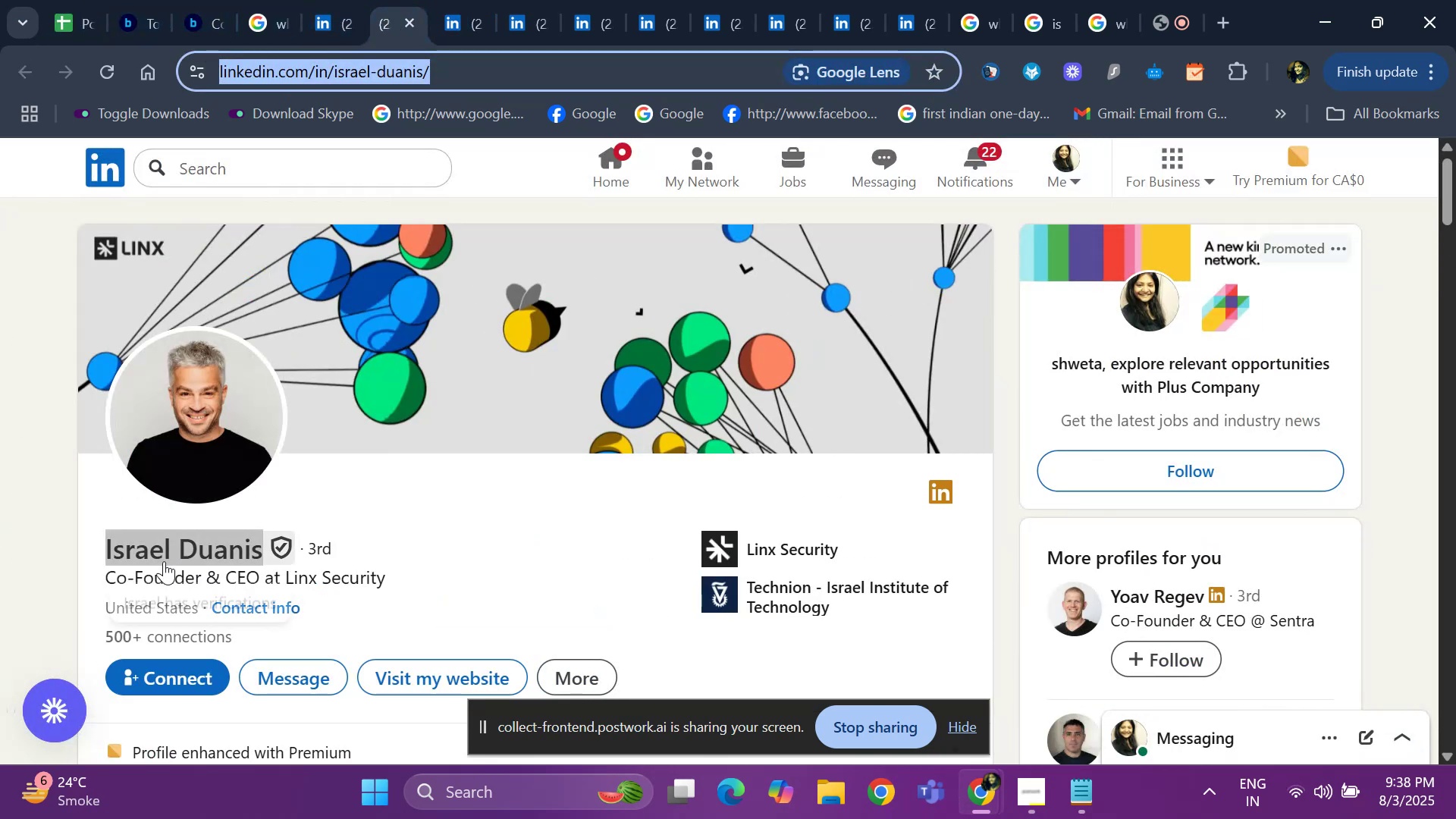 
left_click_drag(start_coordinate=[85, 563], to_coordinate=[235, 570])
 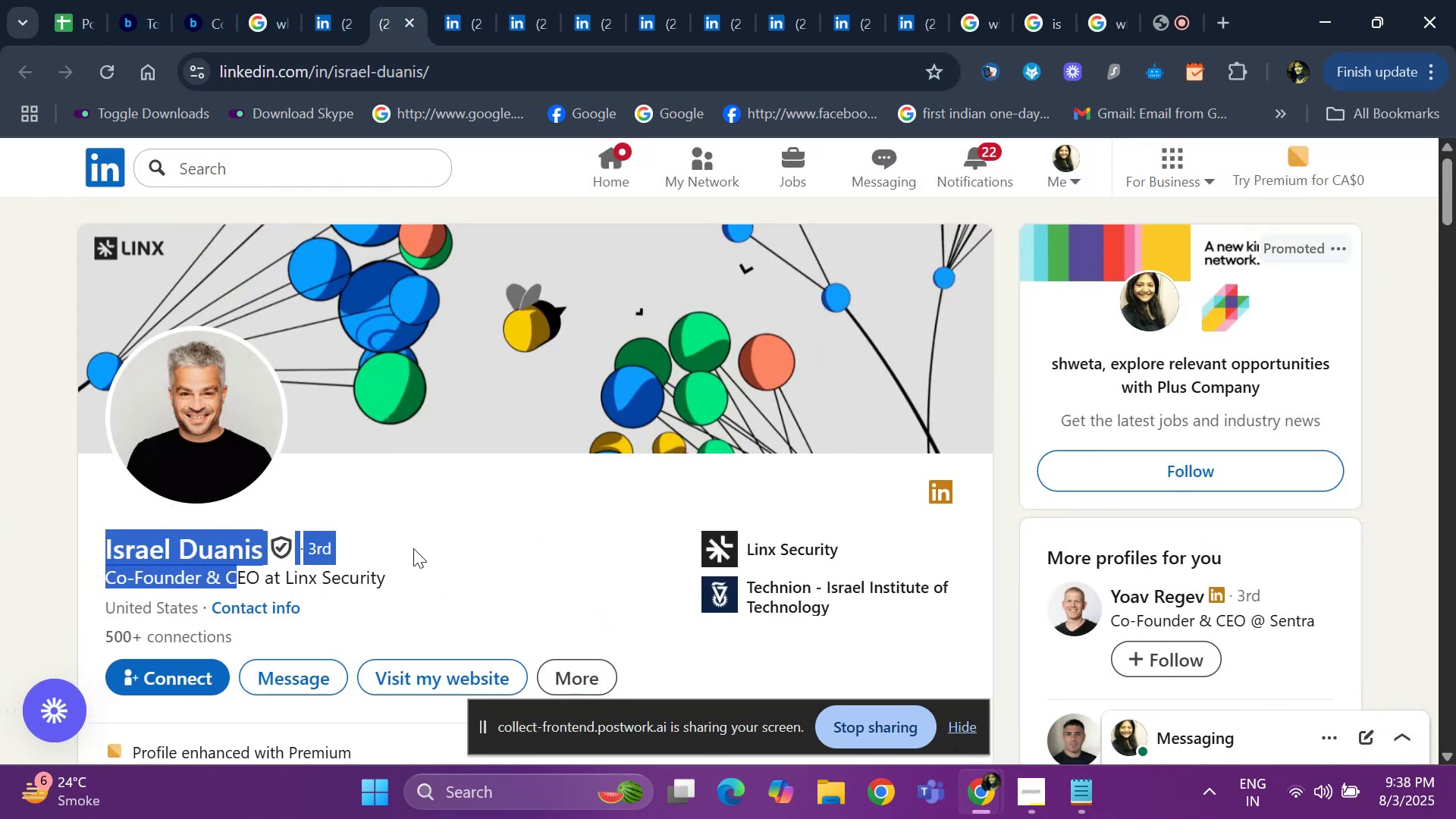 
left_click([424, 543])
 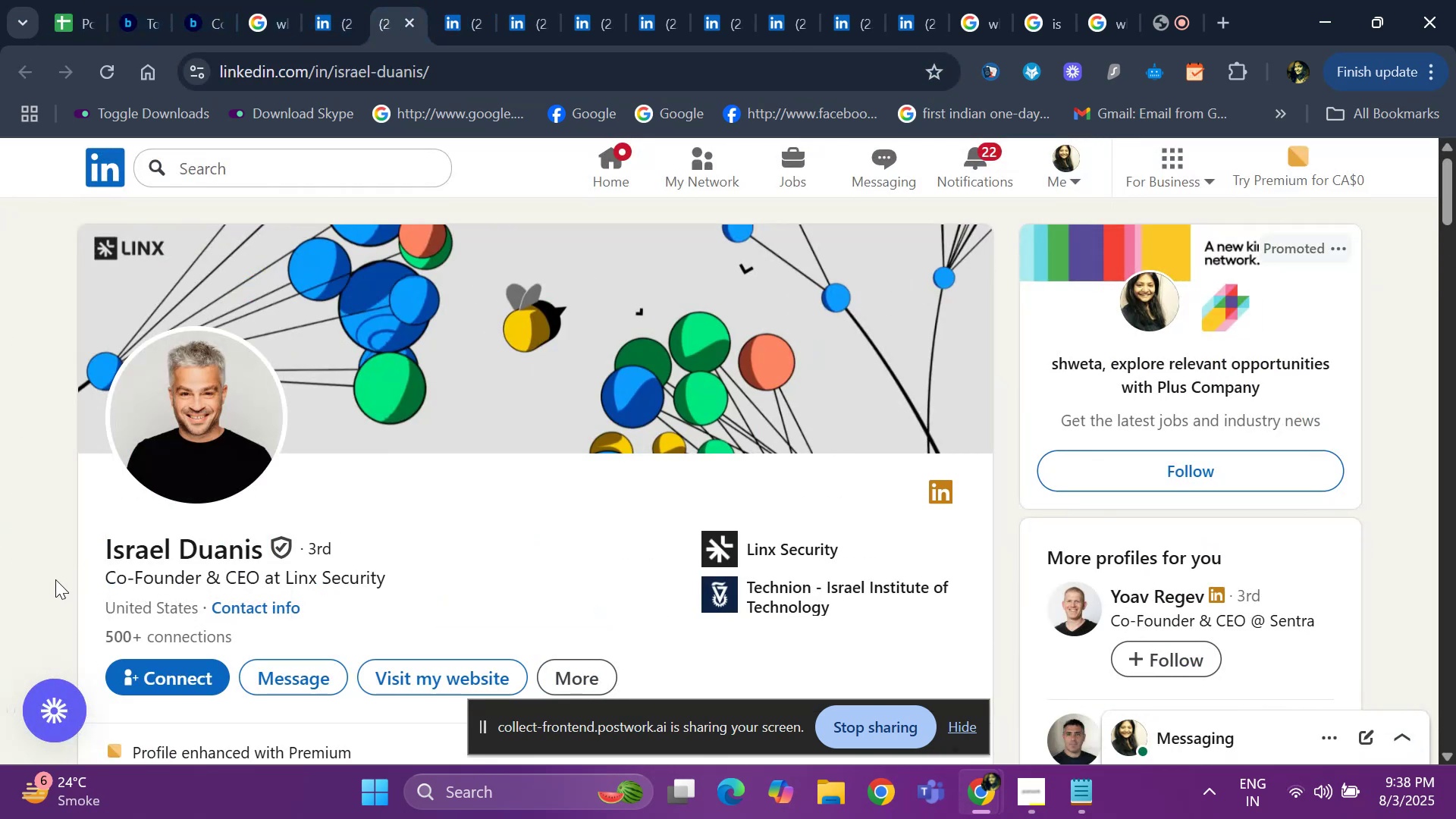 
left_click_drag(start_coordinate=[86, 581], to_coordinate=[256, 576])
 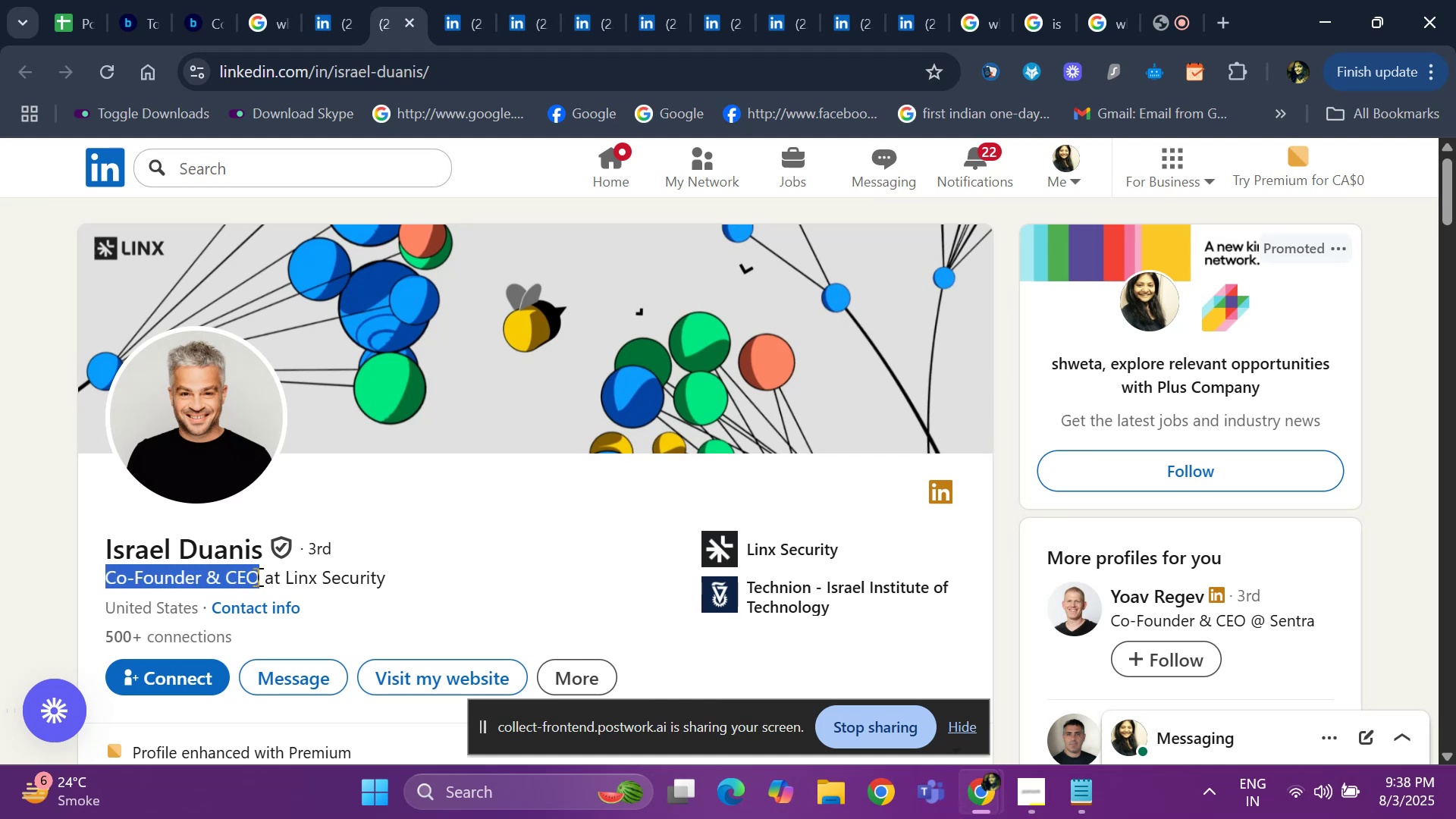 
key(Control+ControlLeft)
 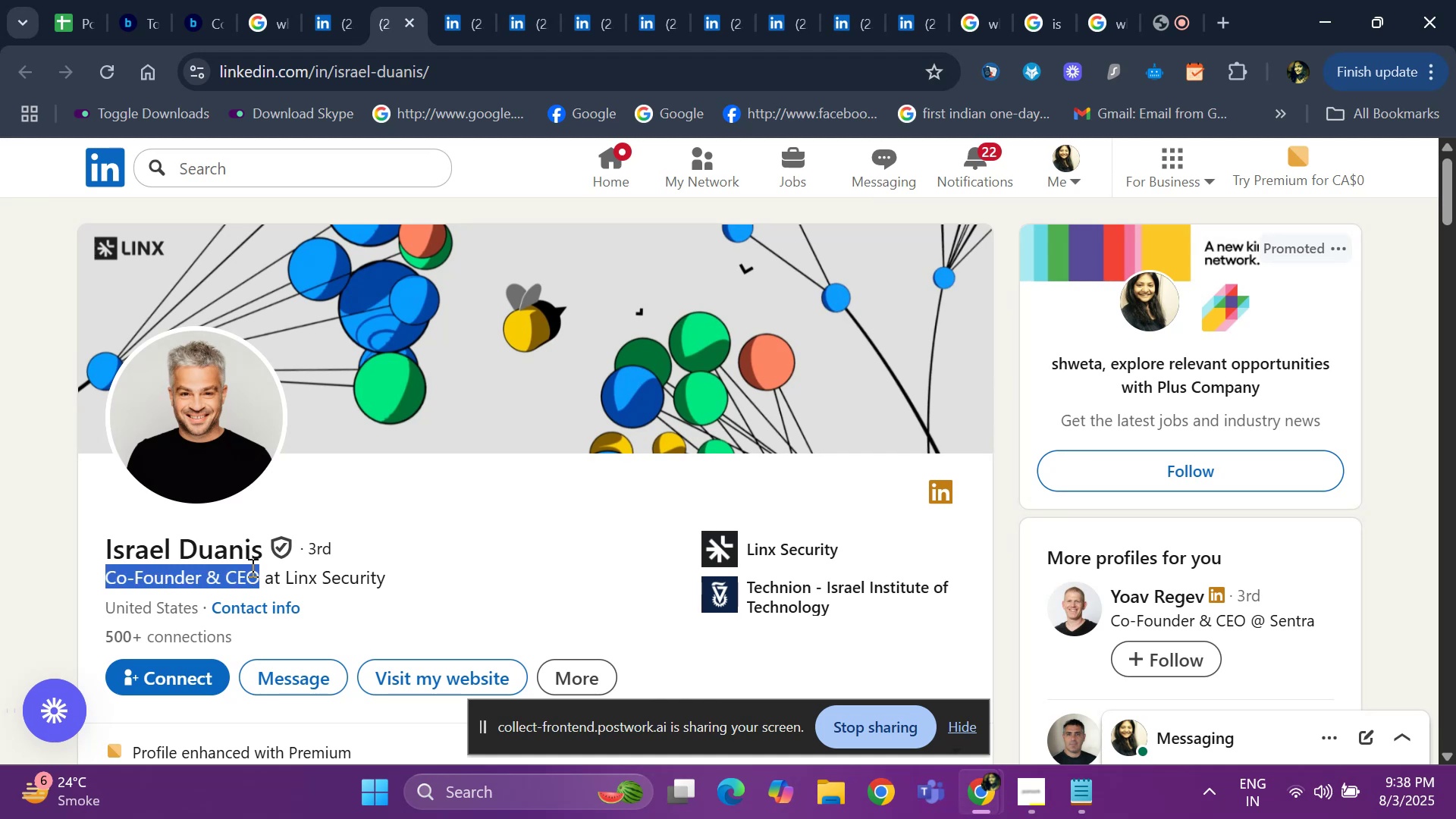 
key(Control+C)
 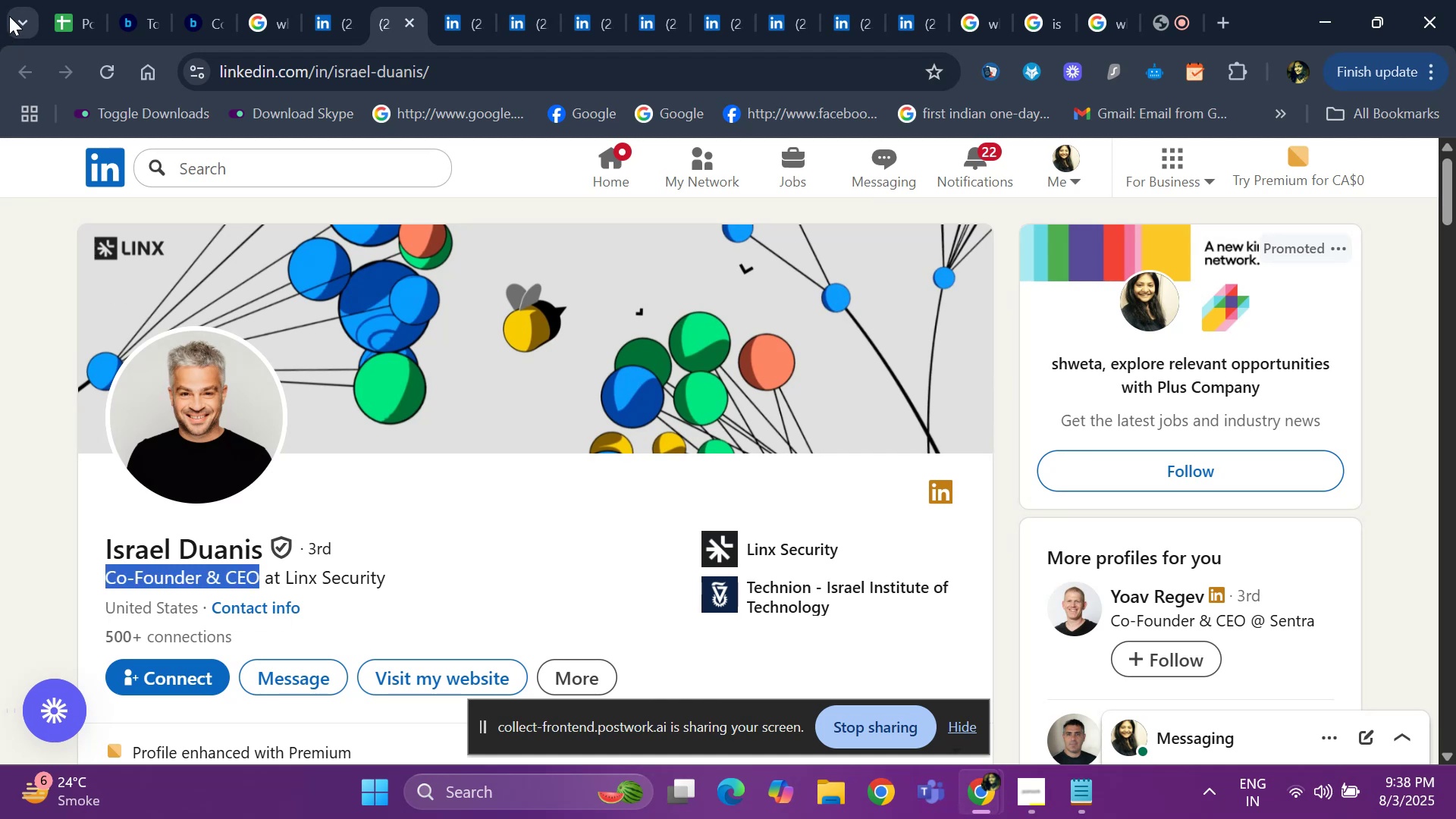 
left_click_drag(start_coordinate=[56, 13], to_coordinate=[59, 17])
 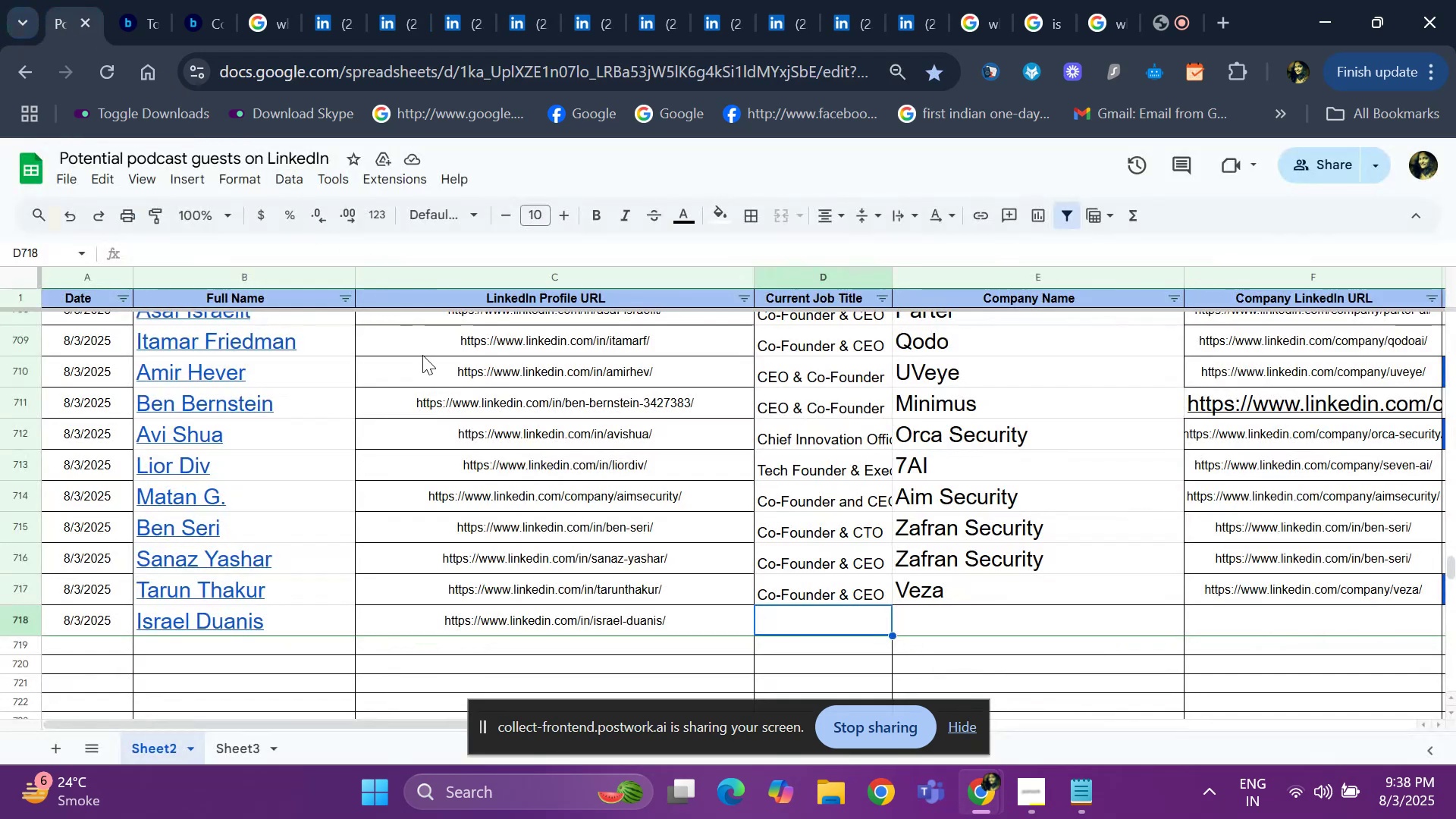 
key(Control+ControlLeft)
 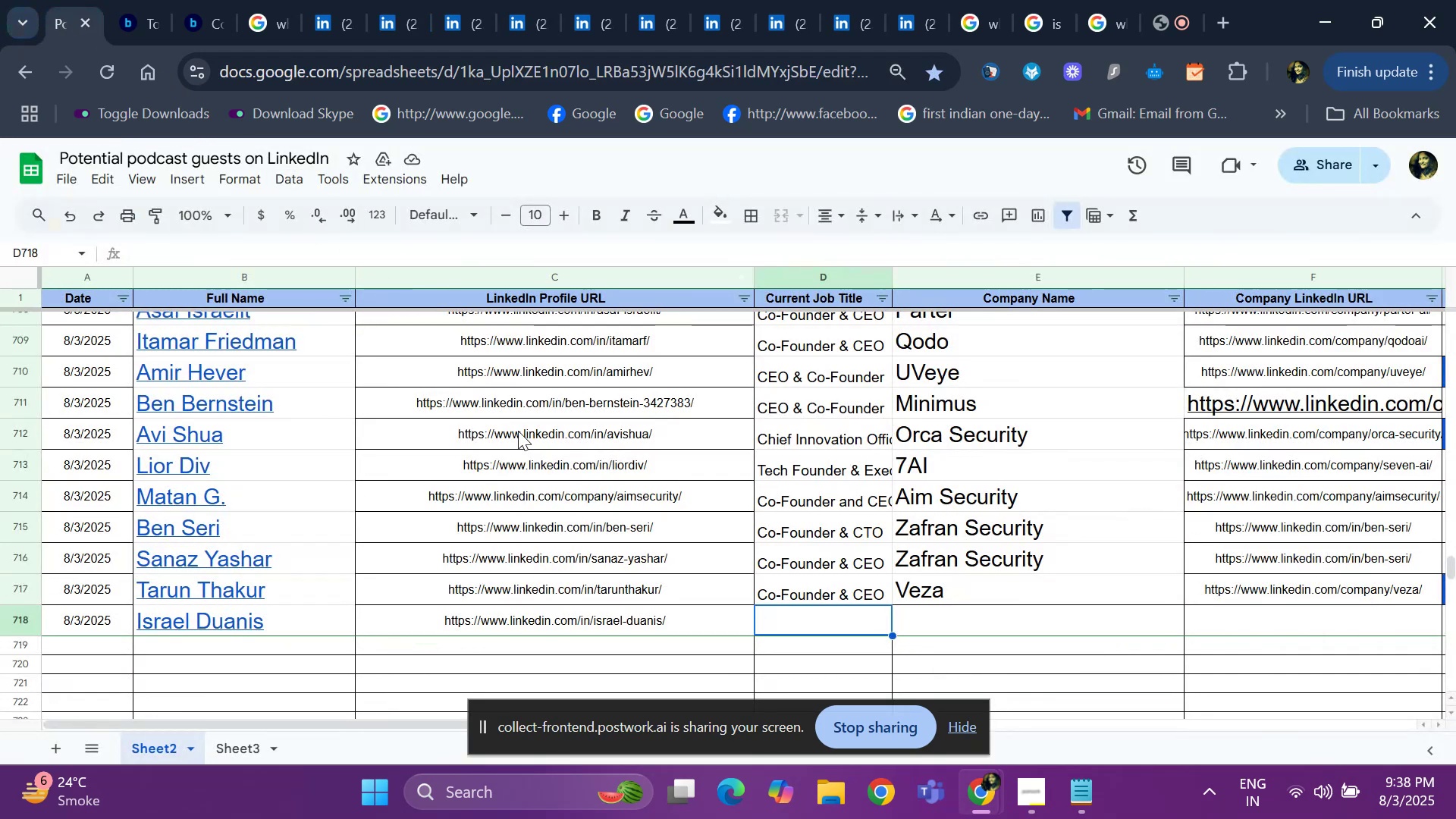 
key(Control+V)
 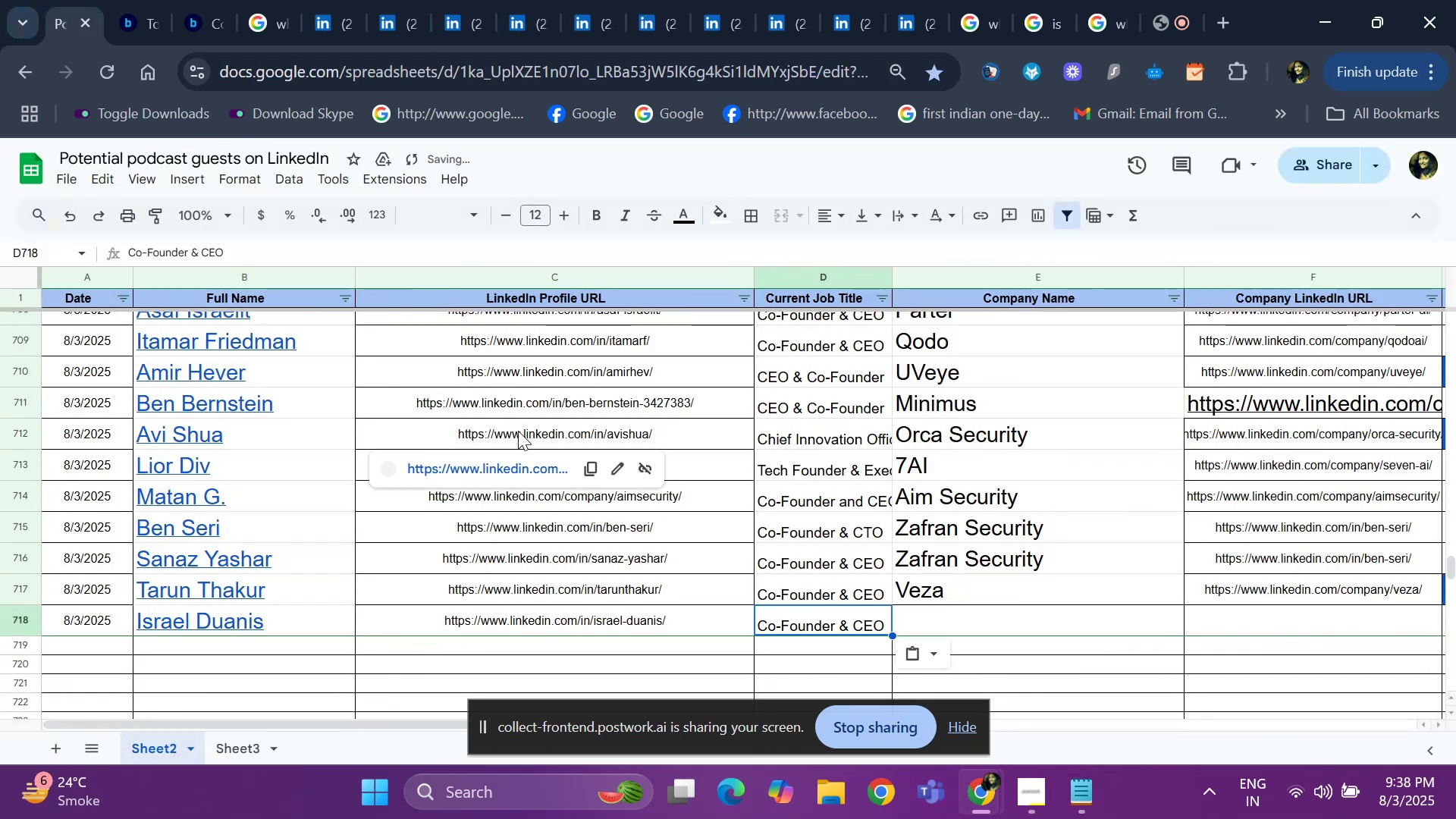 
key(ArrowRight)
 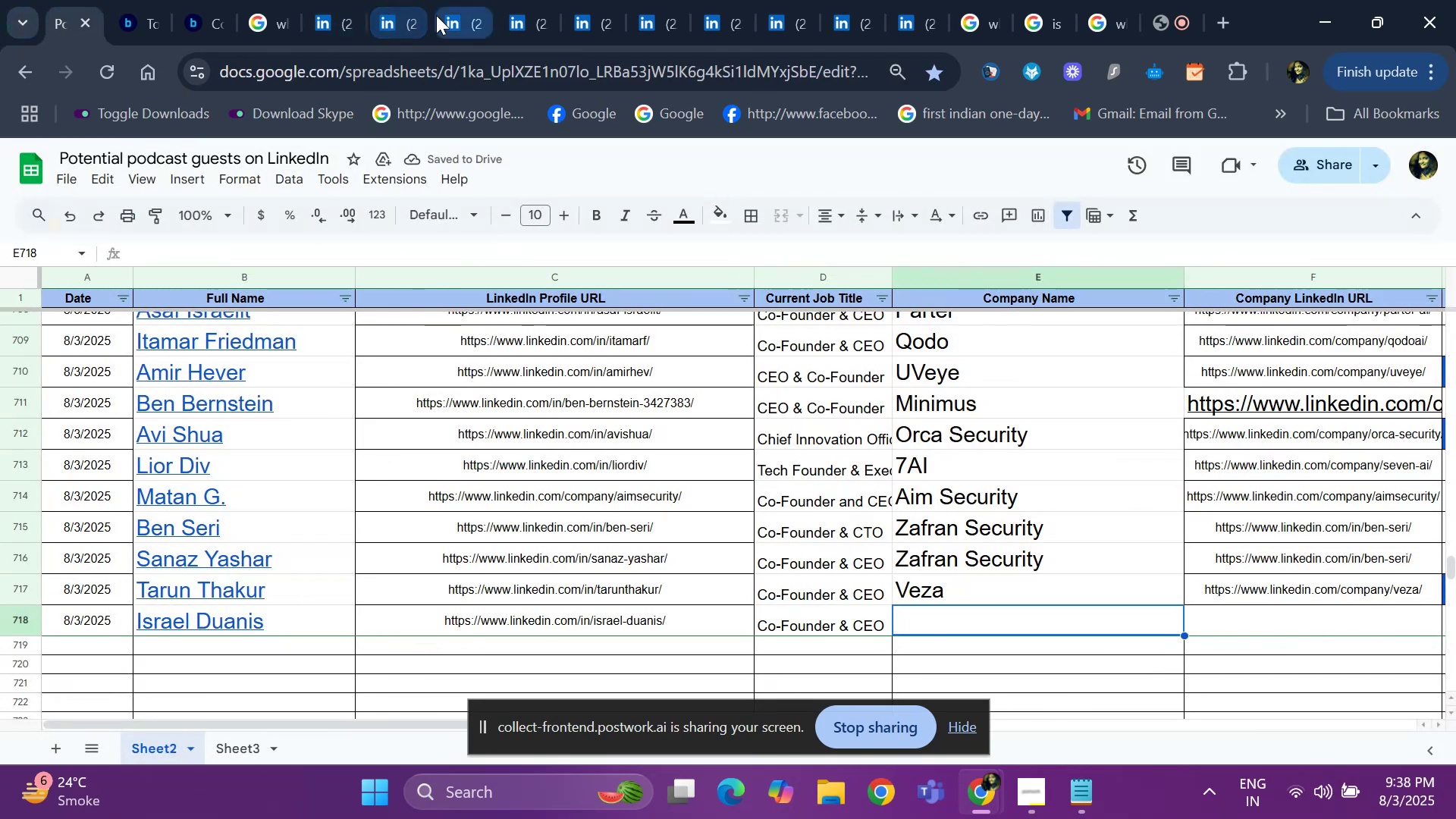 
wait(5.58)
 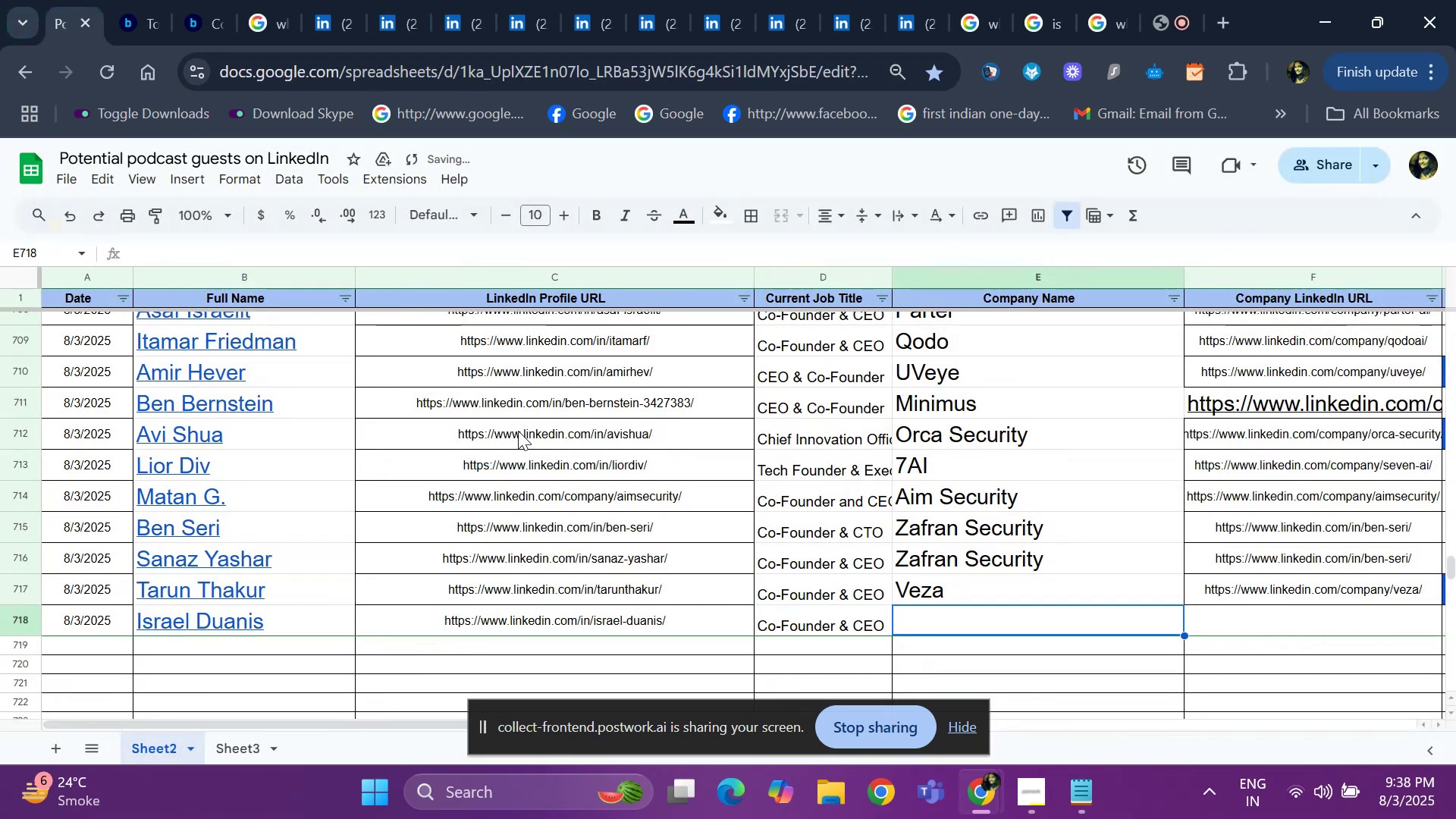 
left_click_drag(start_coordinate=[89, 485], to_coordinate=[269, 494])
 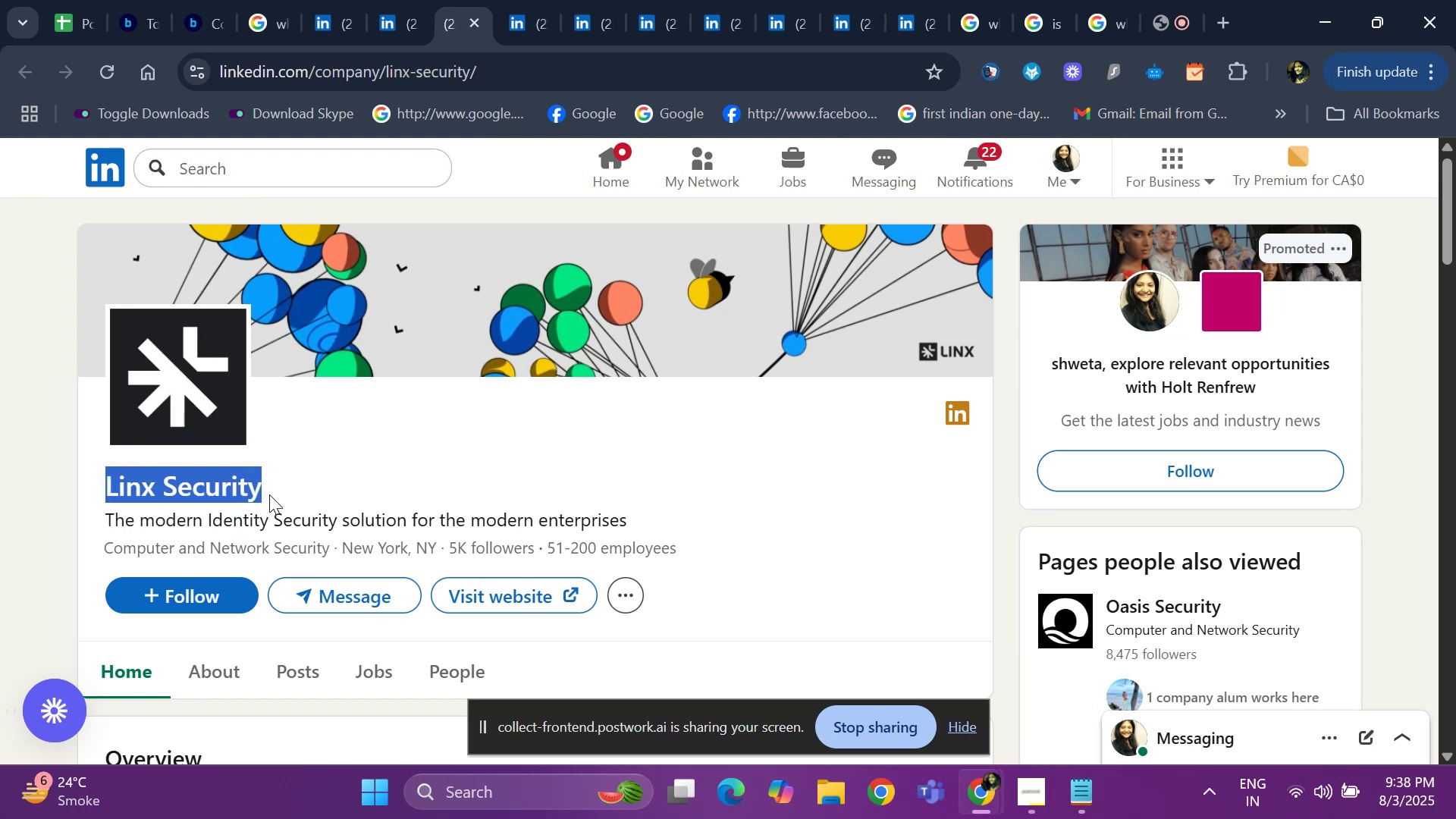 
key(Control+ControlLeft)
 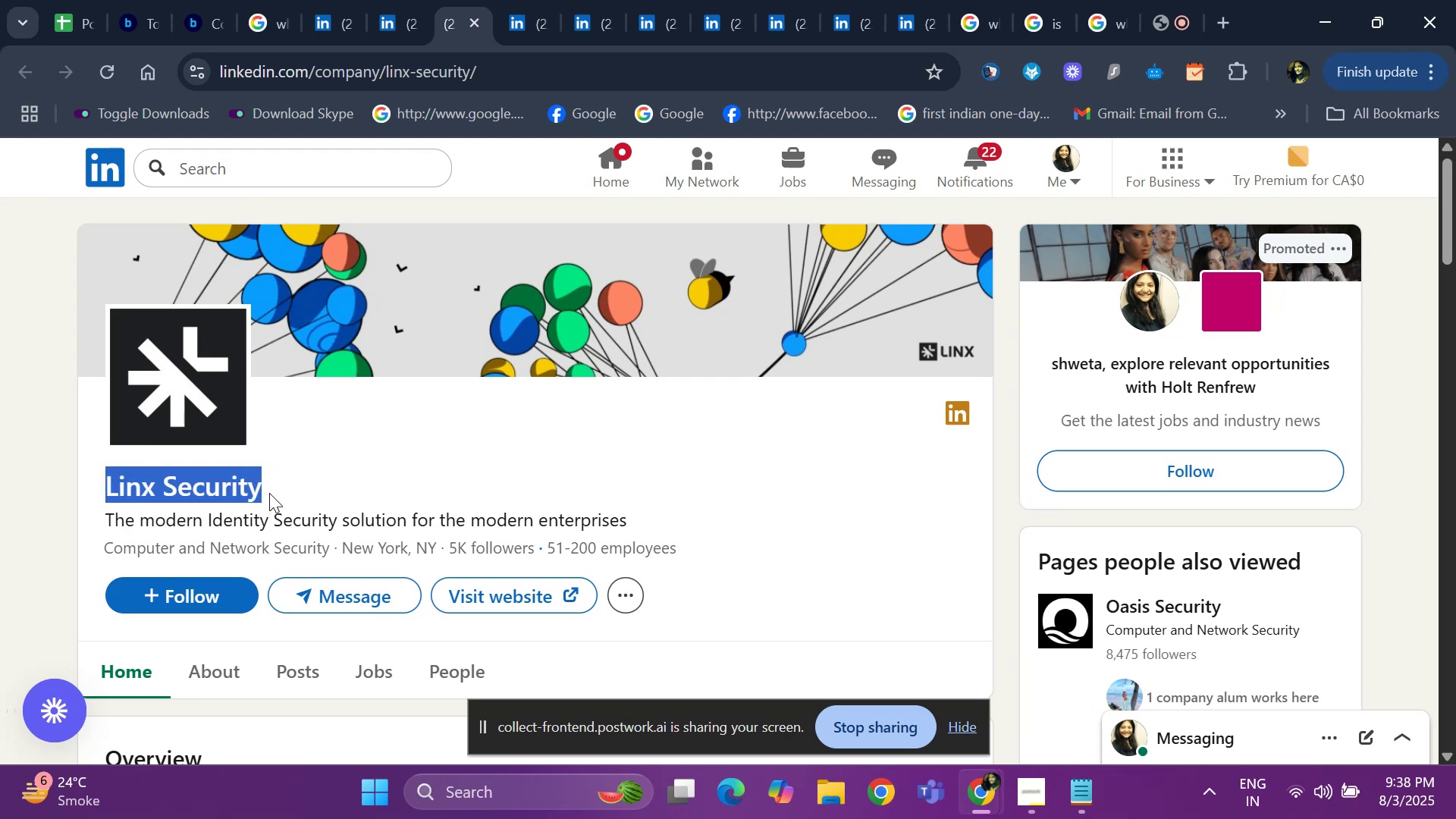 
key(Control+C)
 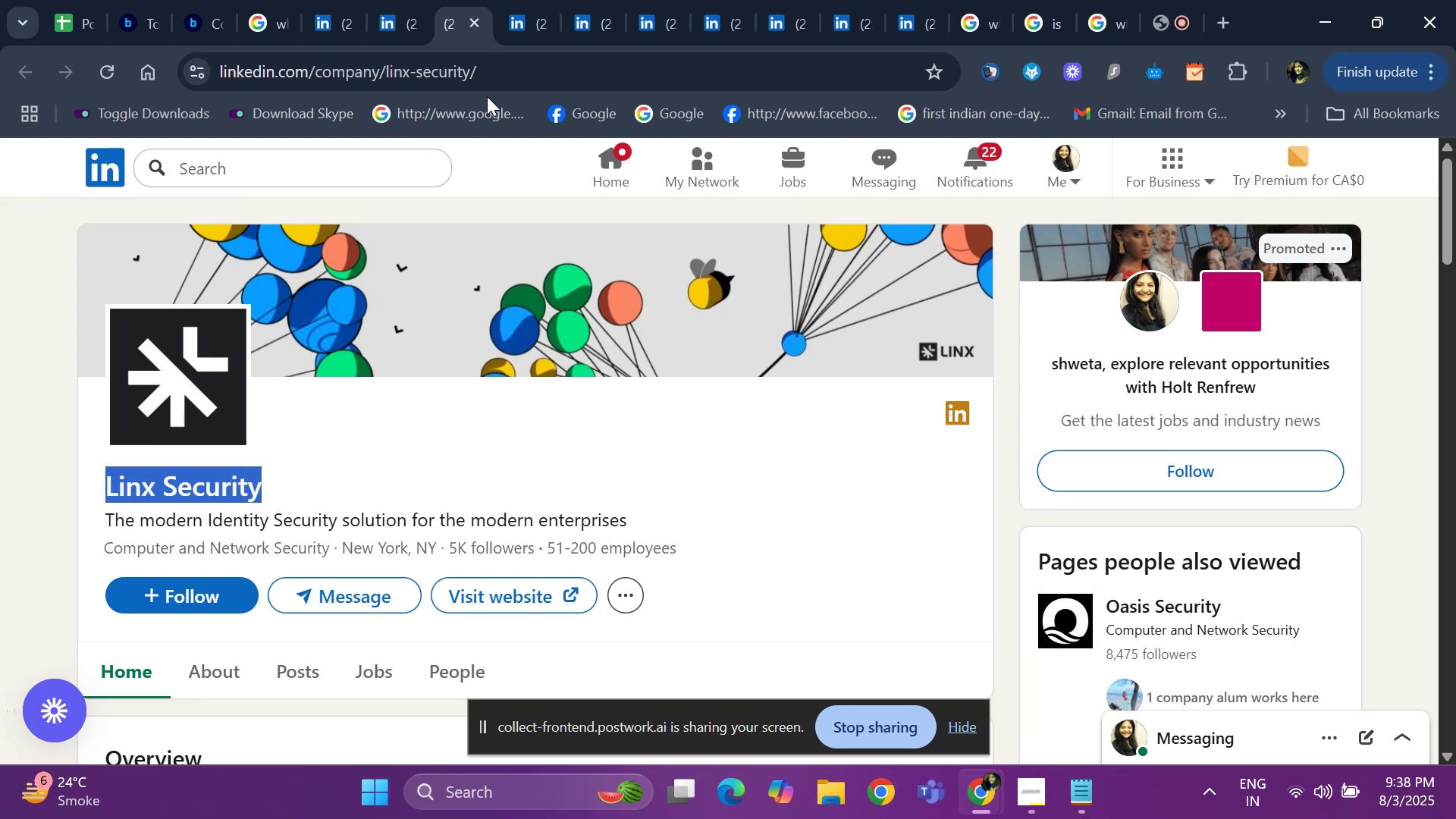 
left_click([504, 74])
 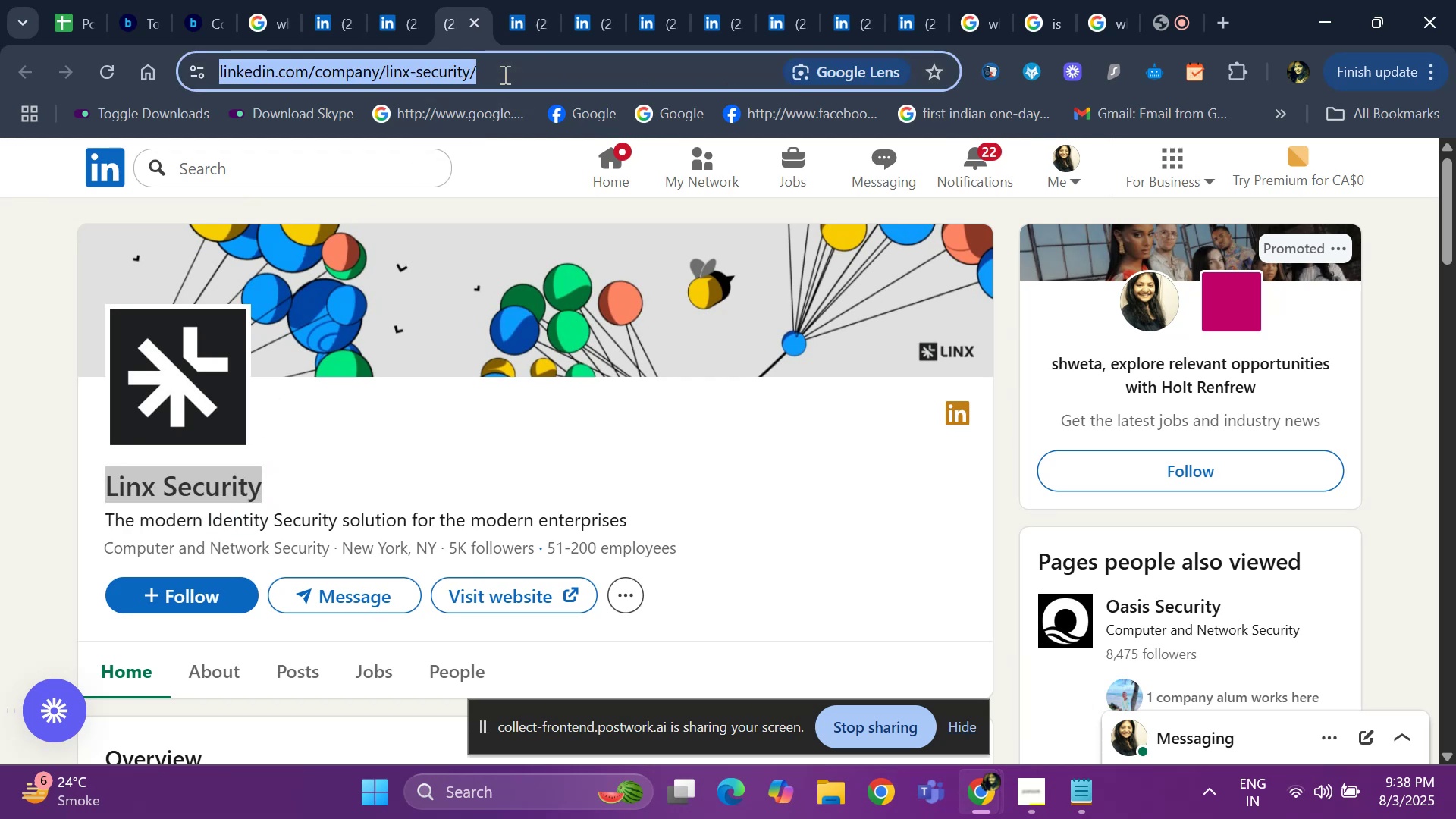 
key(Control+ControlLeft)
 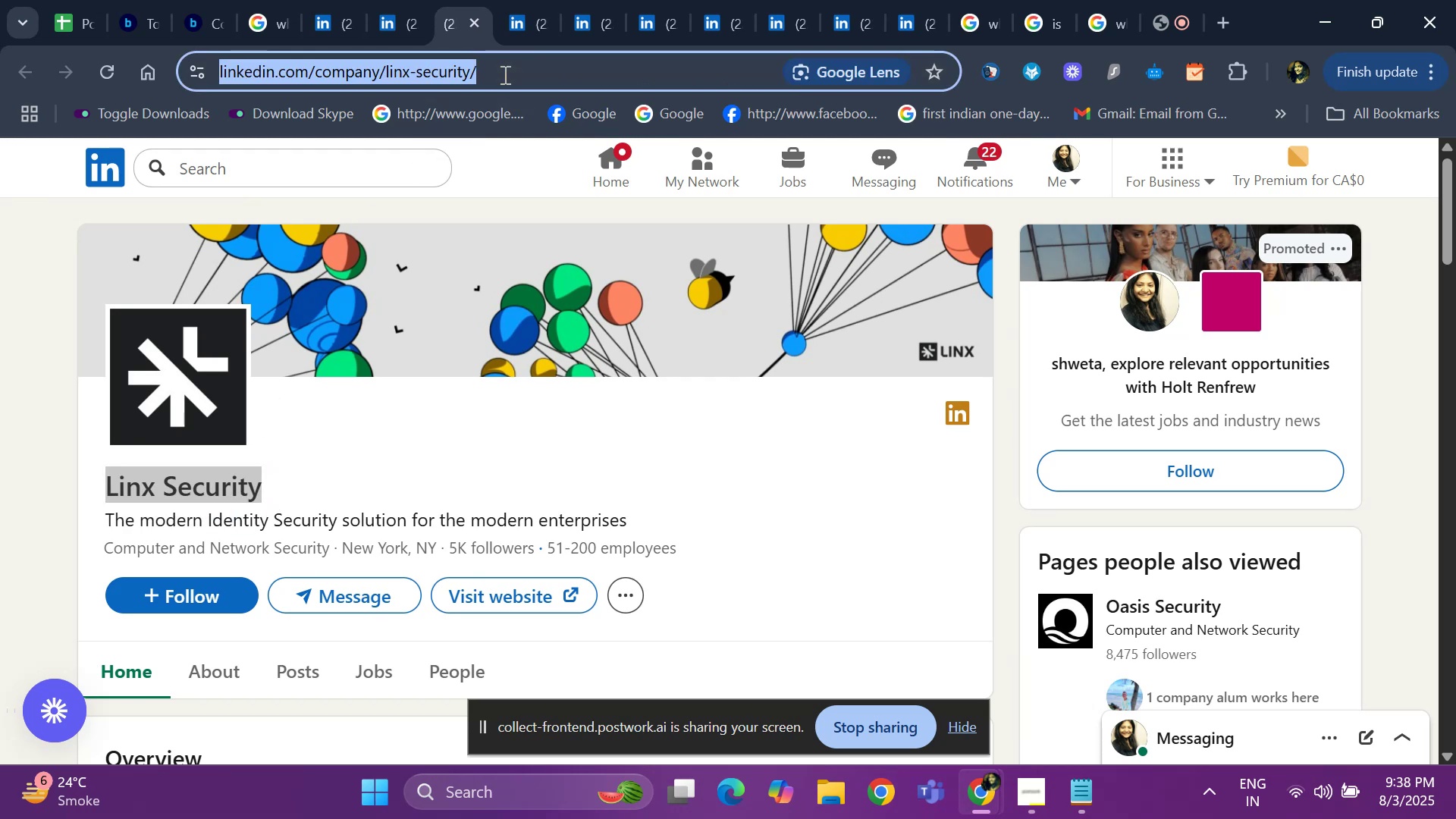 
key(Control+C)
 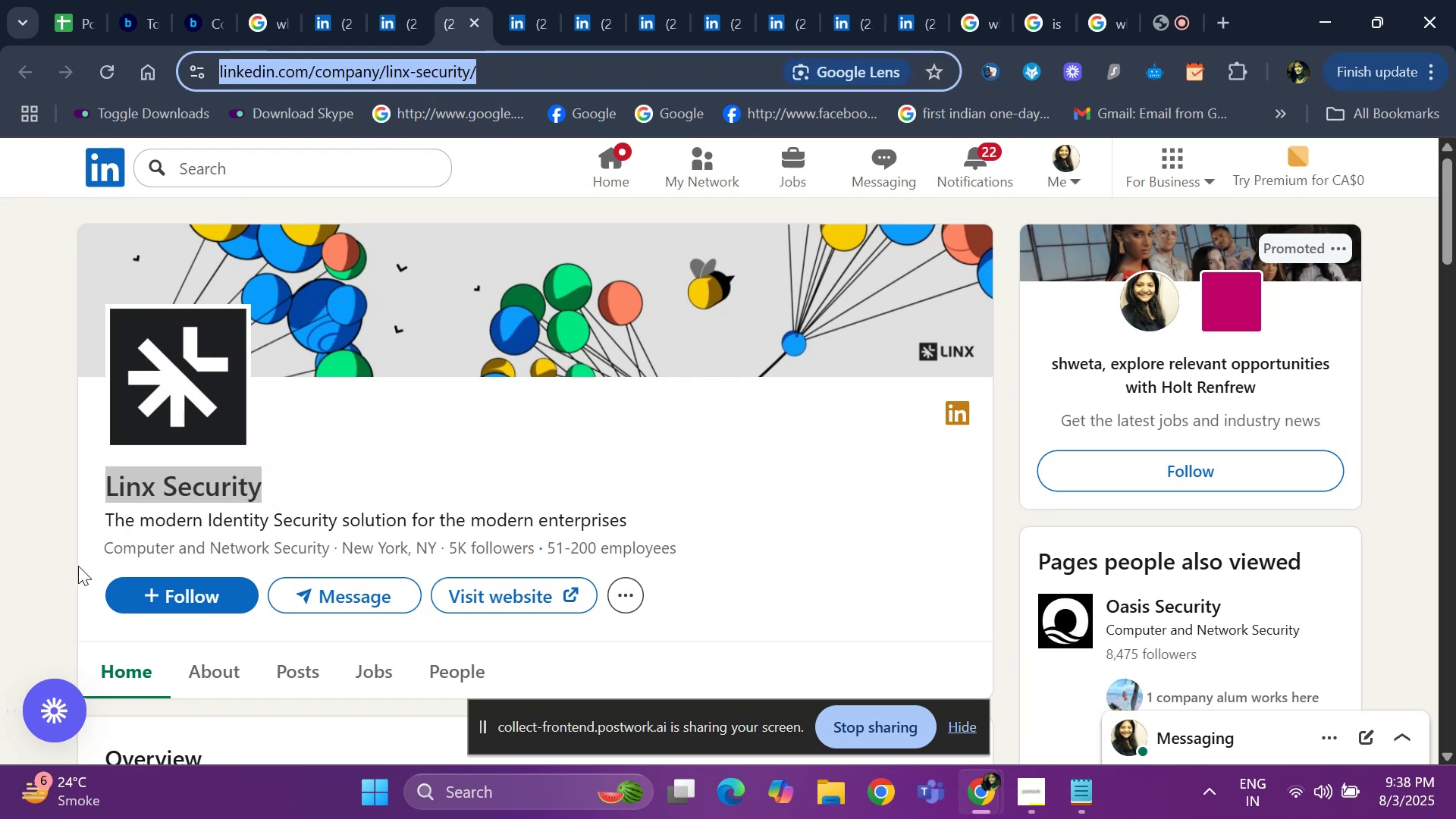 
left_click_drag(start_coordinate=[97, 545], to_coordinate=[337, 538])
 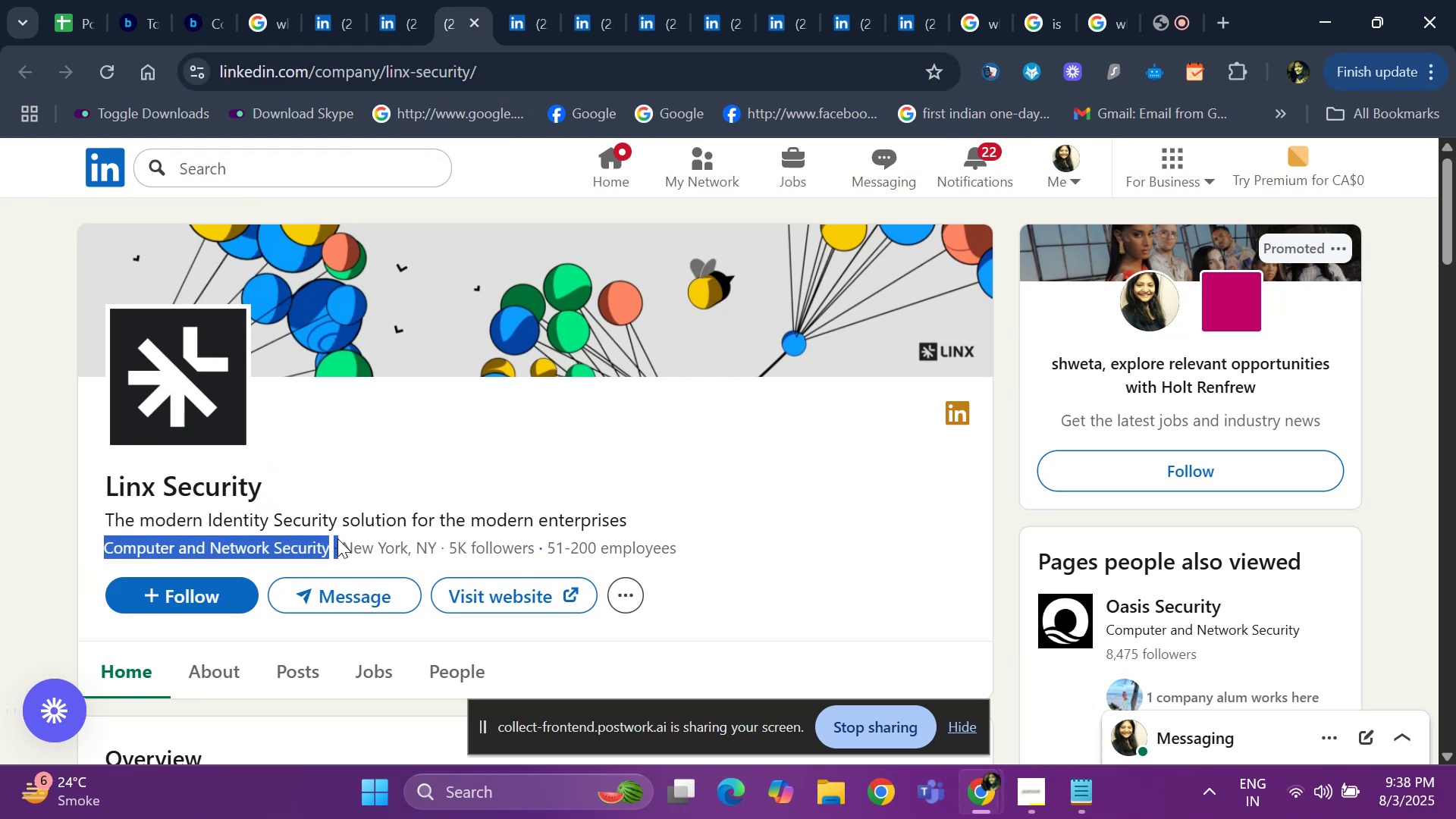 
key(Control+ControlLeft)
 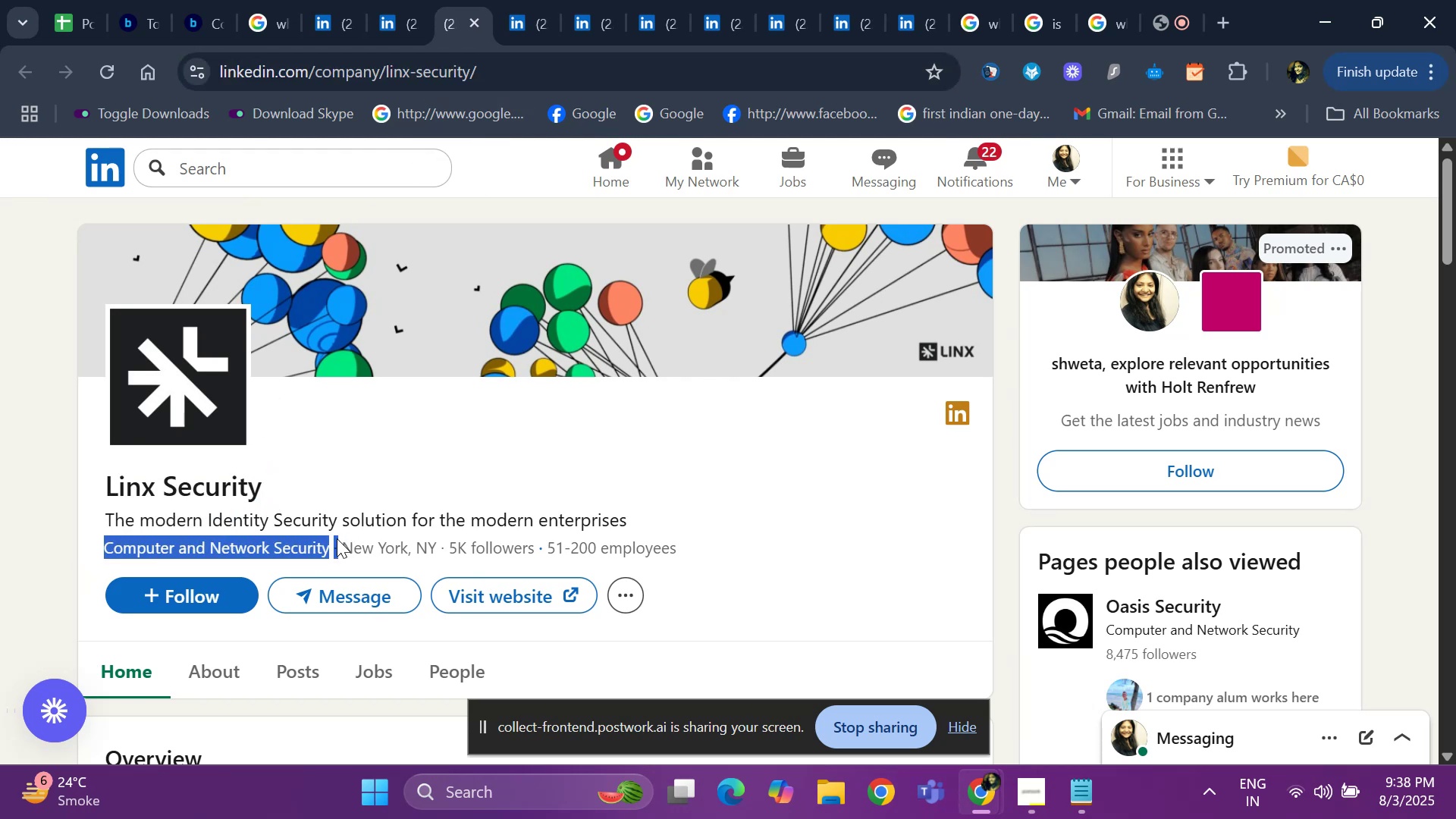 
key(Control+C)
 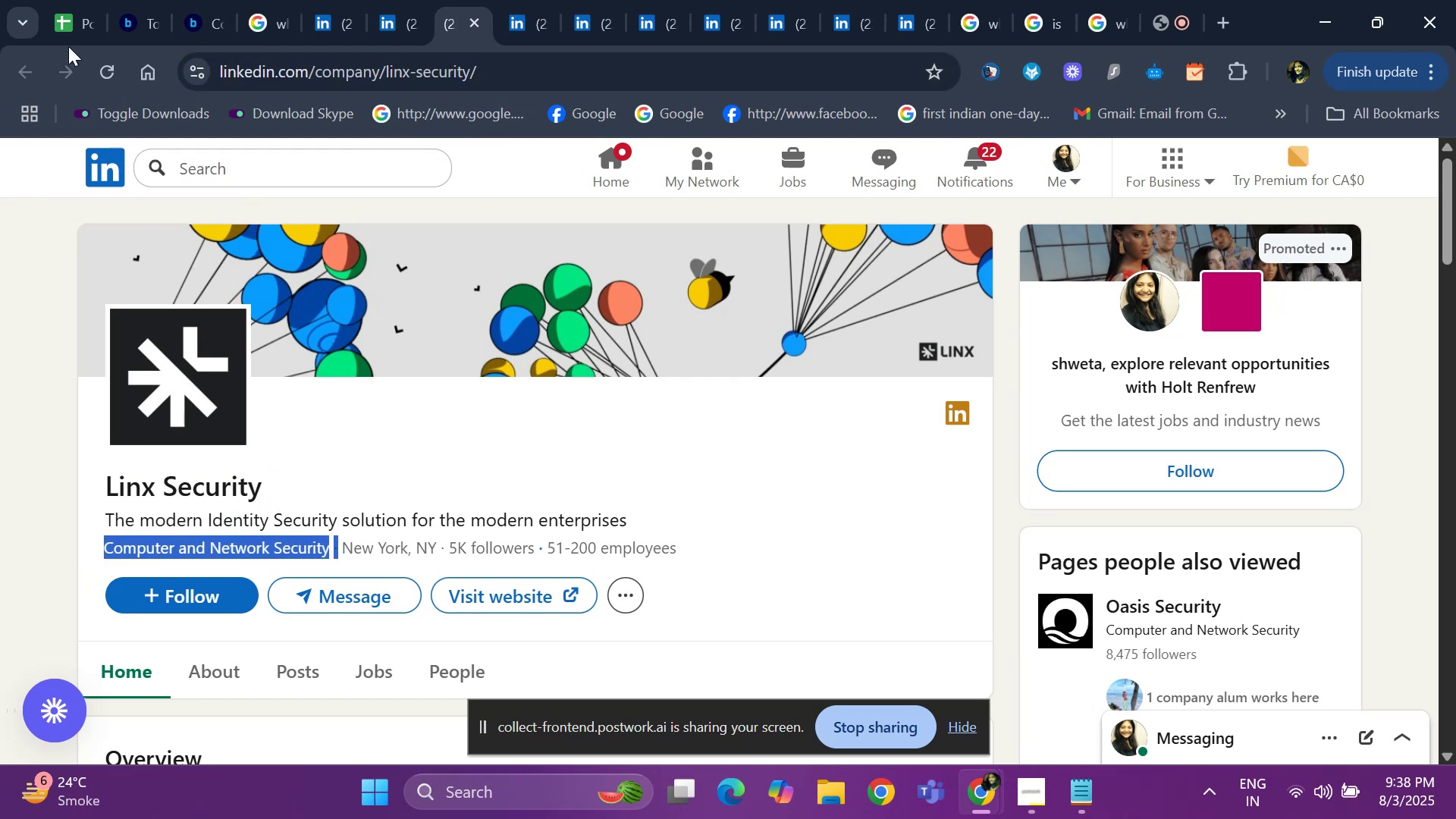 
left_click([74, 32])
 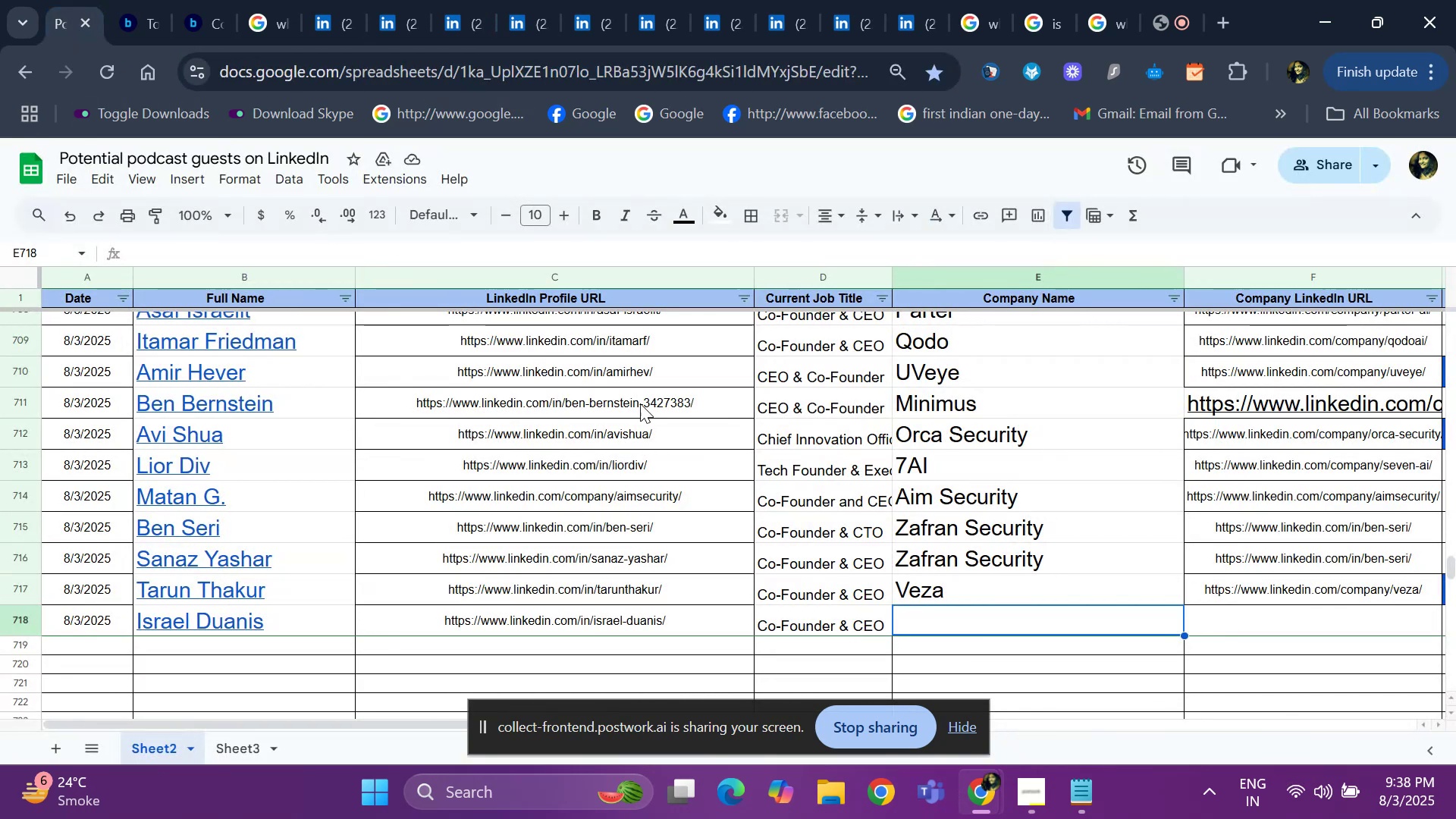 
key(Meta+V)
 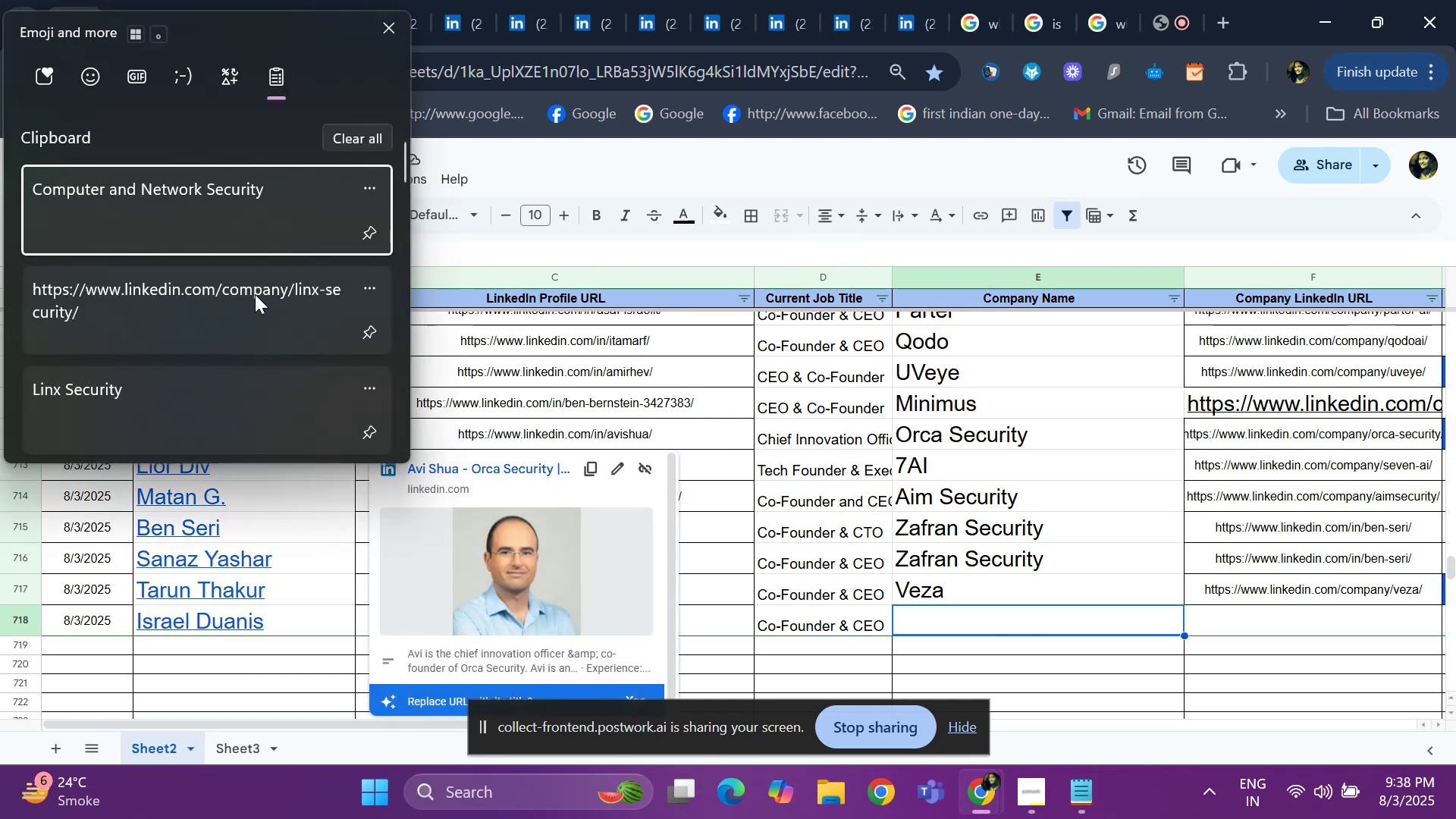 
key(Control+ControlLeft)
 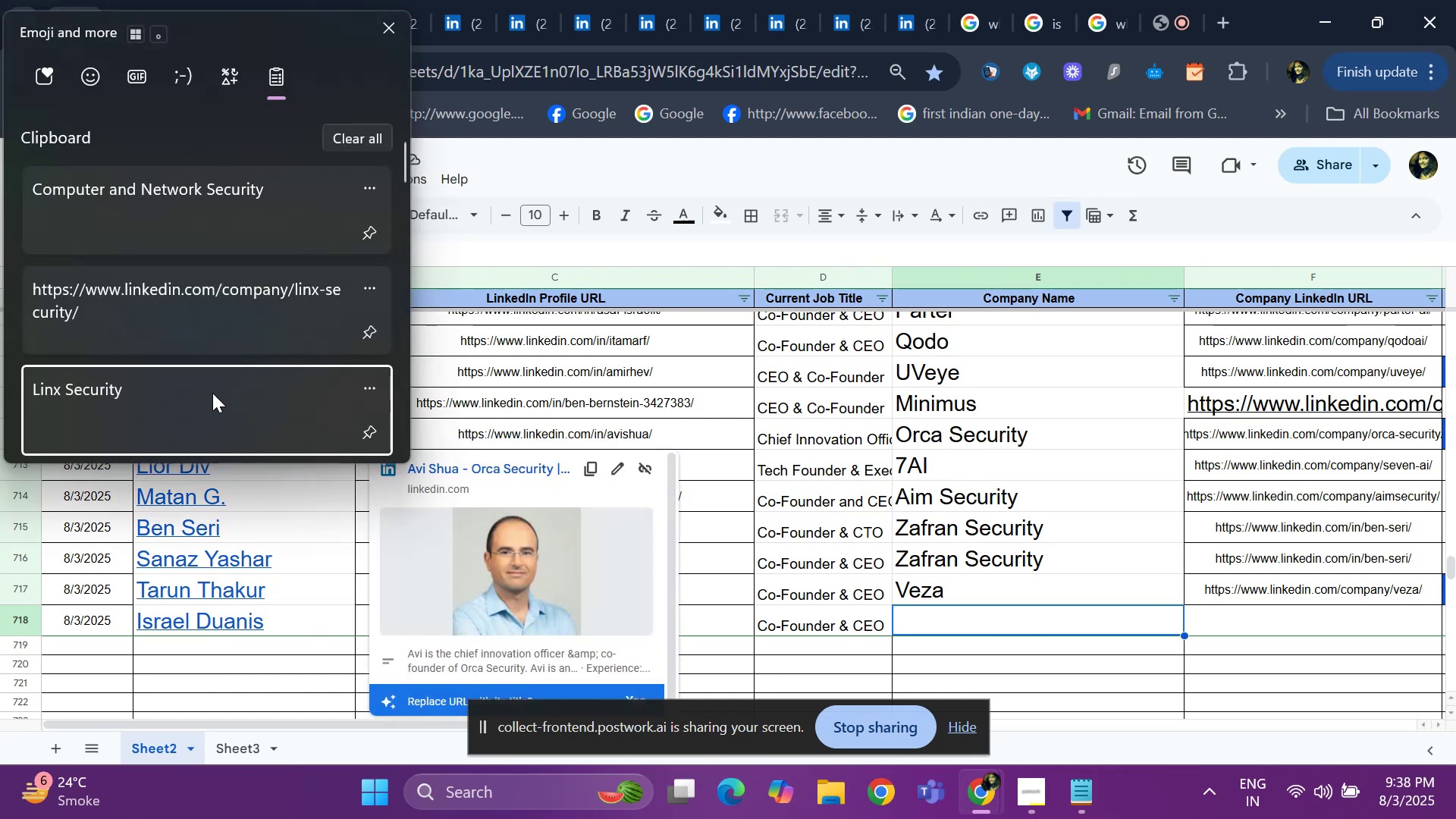 
key(Control+V)
 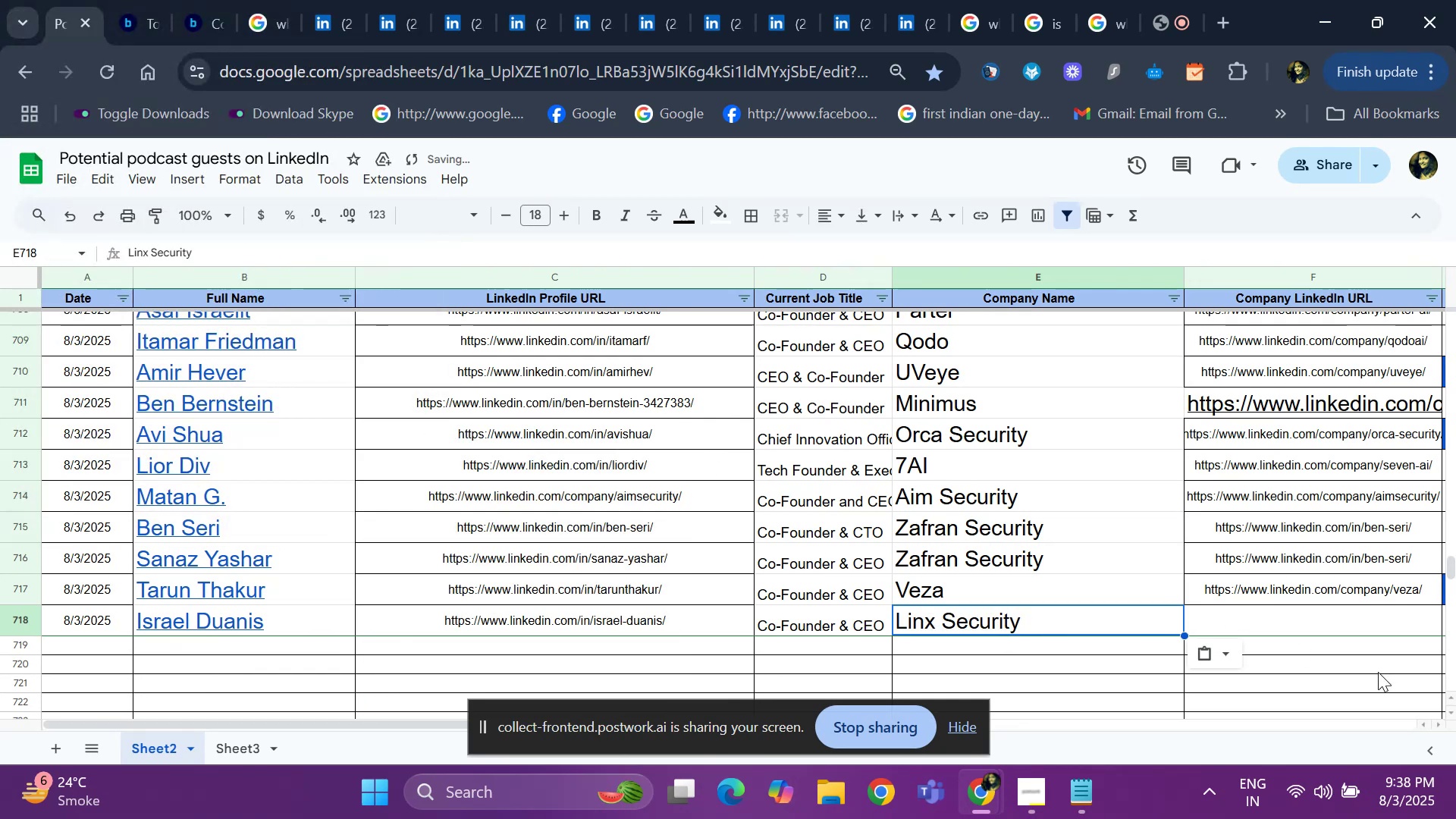 
left_click([1295, 621])
 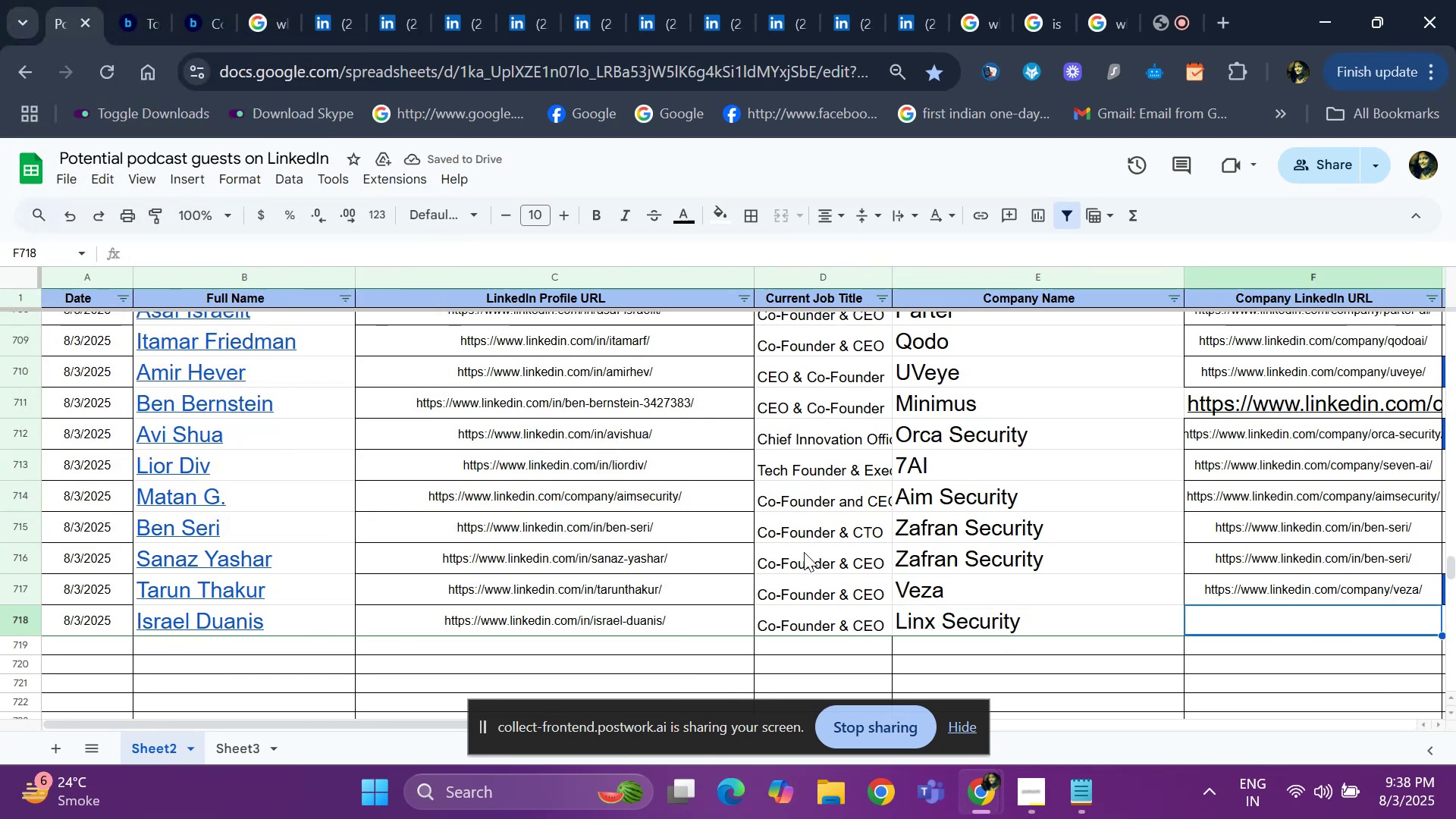 
key(Meta+V)
 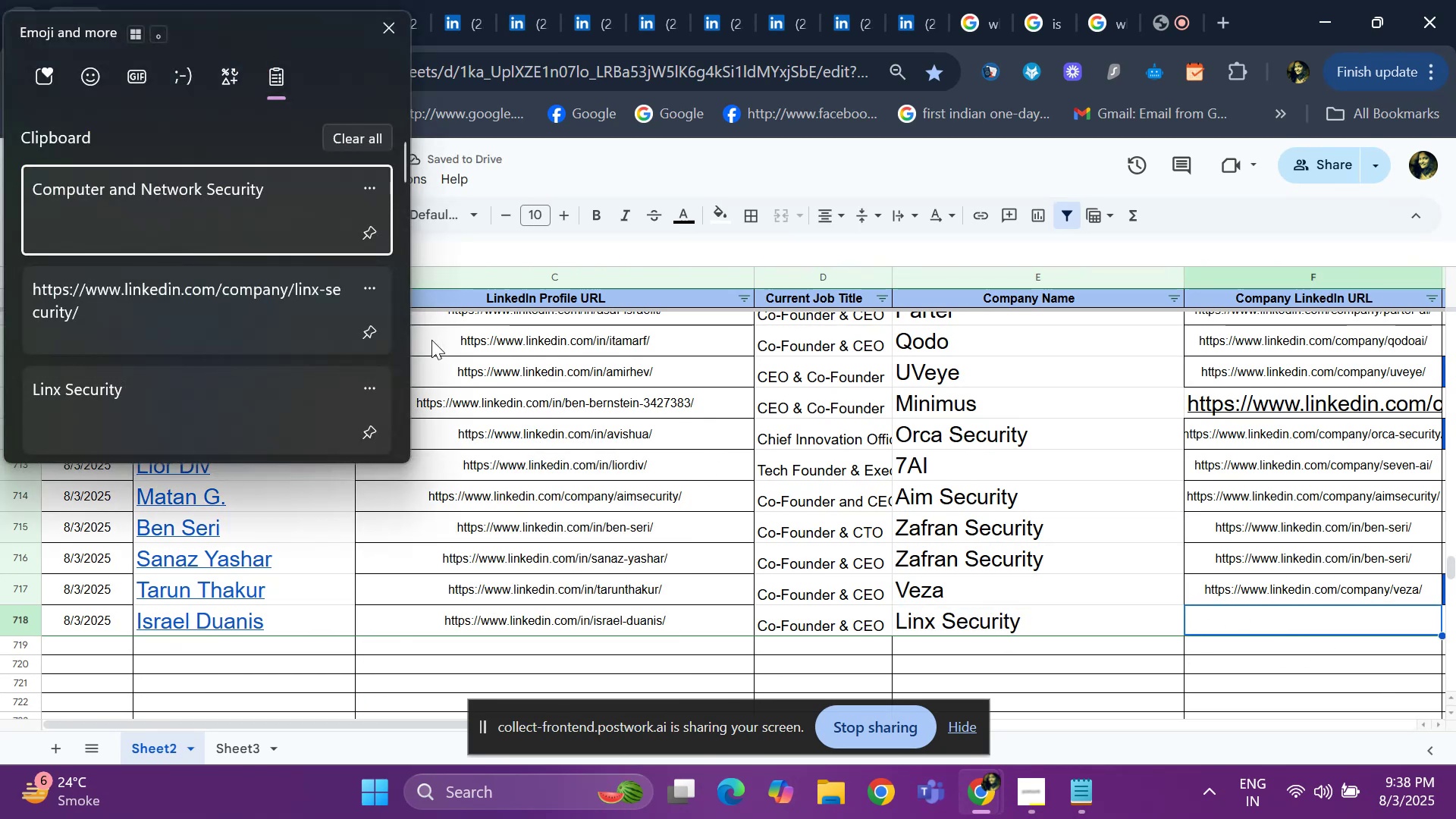 
left_click([260, 335])
 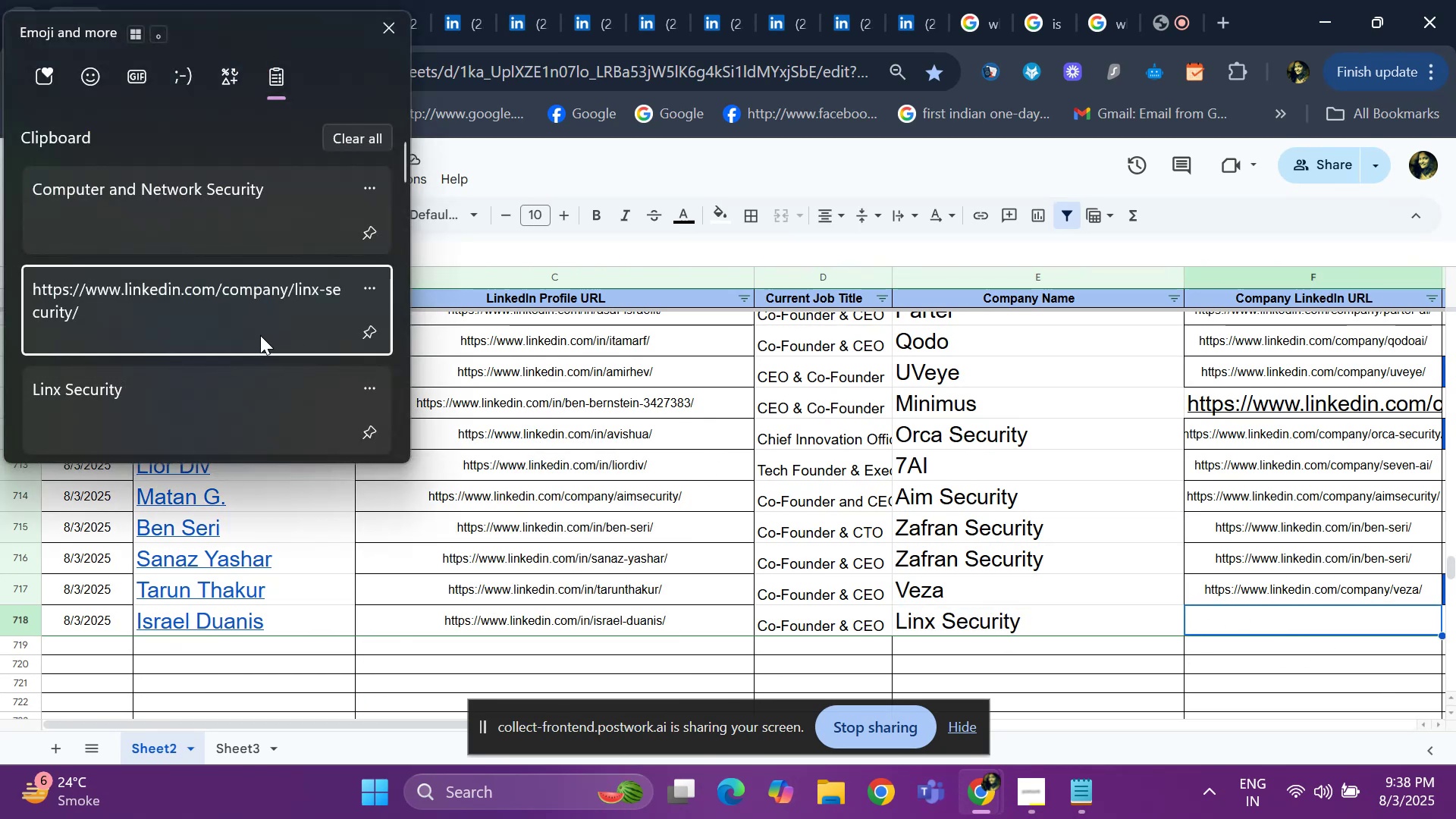 
key(Control+ControlLeft)
 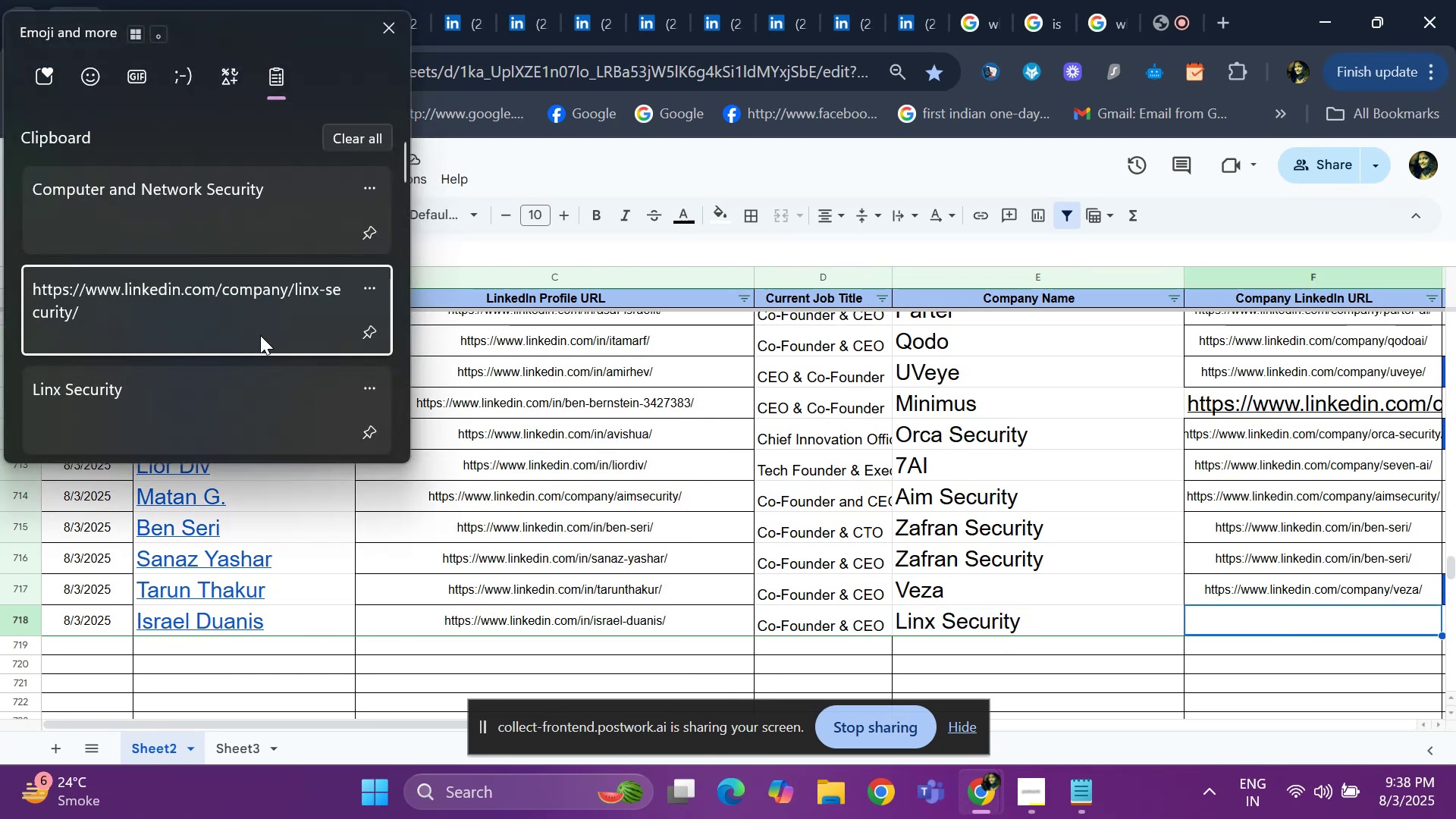 
key(Control+V)
 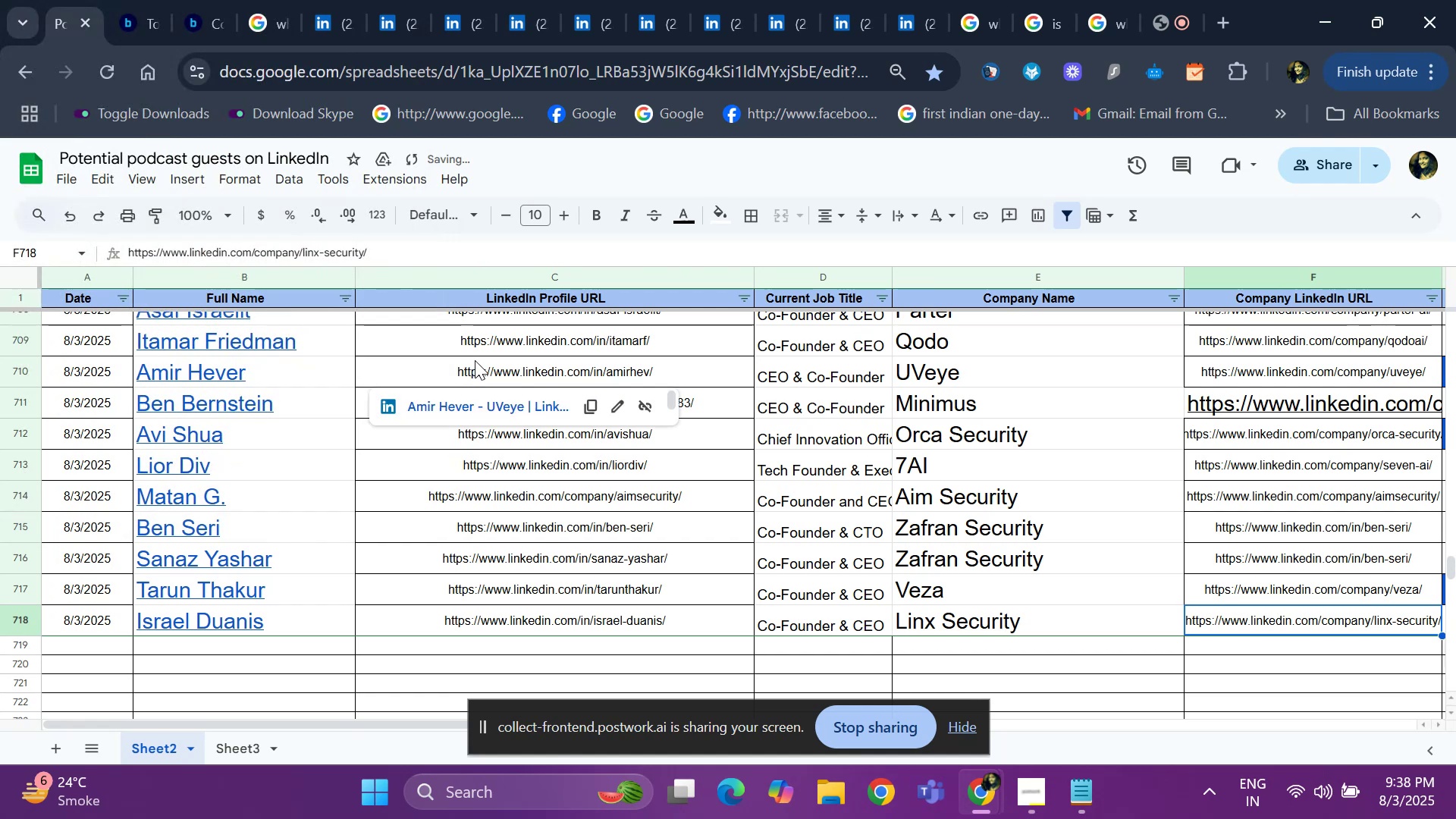 
key(ArrowRight)
 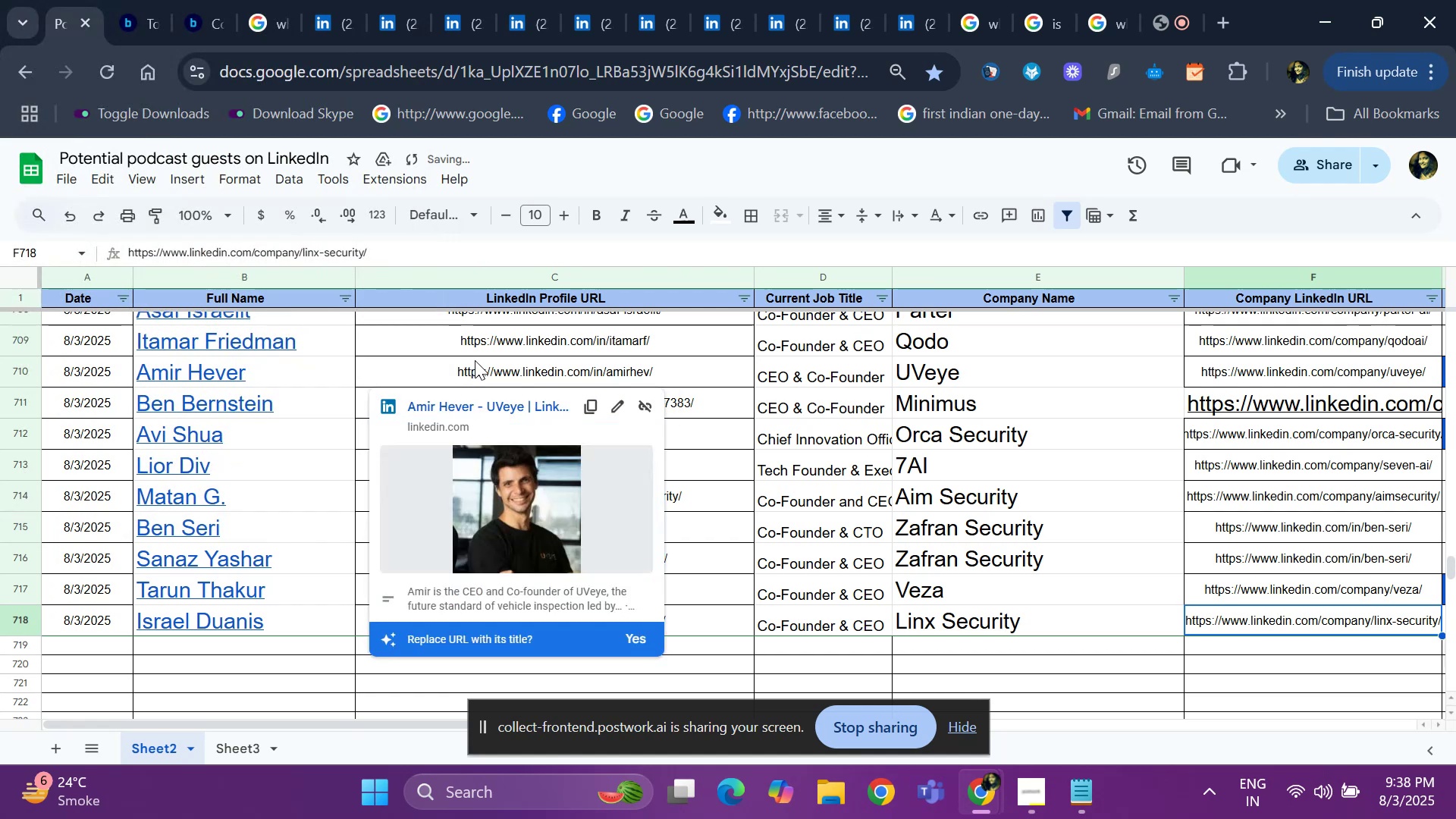 
key(ArrowRight)
 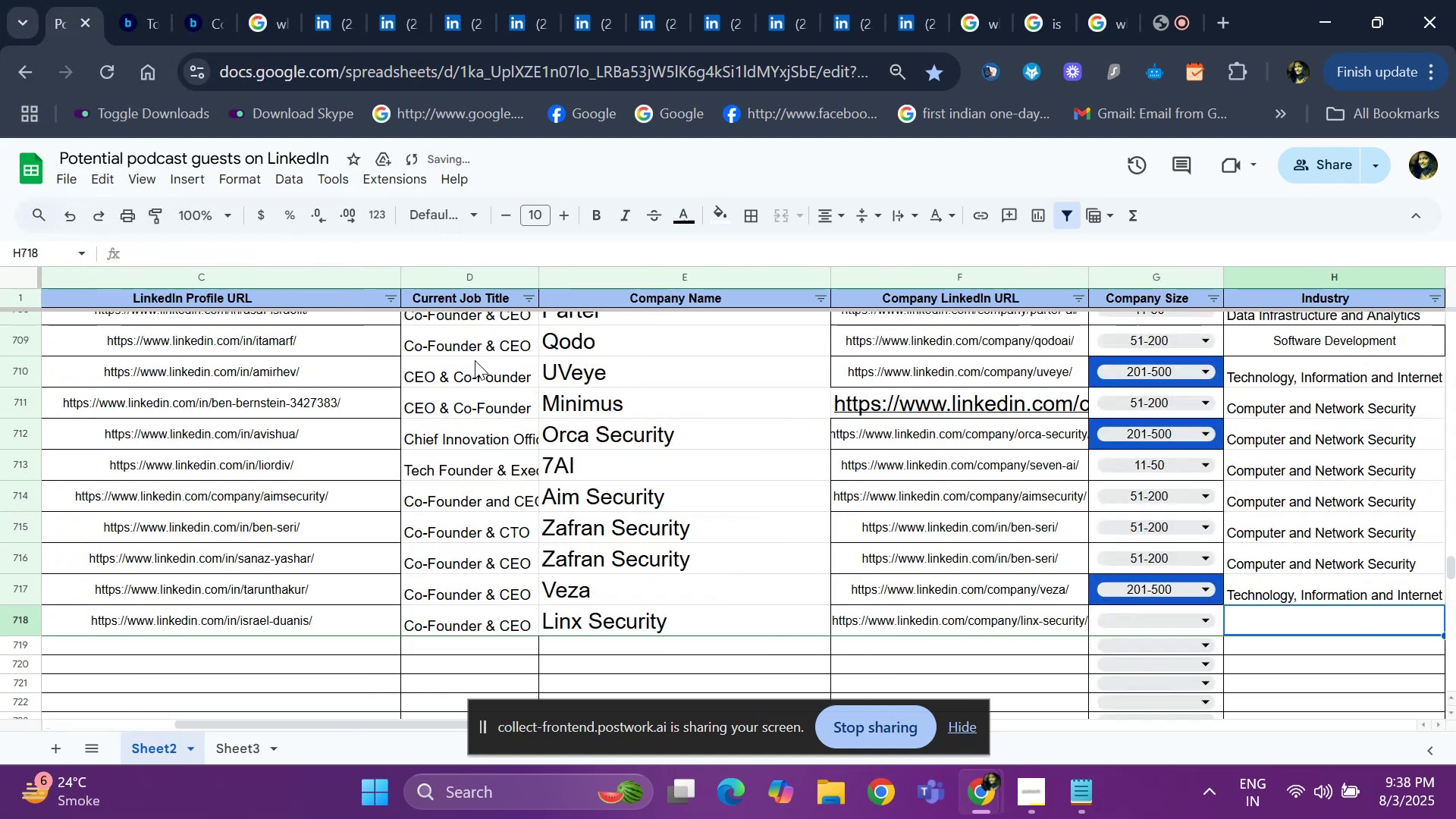 
key(ArrowRight)
 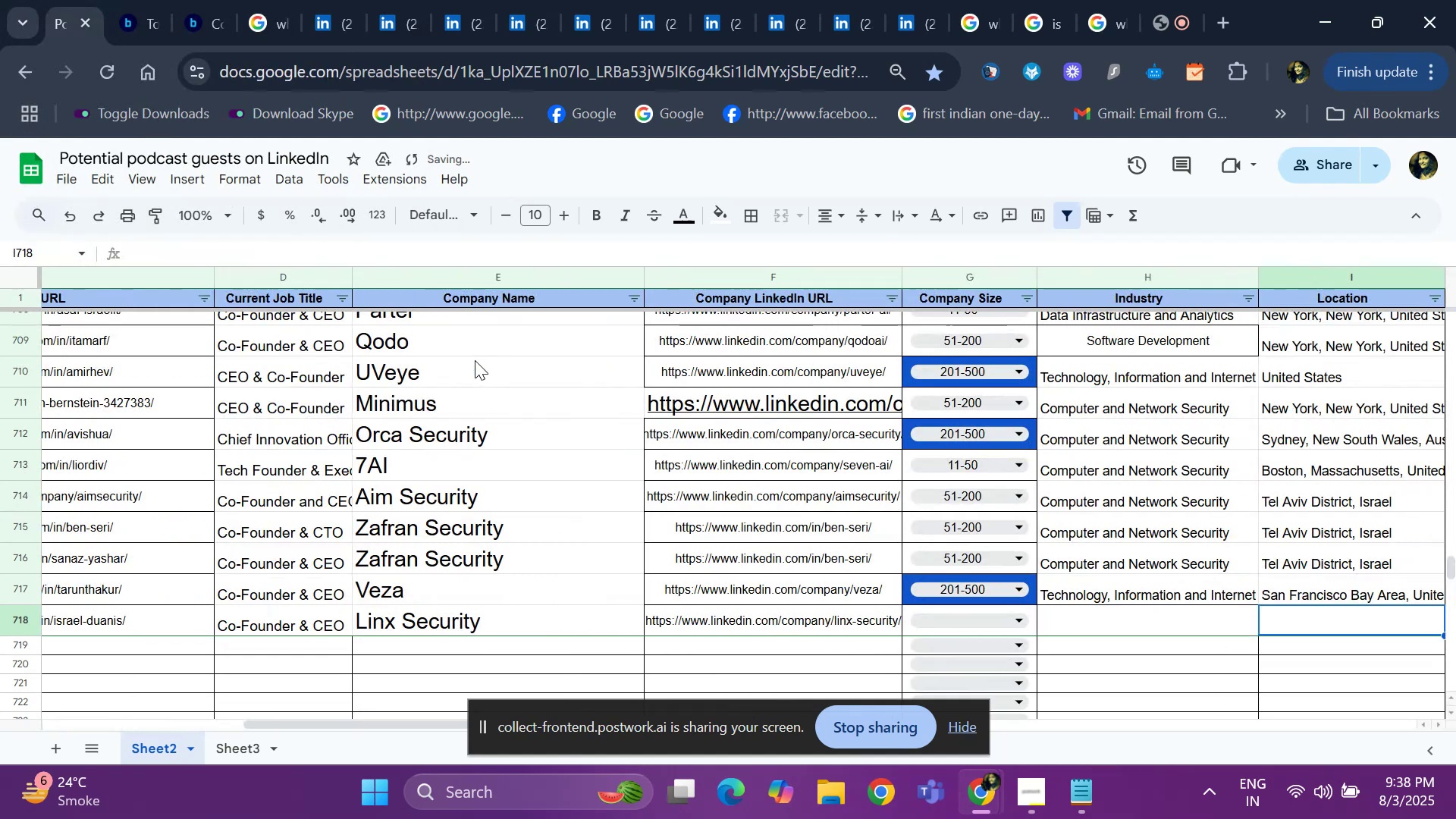 
key(ArrowLeft)
 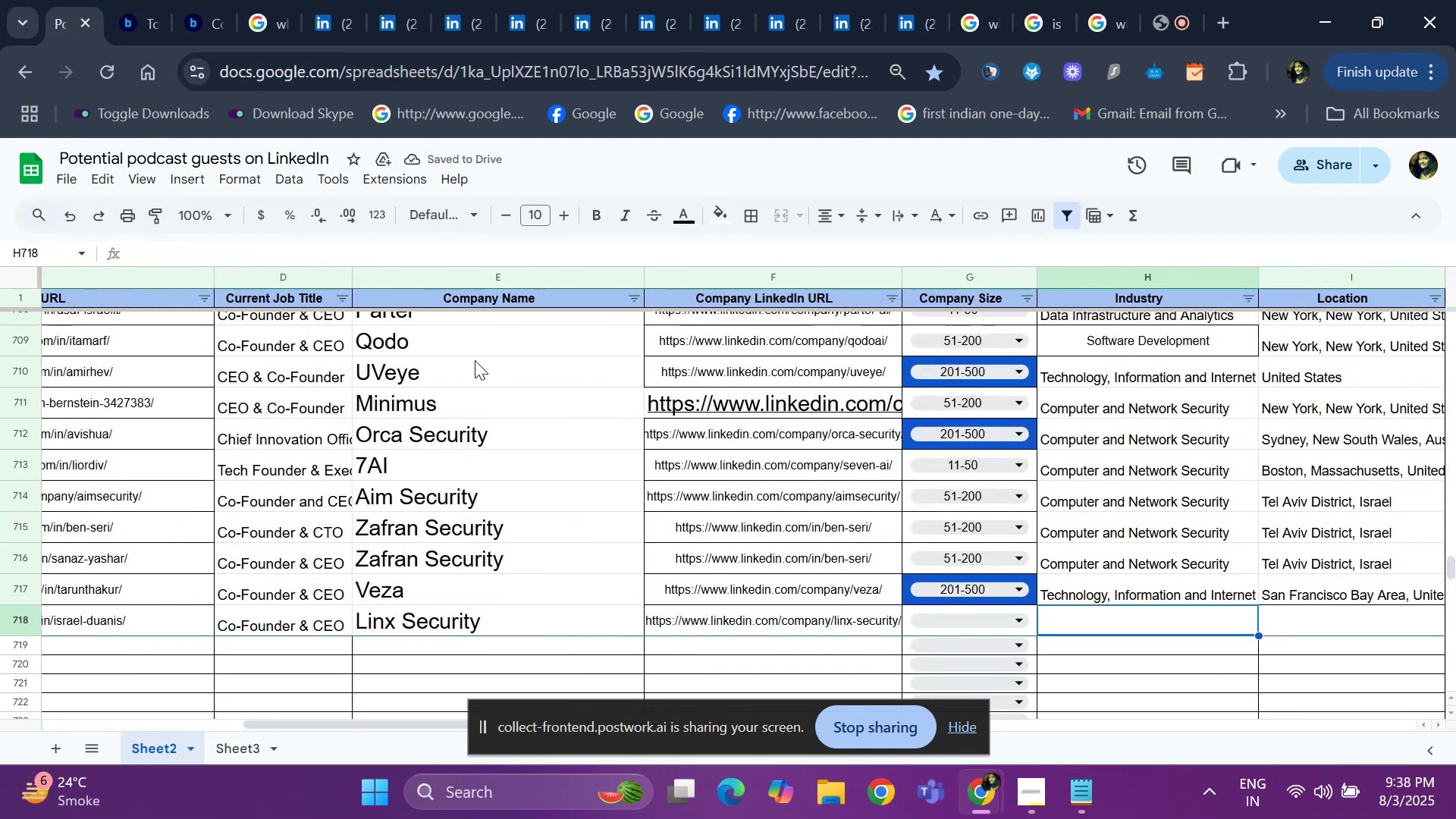 
key(ArrowLeft)
 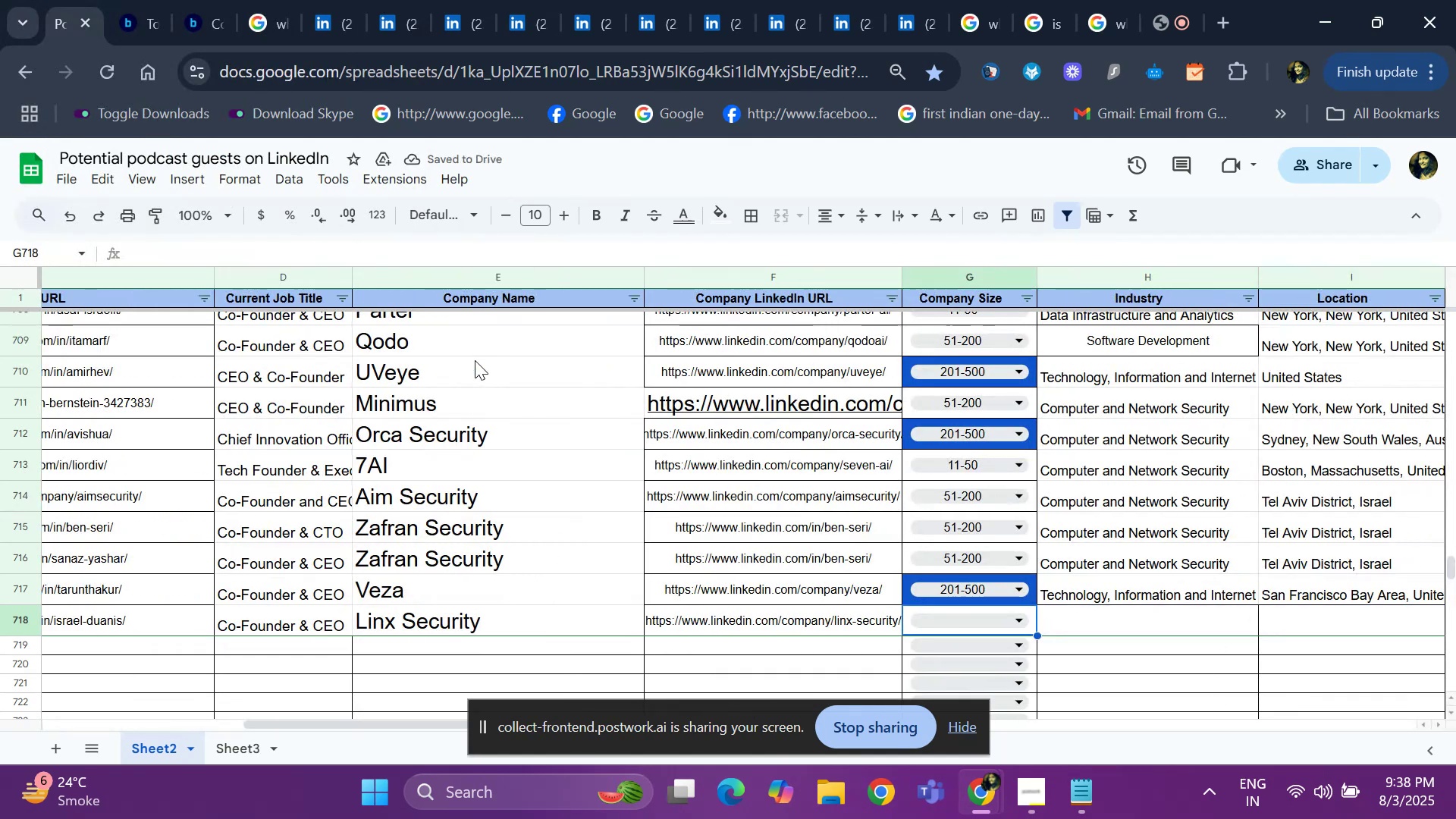 
key(Enter)
 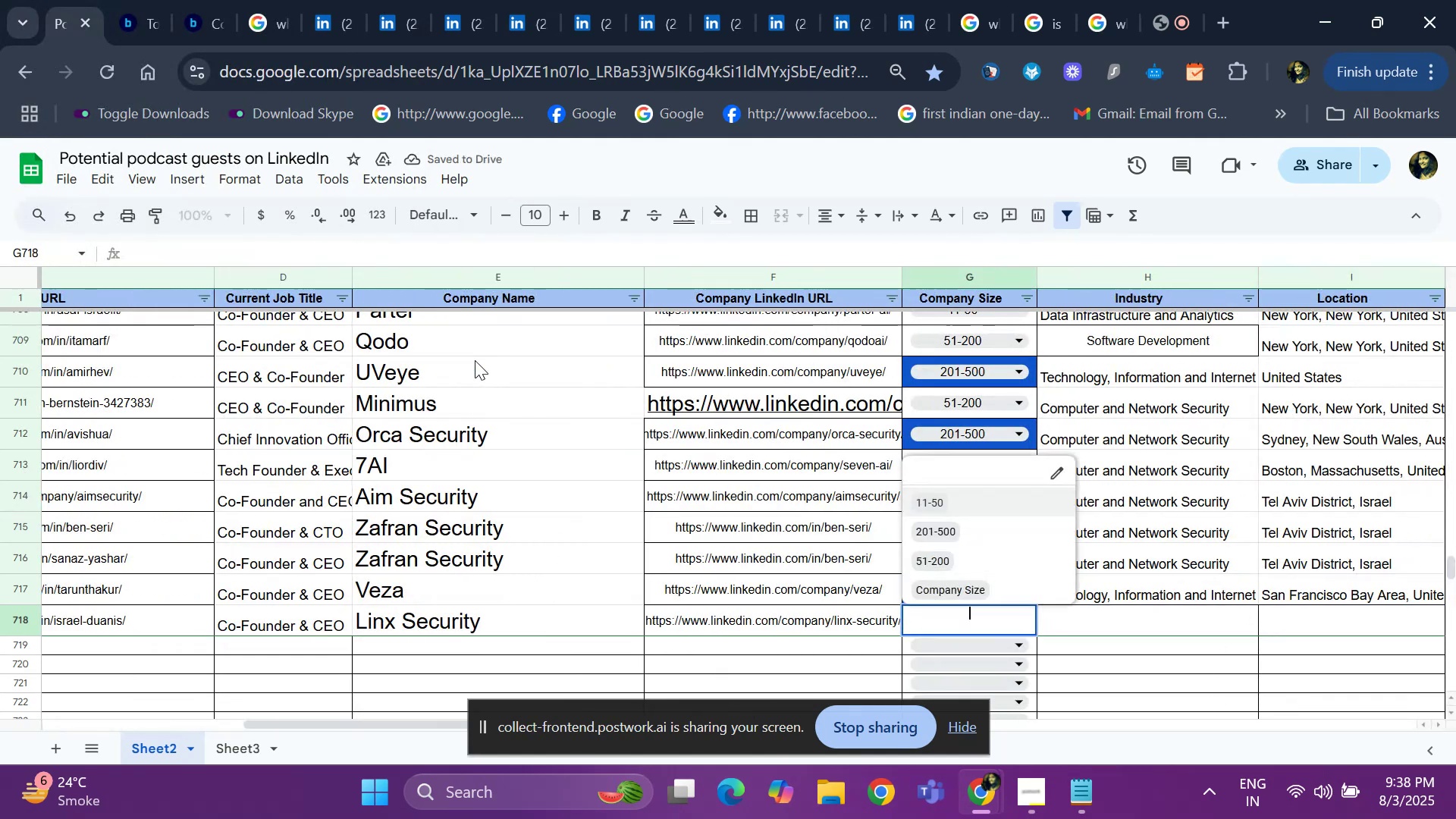 
key(ArrowDown)
 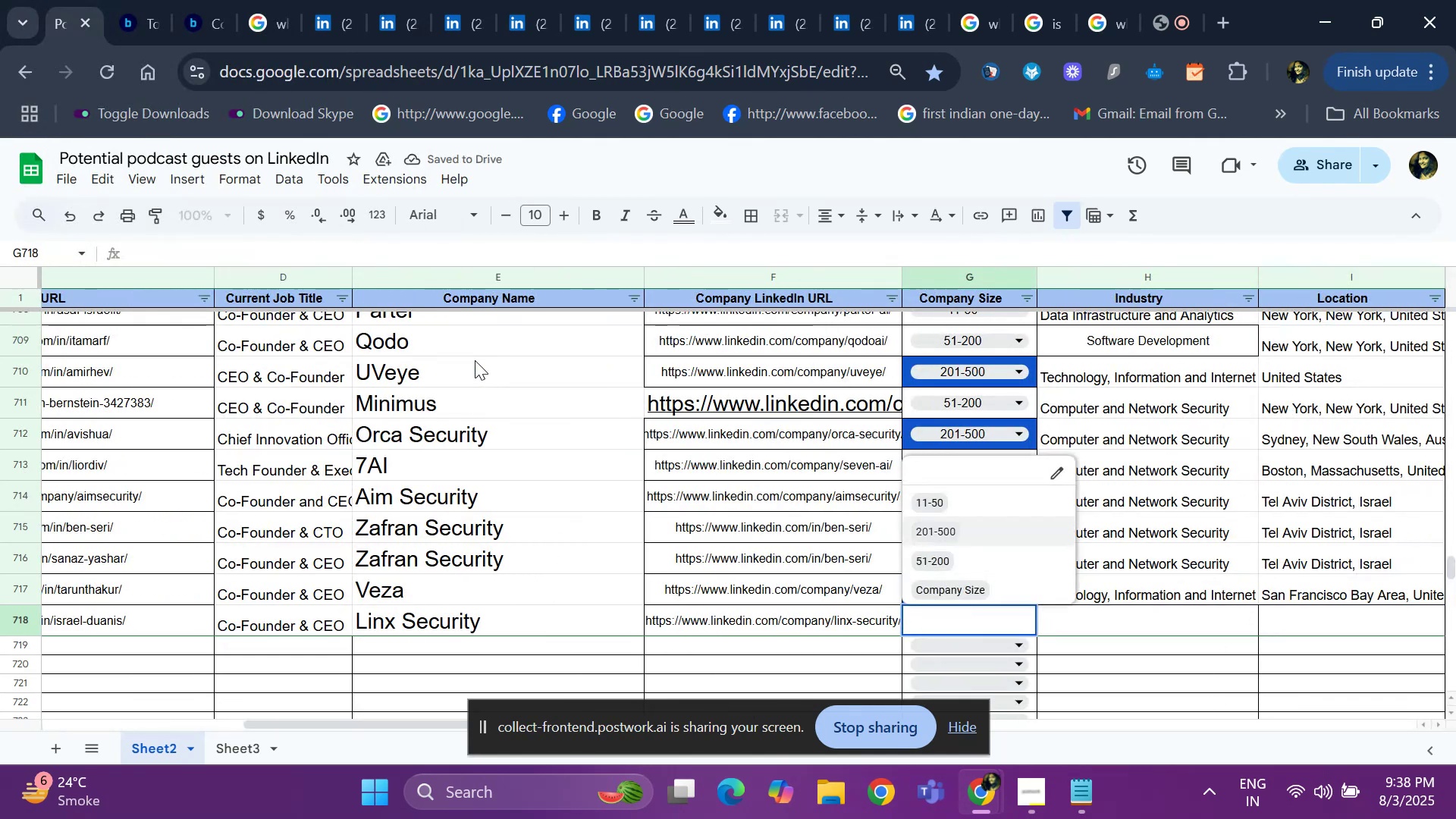 
key(ArrowDown)
 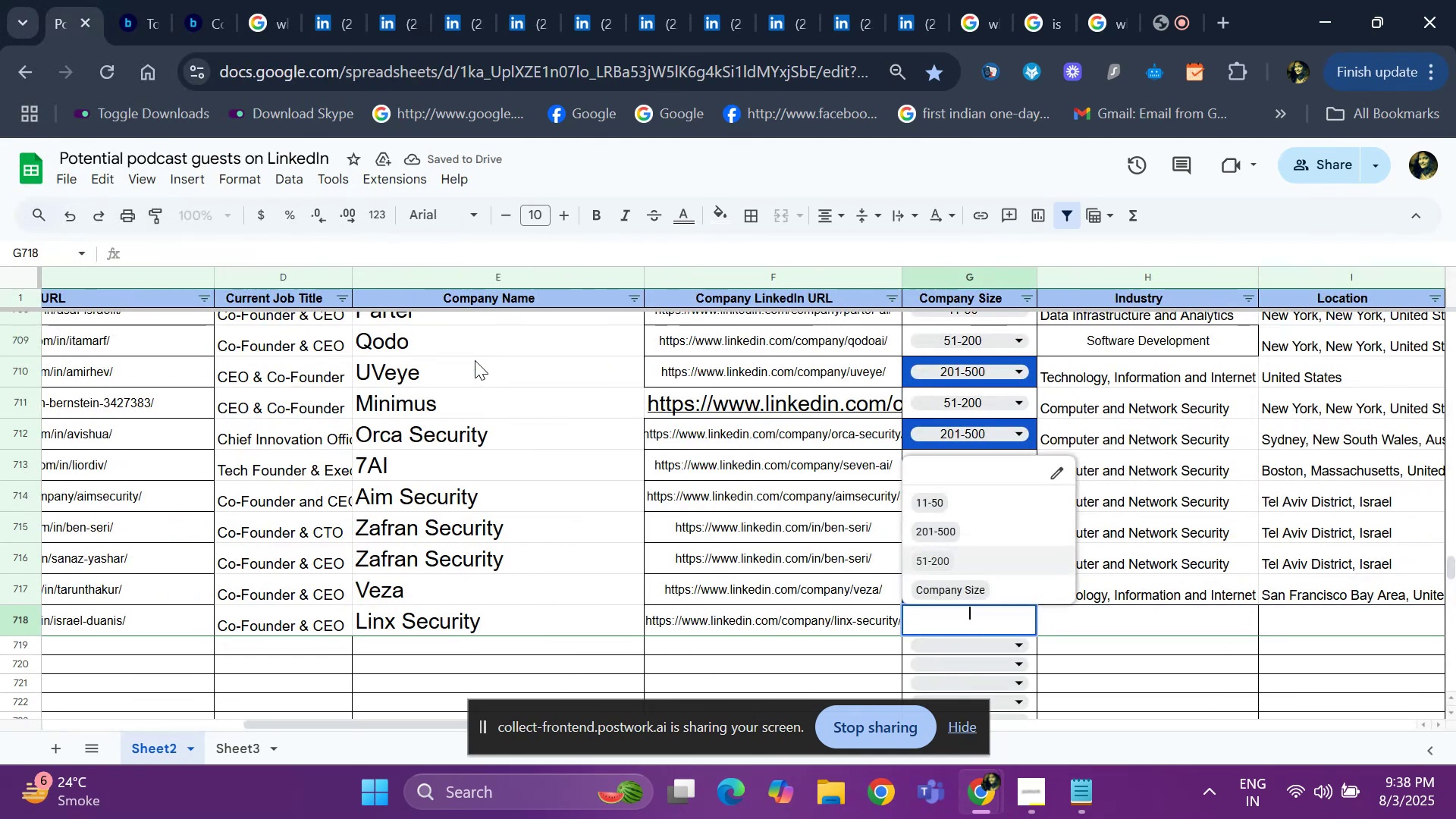 
key(Enter)
 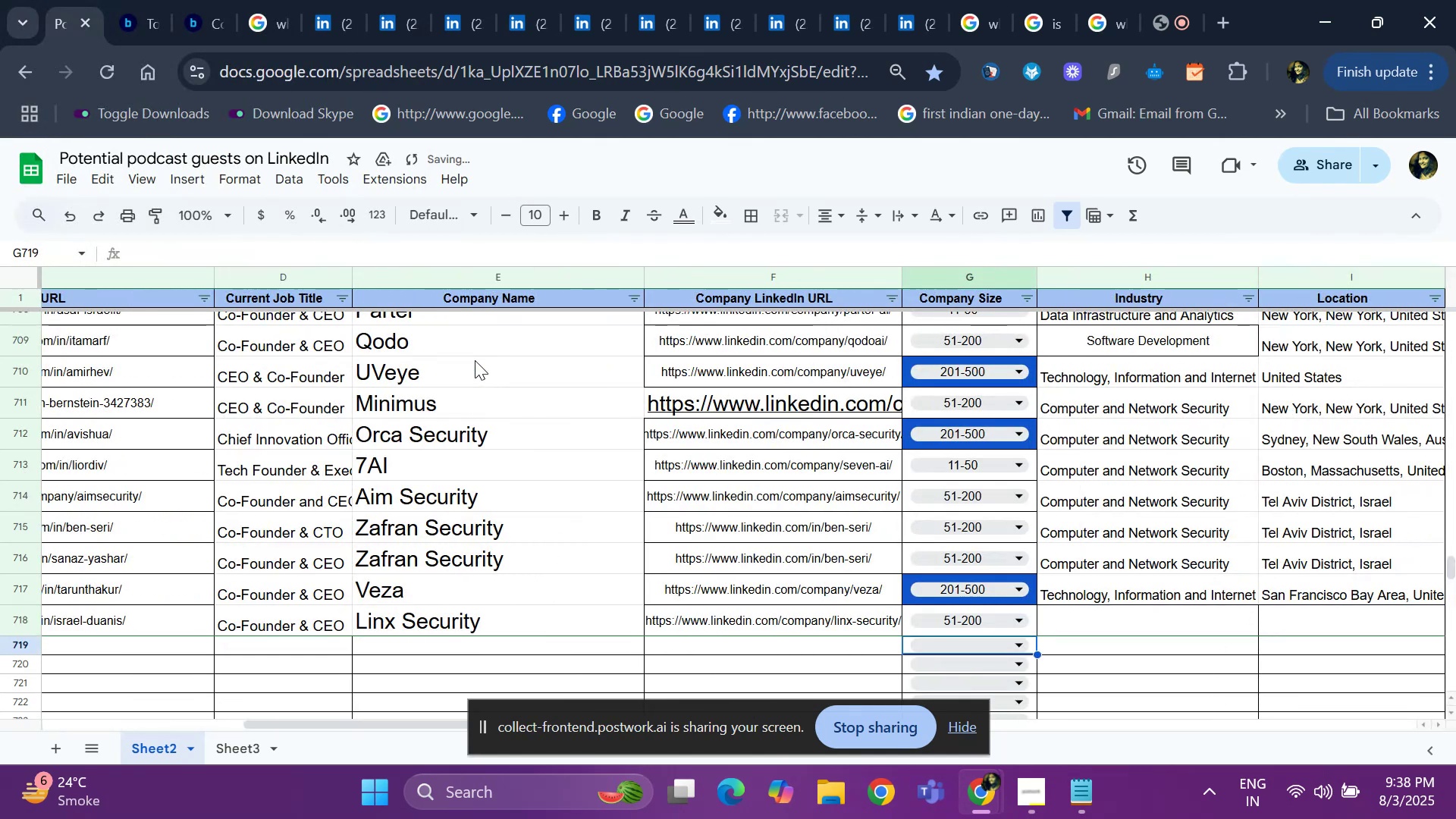 
key(ArrowUp)
 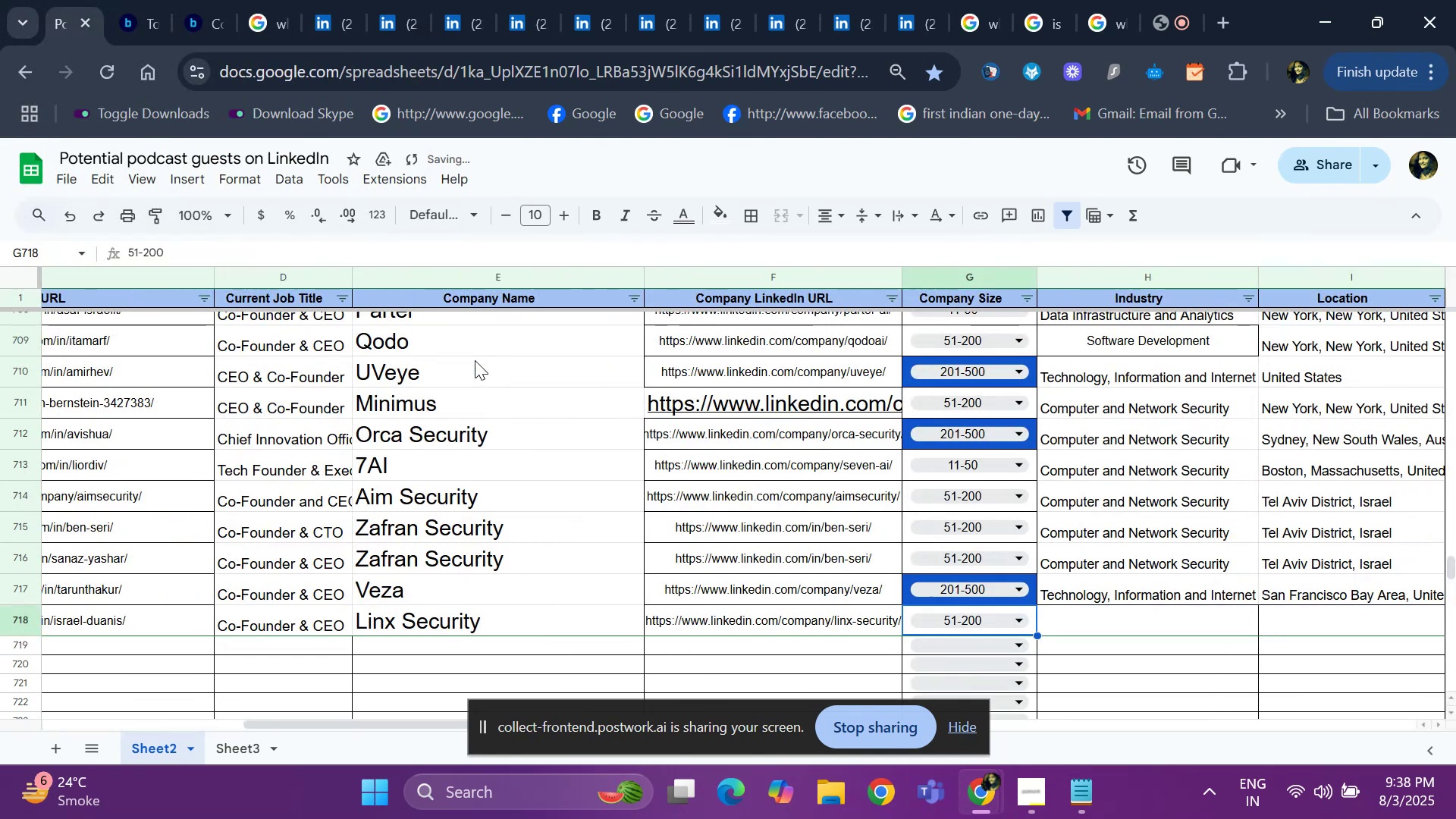 
key(ArrowRight)
 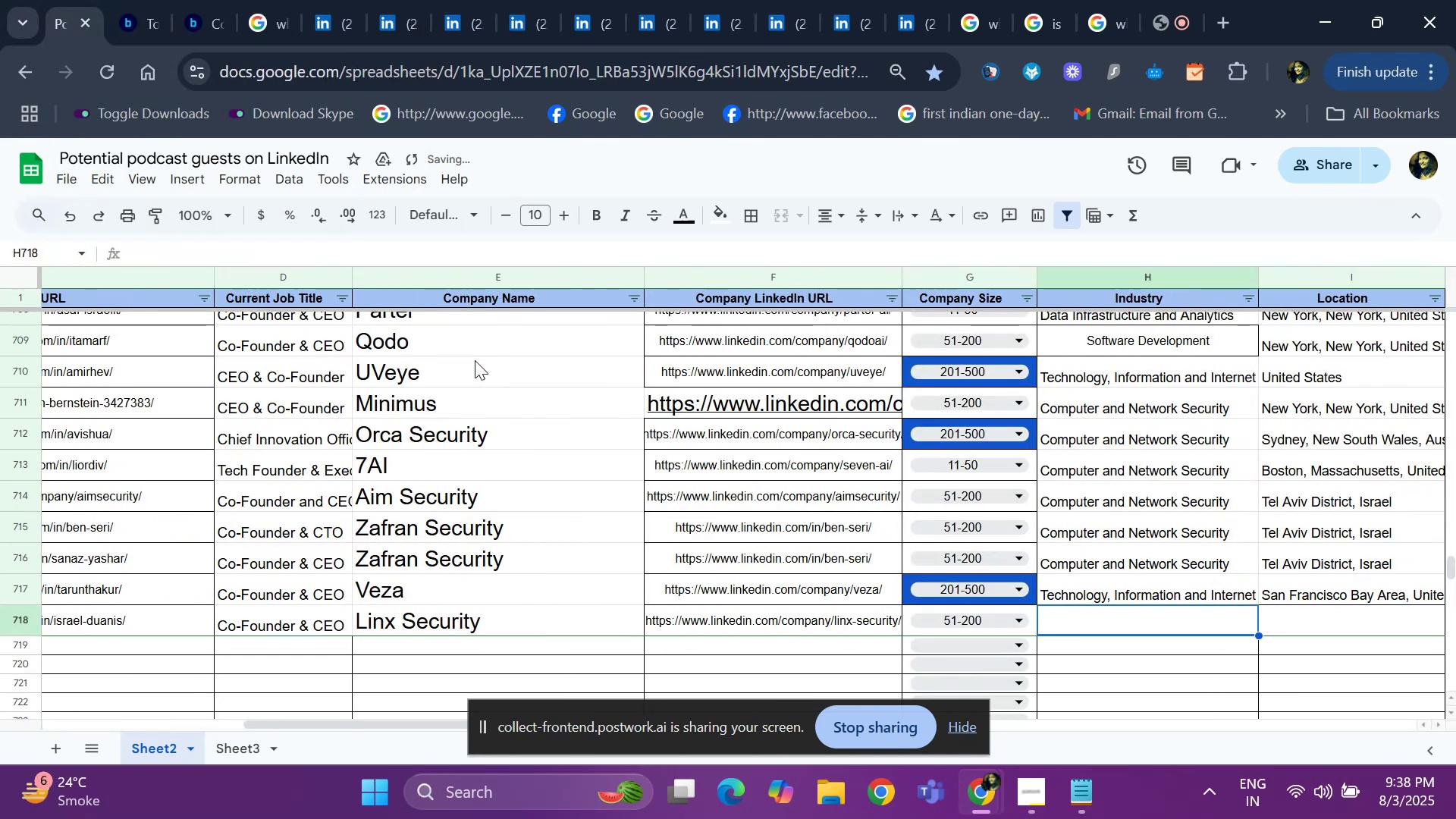 
key(Meta+V)
 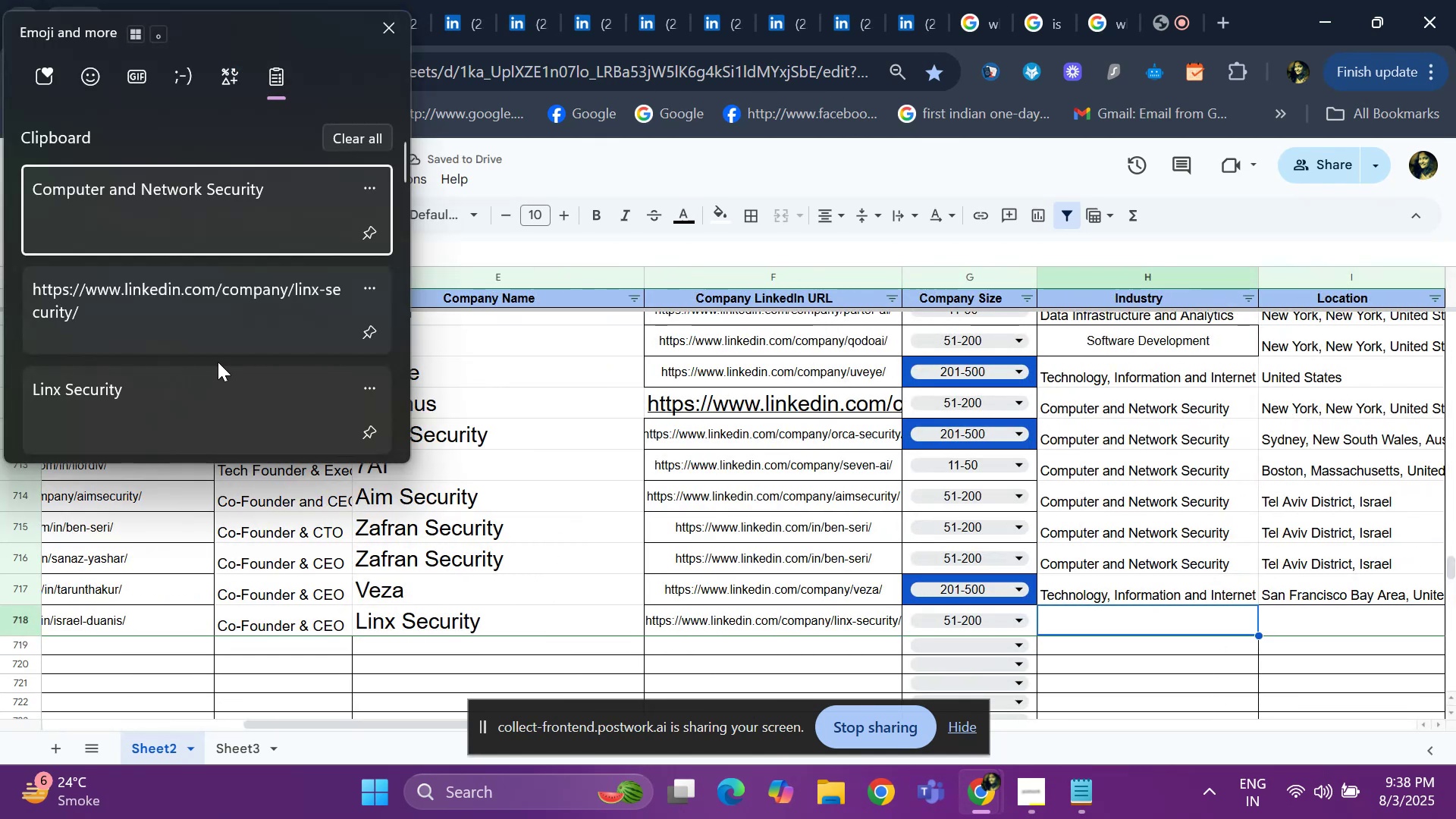 
left_click([174, 234])
 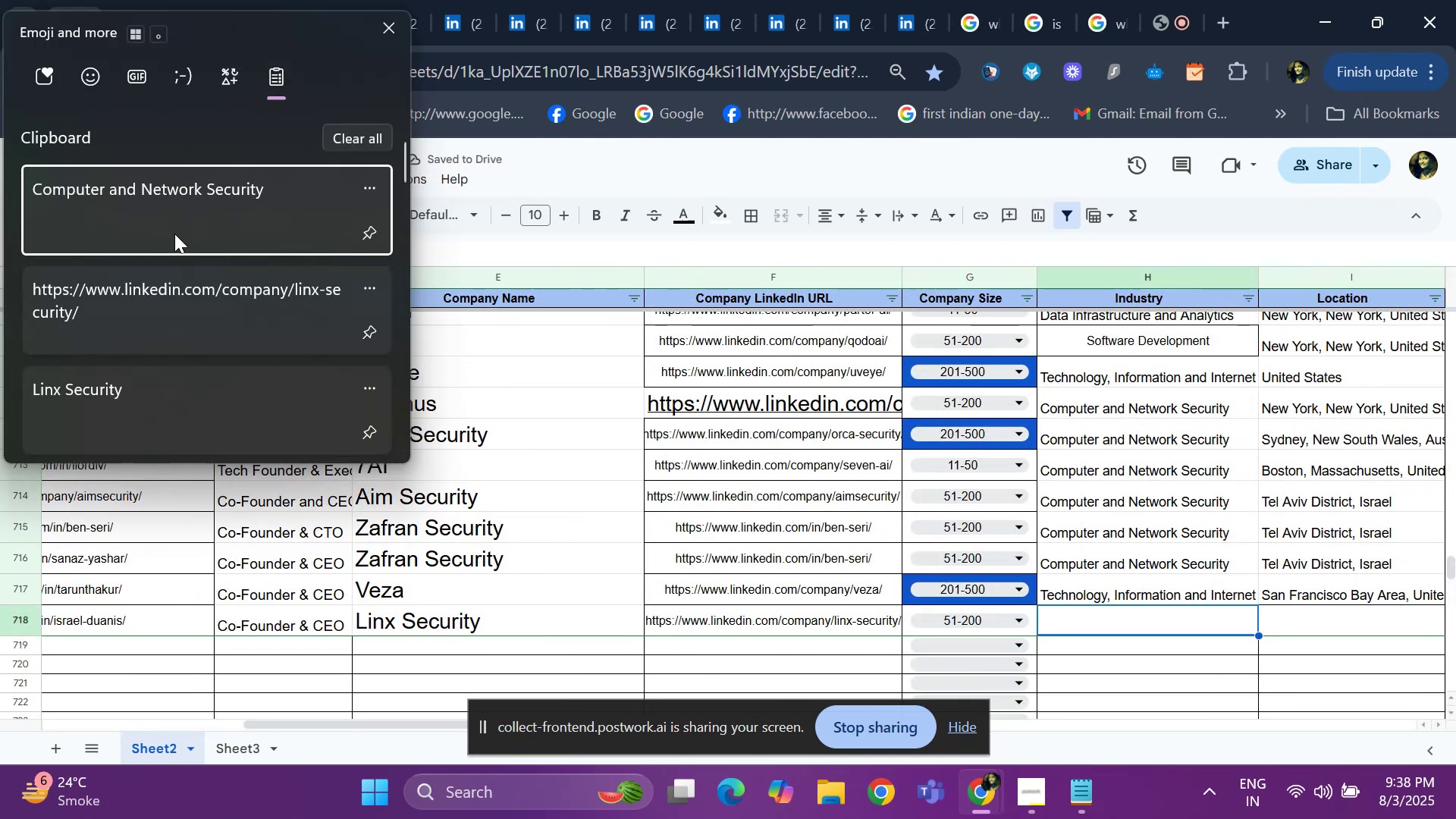 
key(Control+ControlLeft)
 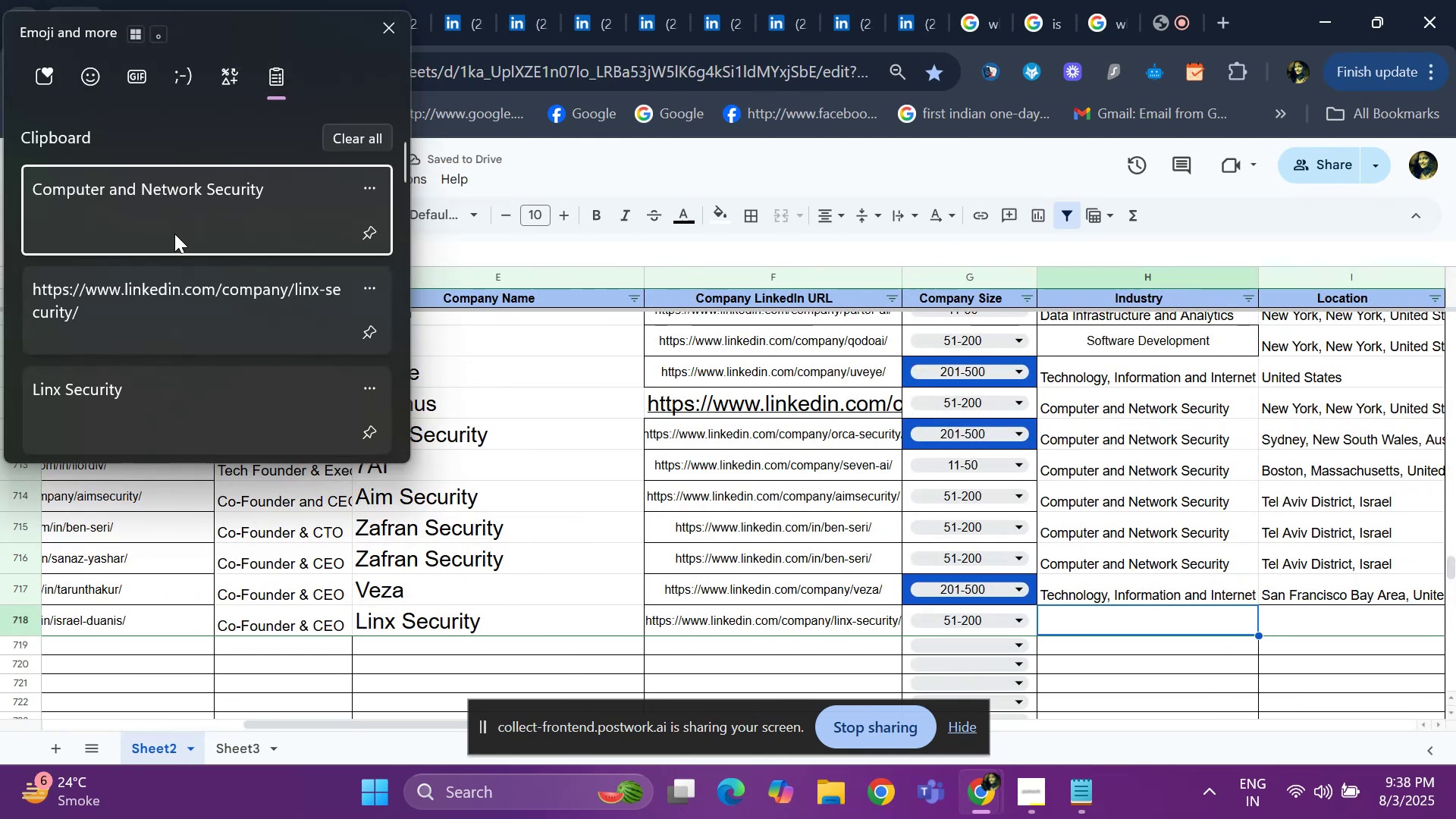 
key(Control+V)
 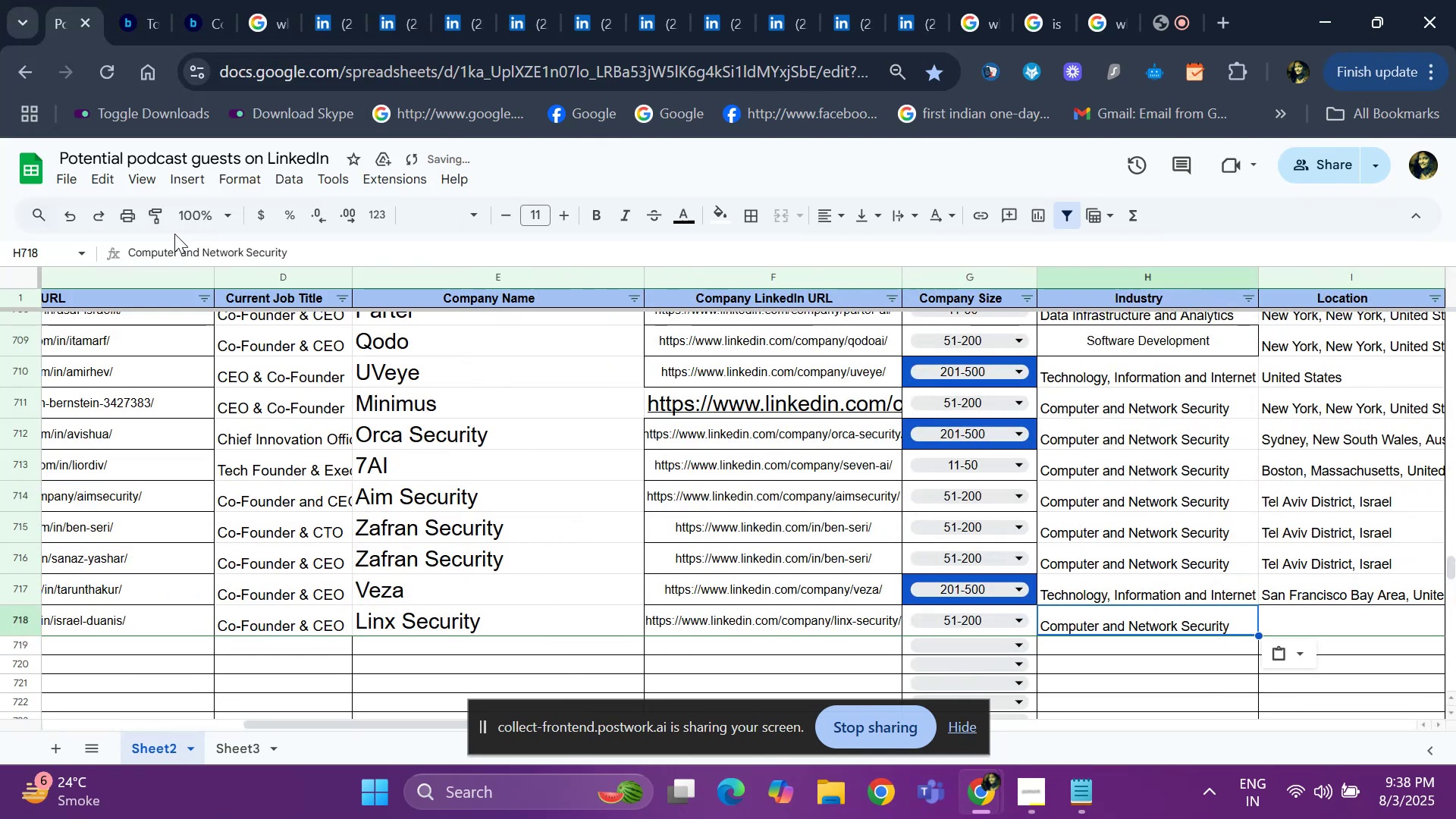 
key(ArrowRight)
 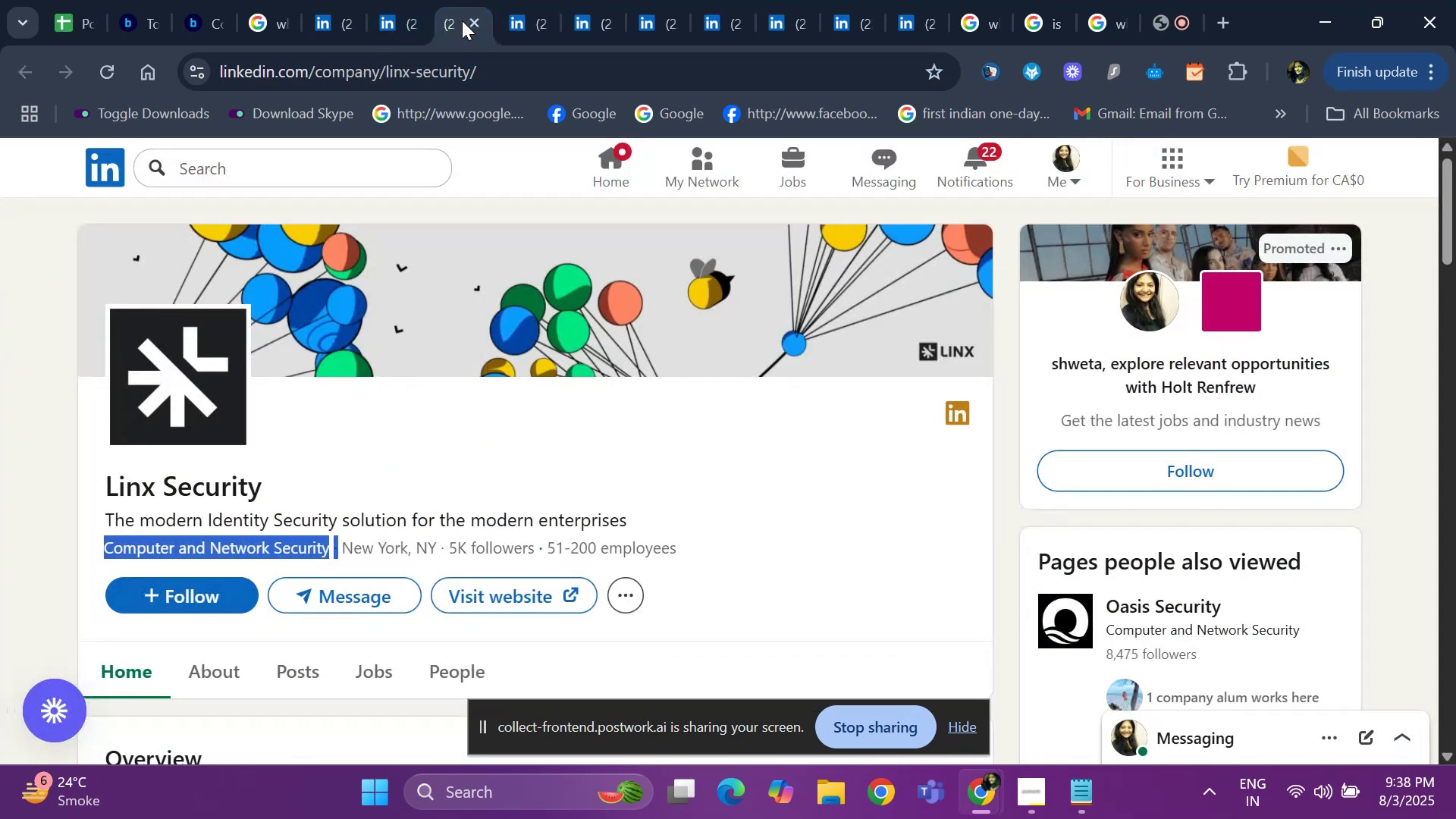 
left_click([403, 23])
 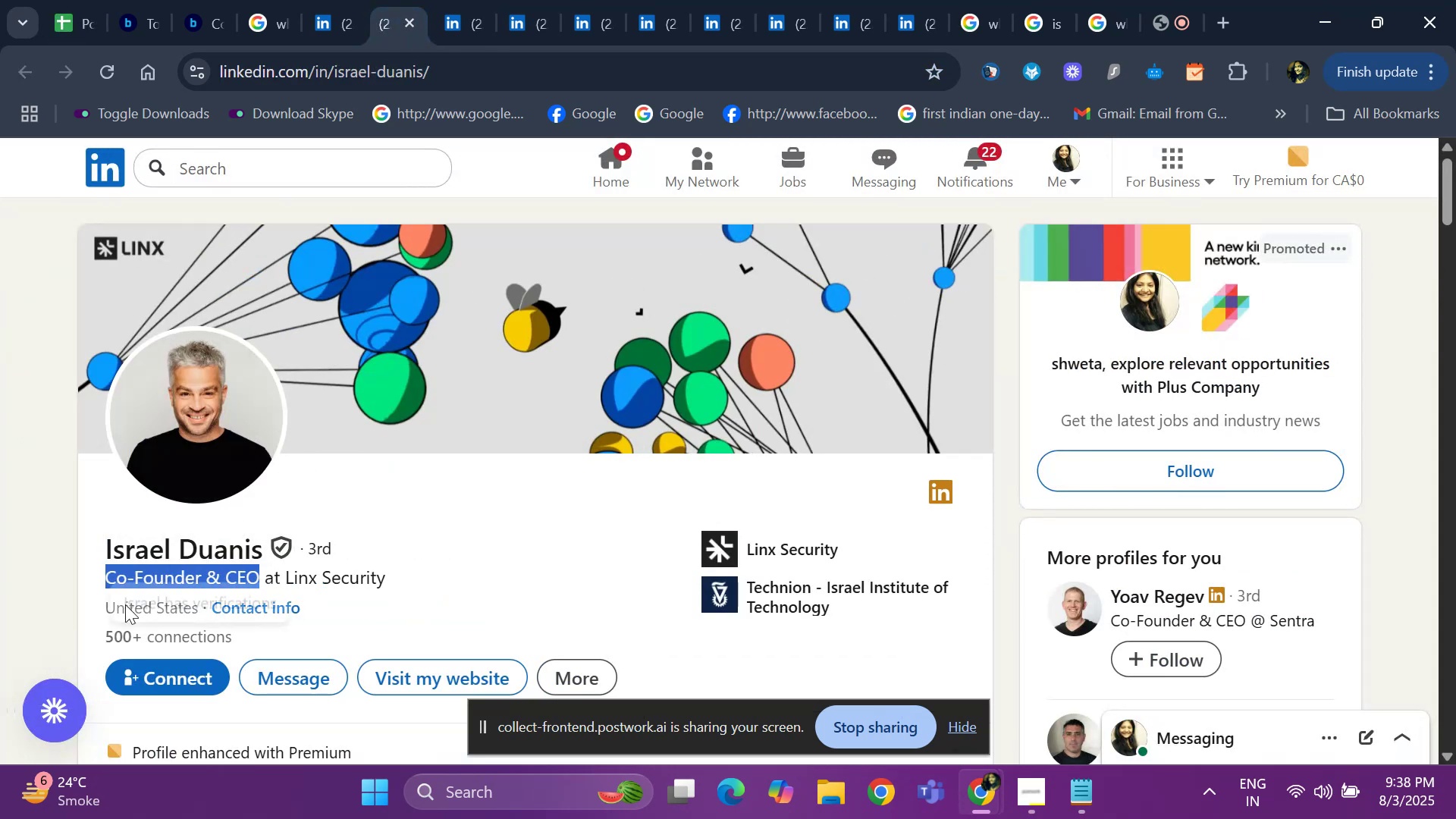 
left_click_drag(start_coordinate=[96, 606], to_coordinate=[201, 606])
 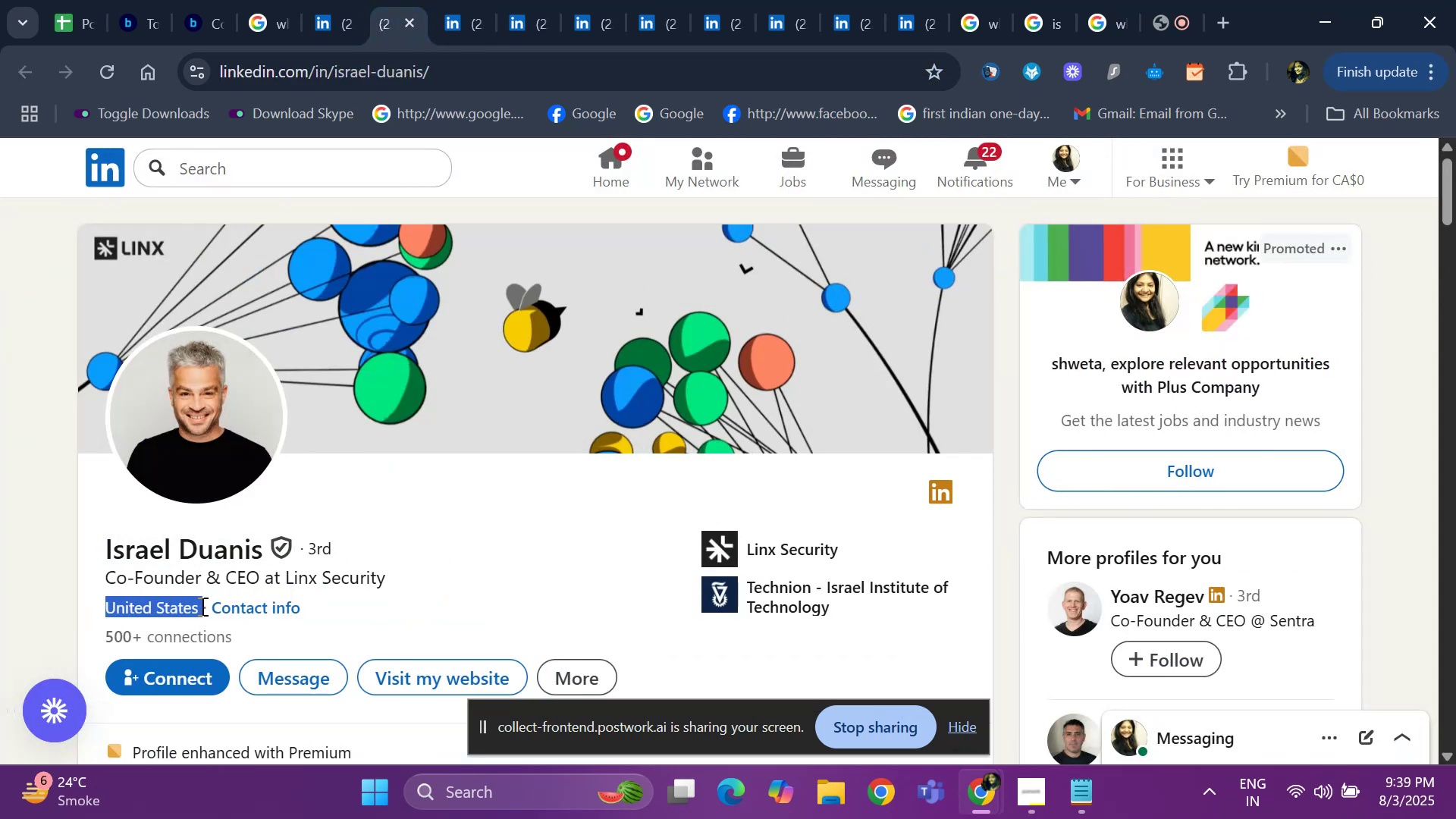 
key(Control+ControlLeft)
 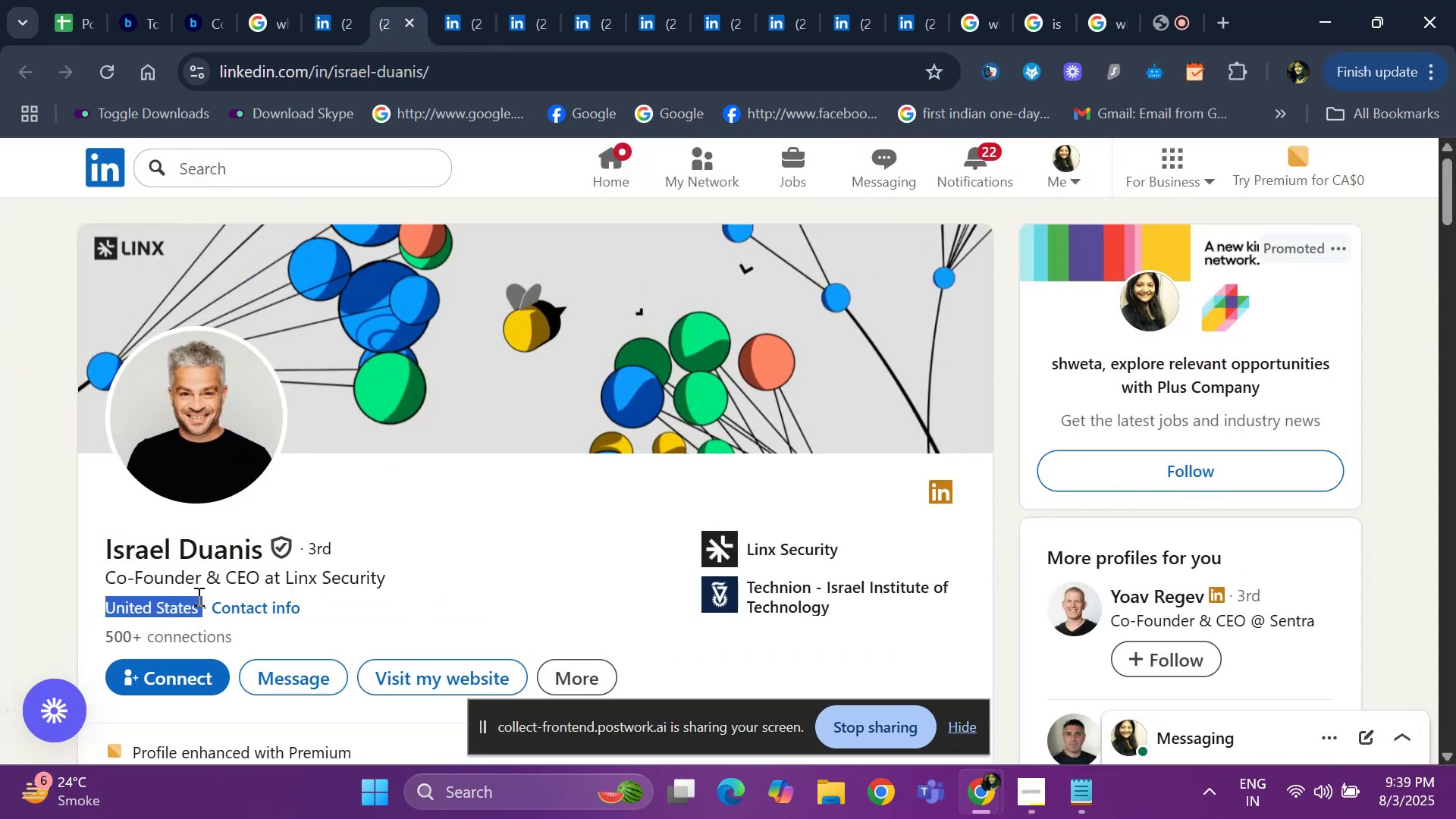 
key(Control+C)
 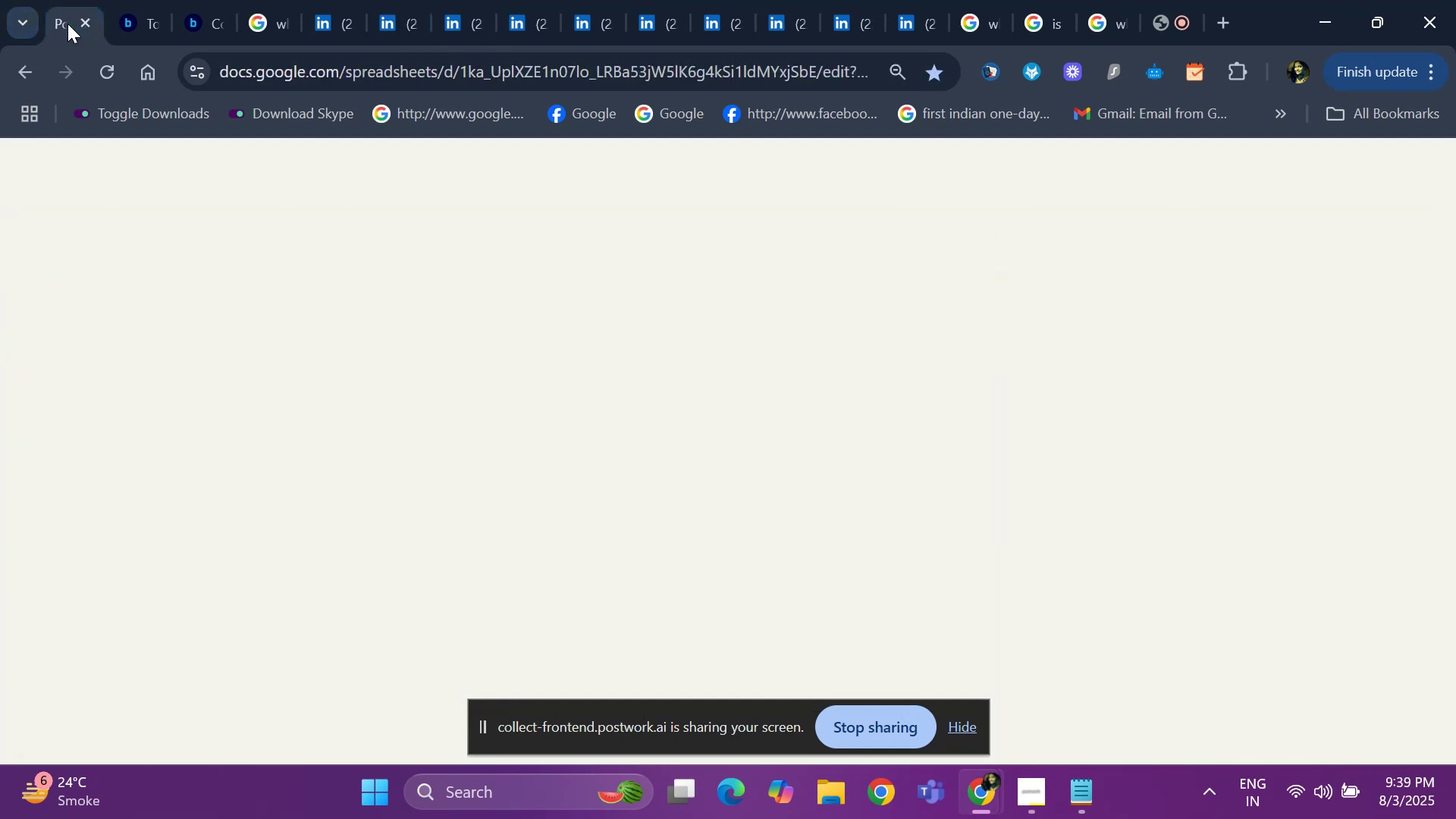 
key(Control+ControlLeft)
 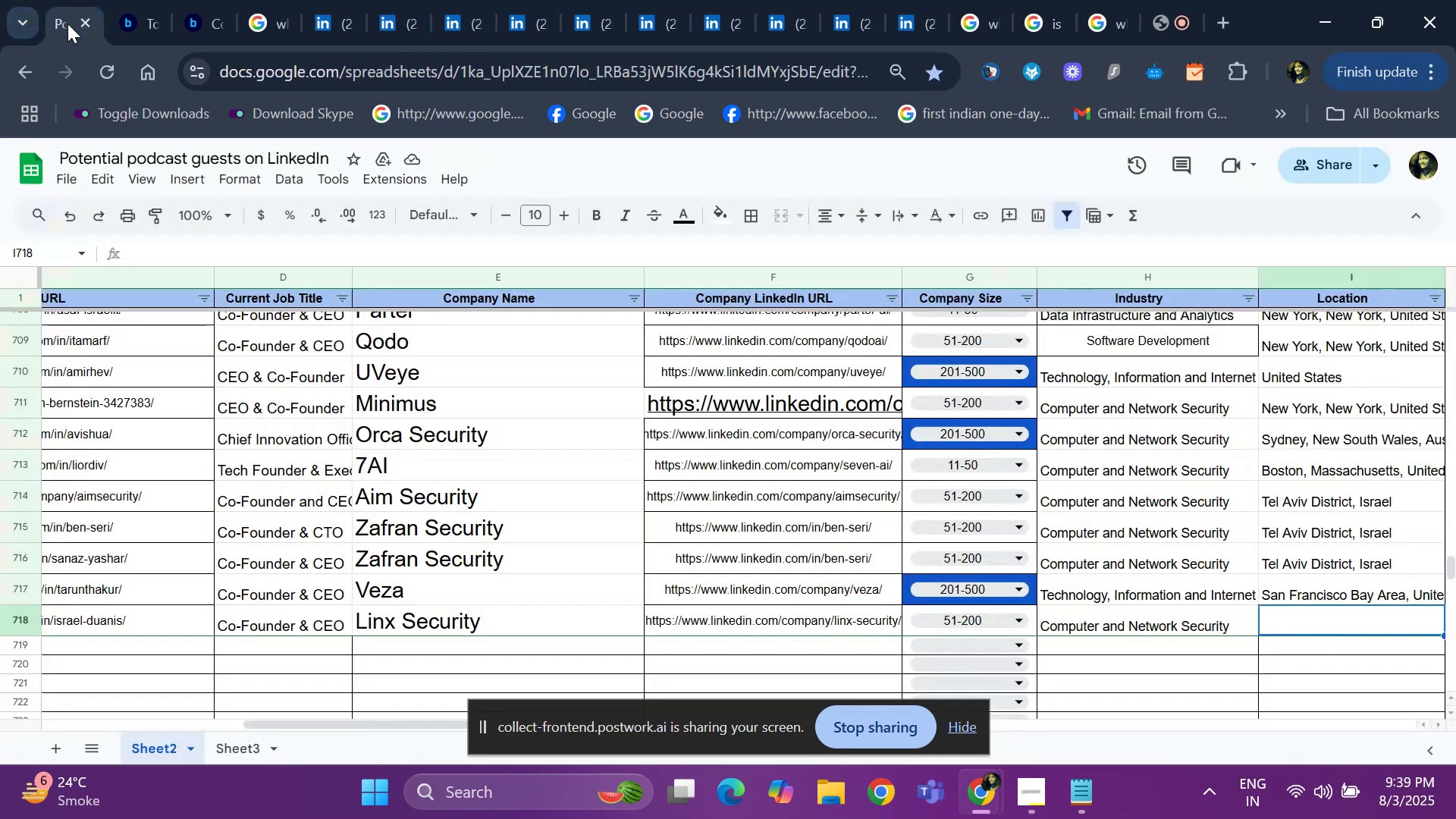 
key(Control+V)
 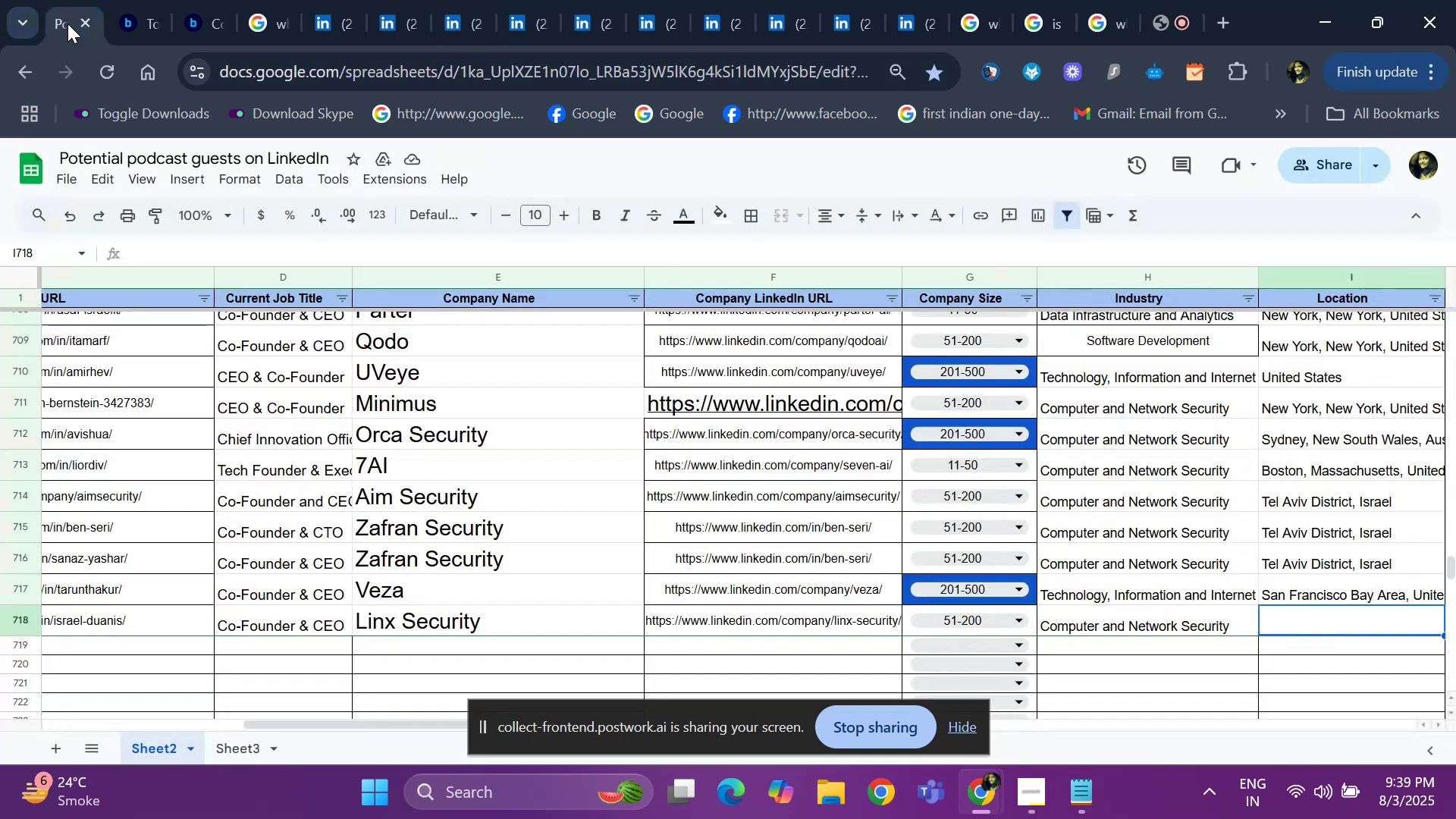 
key(ArrowRight)
 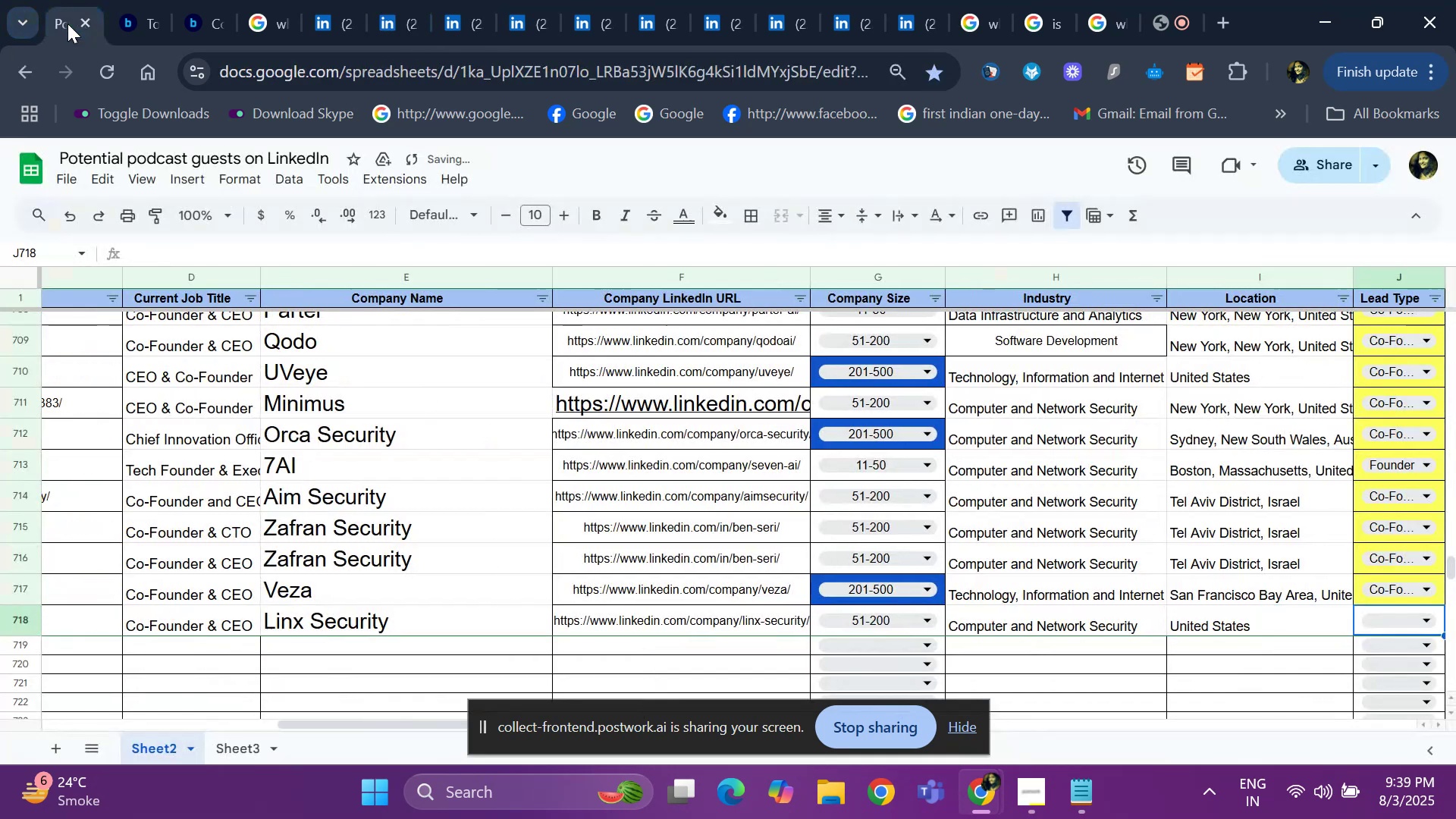 
key(ArrowRight)
 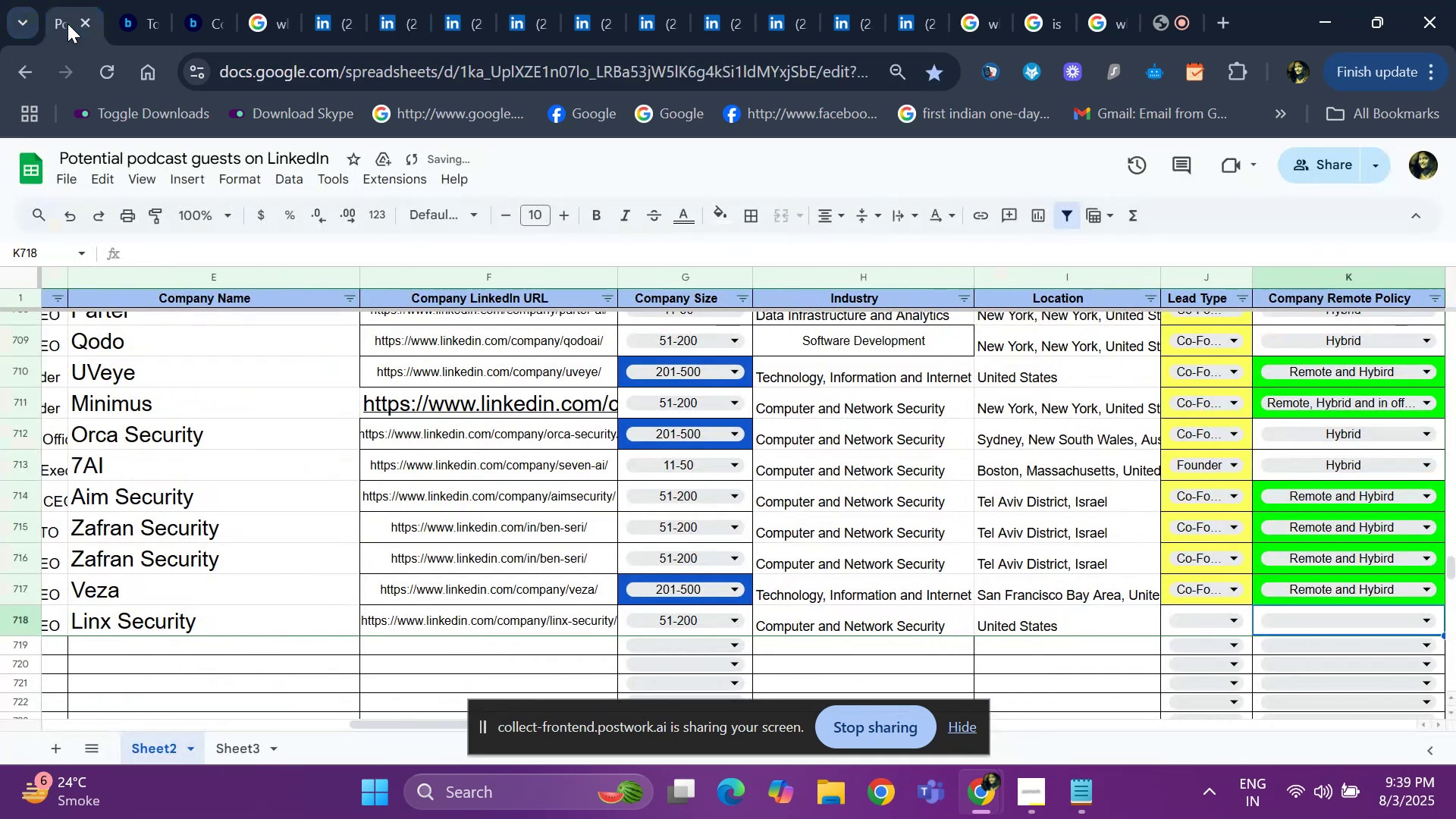 
key(ArrowLeft)
 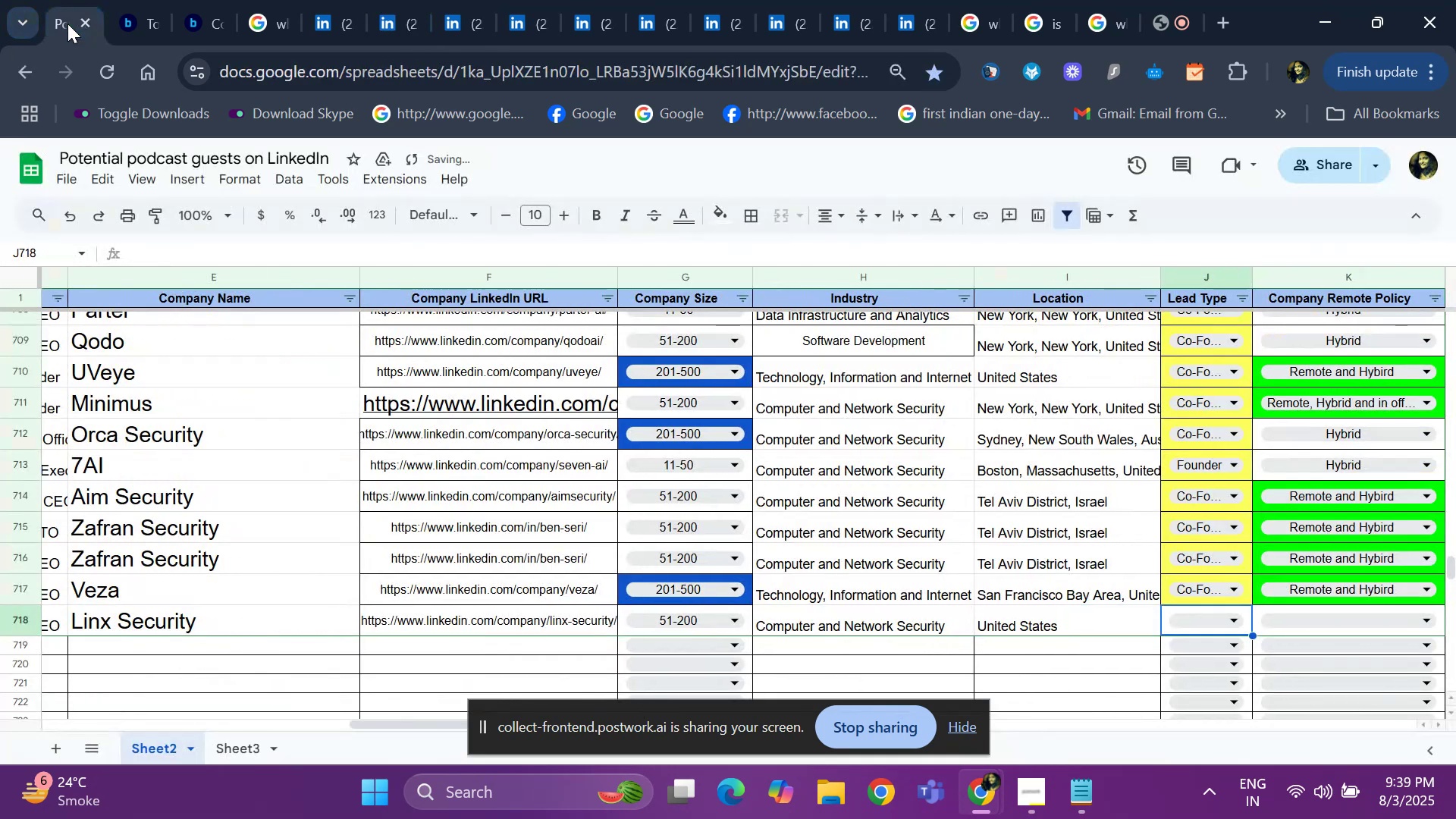 
key(ArrowLeft)
 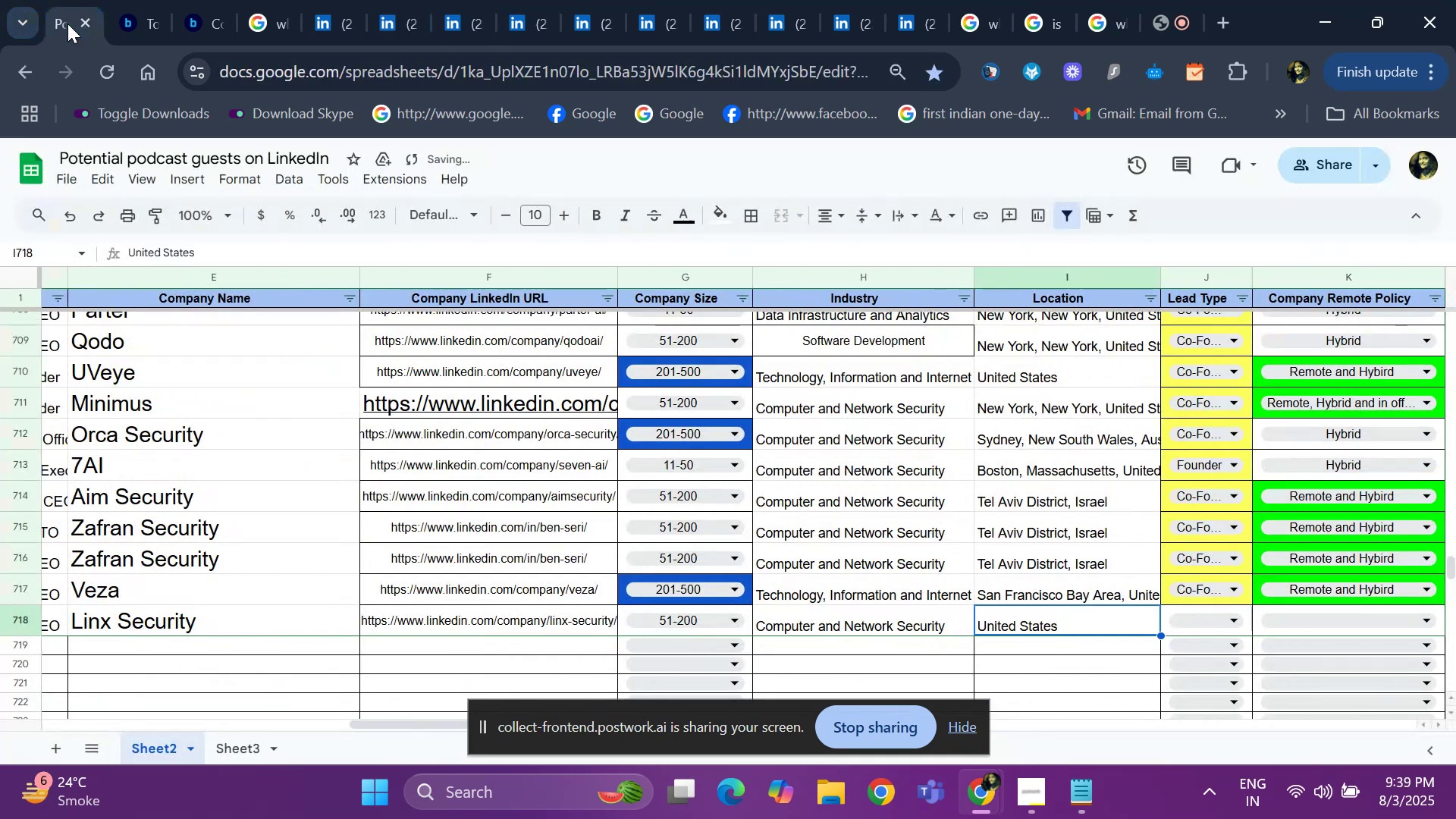 
key(ArrowLeft)
 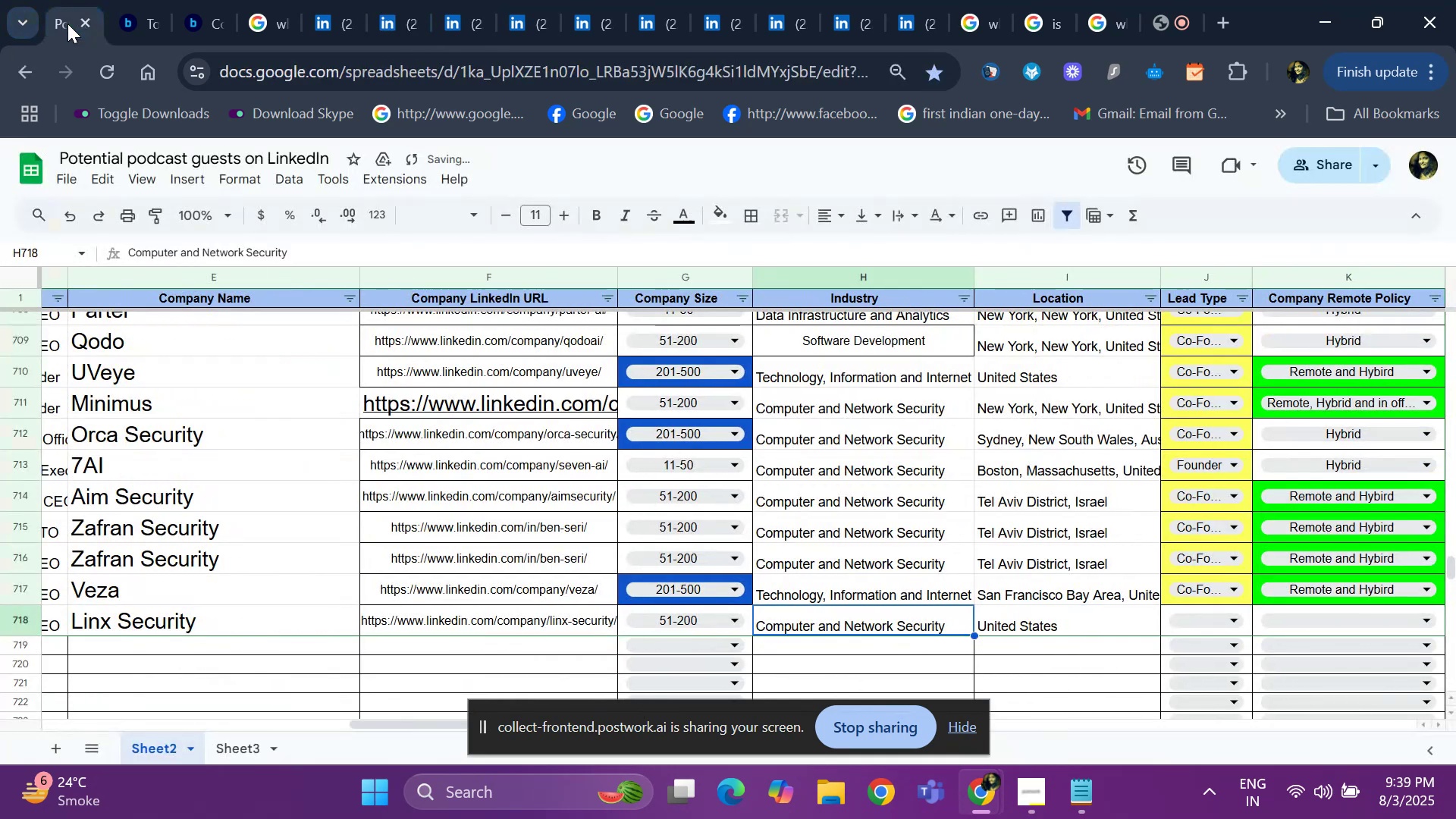 
key(ArrowLeft)
 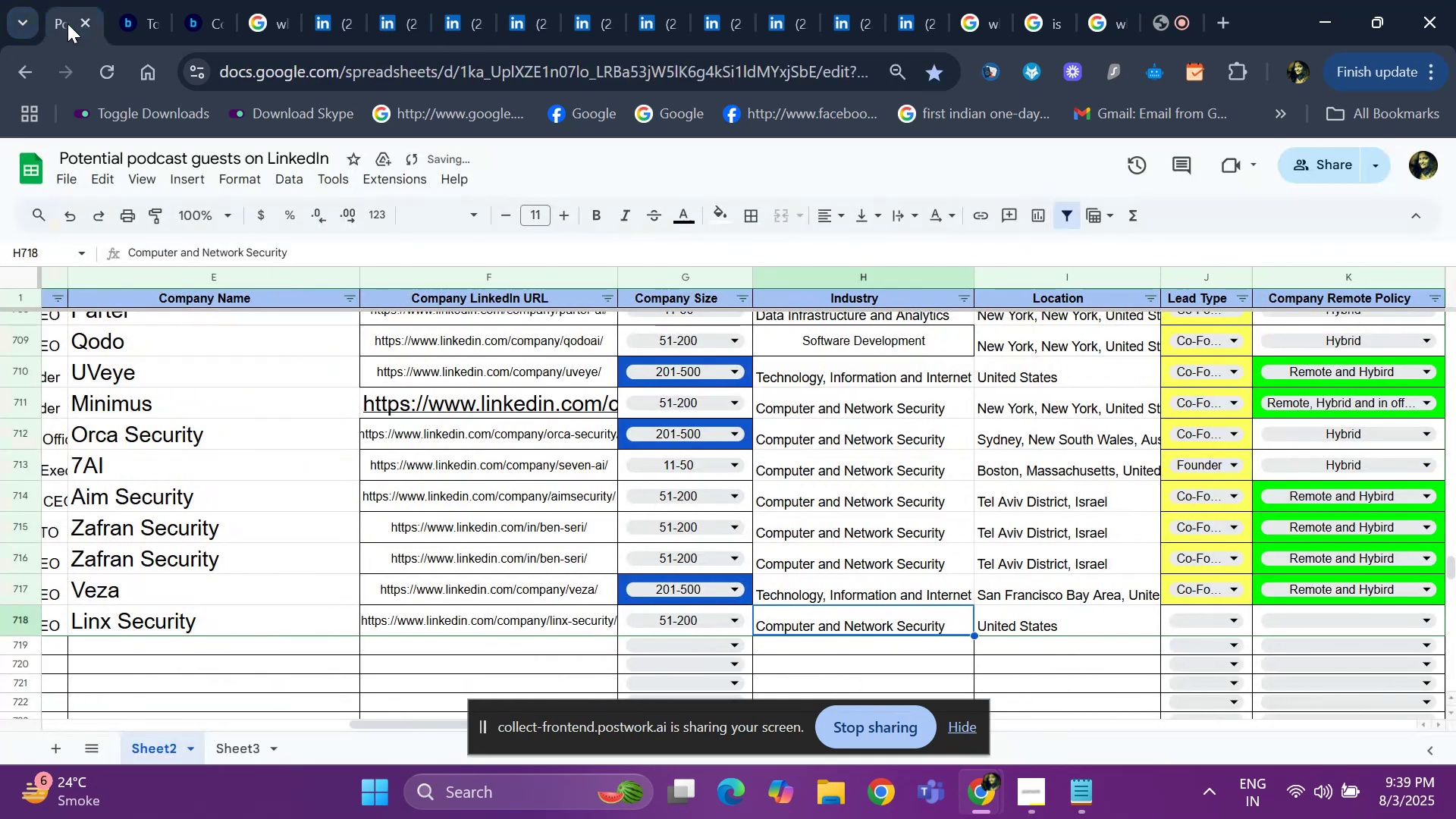 
key(ArrowLeft)
 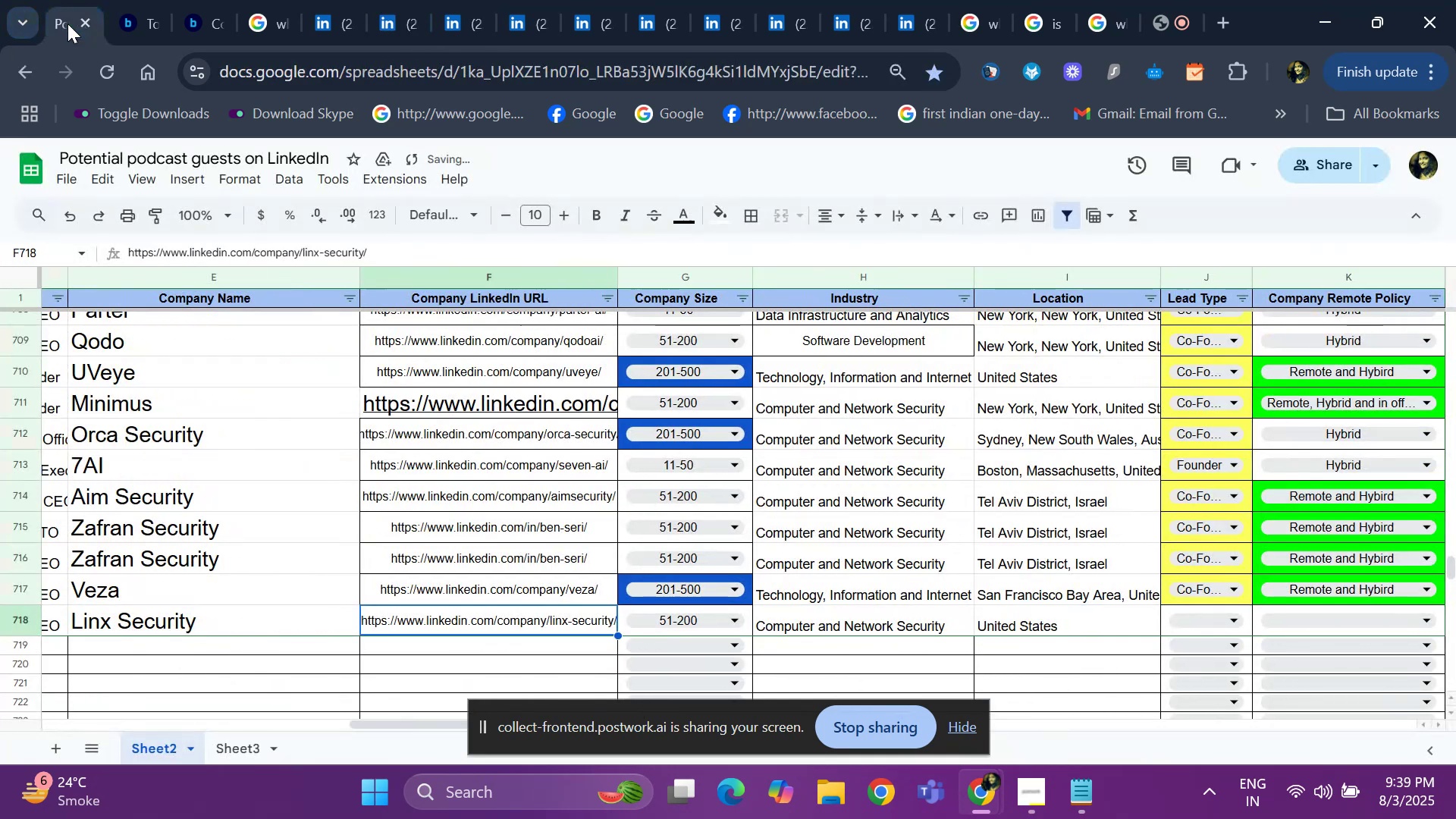 
key(ArrowLeft)
 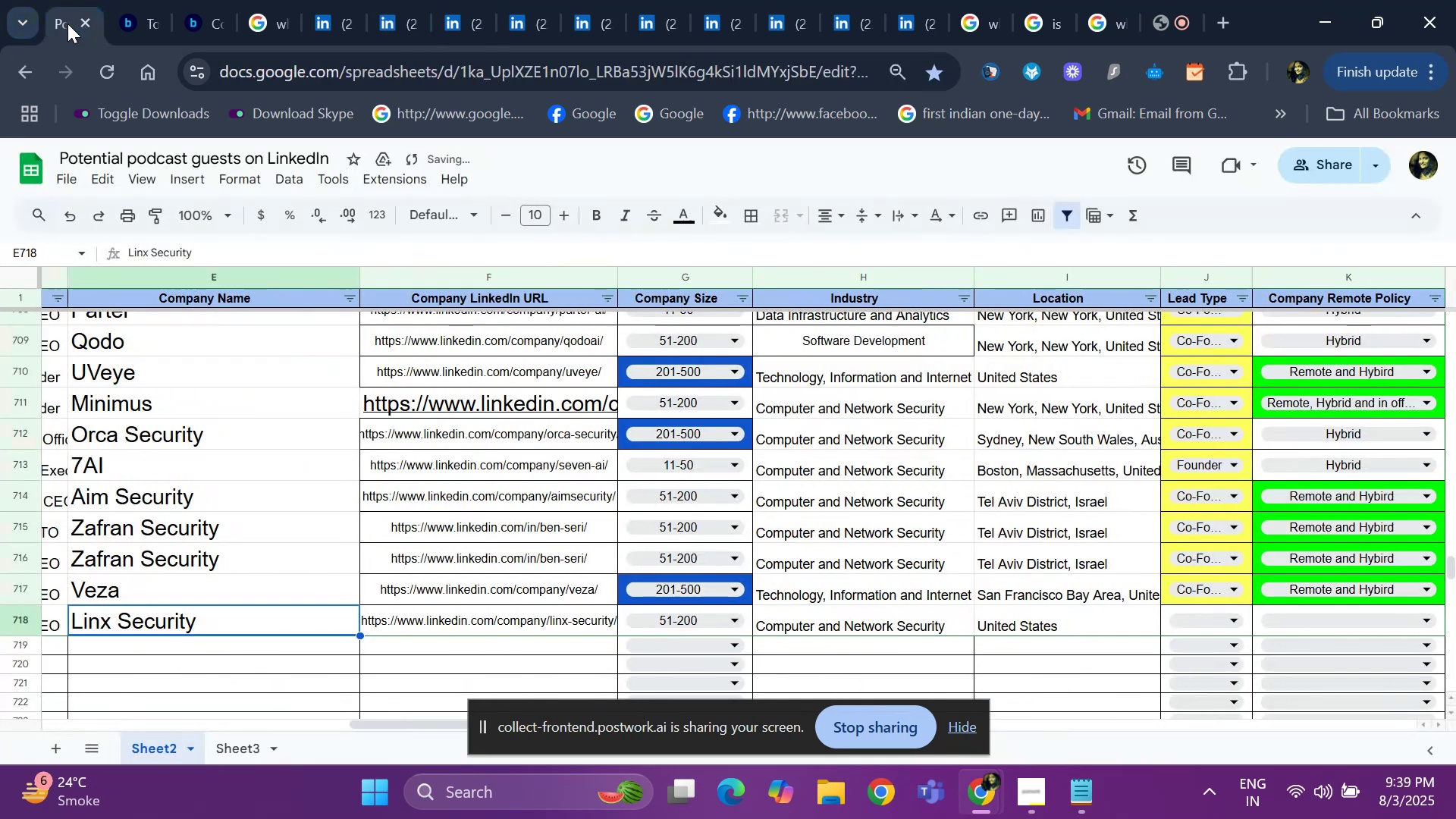 
key(ArrowLeft)
 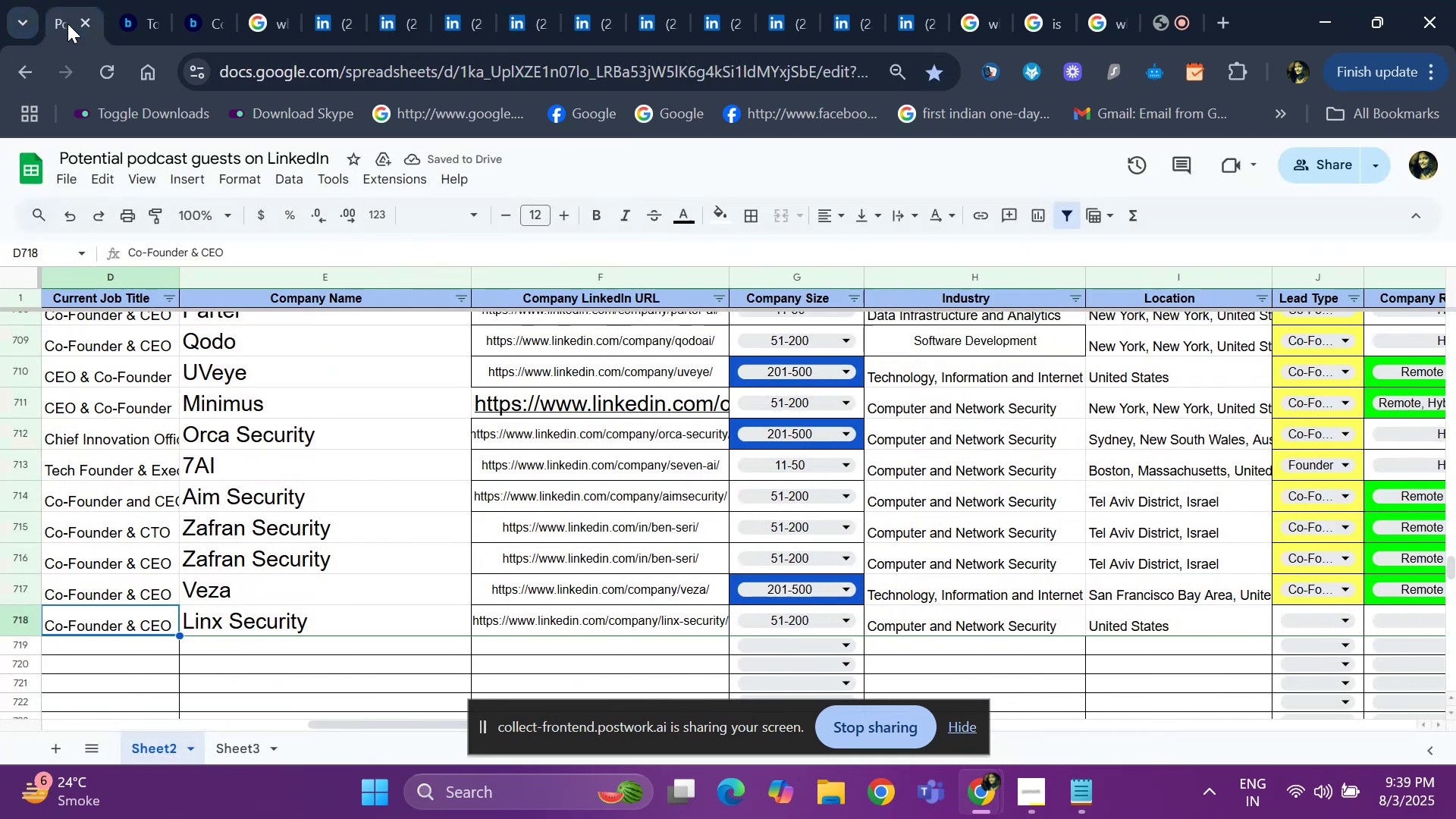 
key(ArrowRight)
 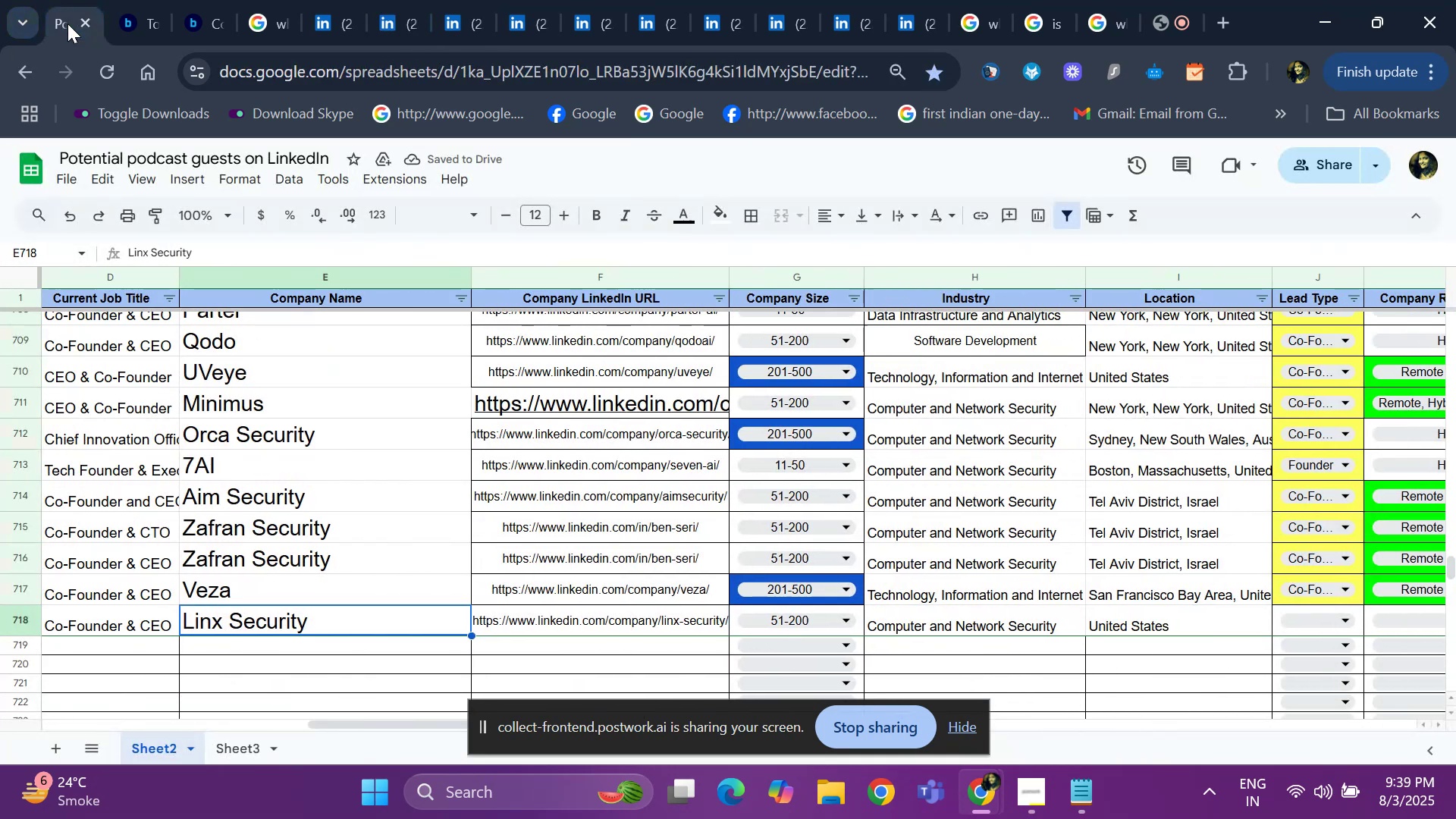 
key(ArrowRight)
 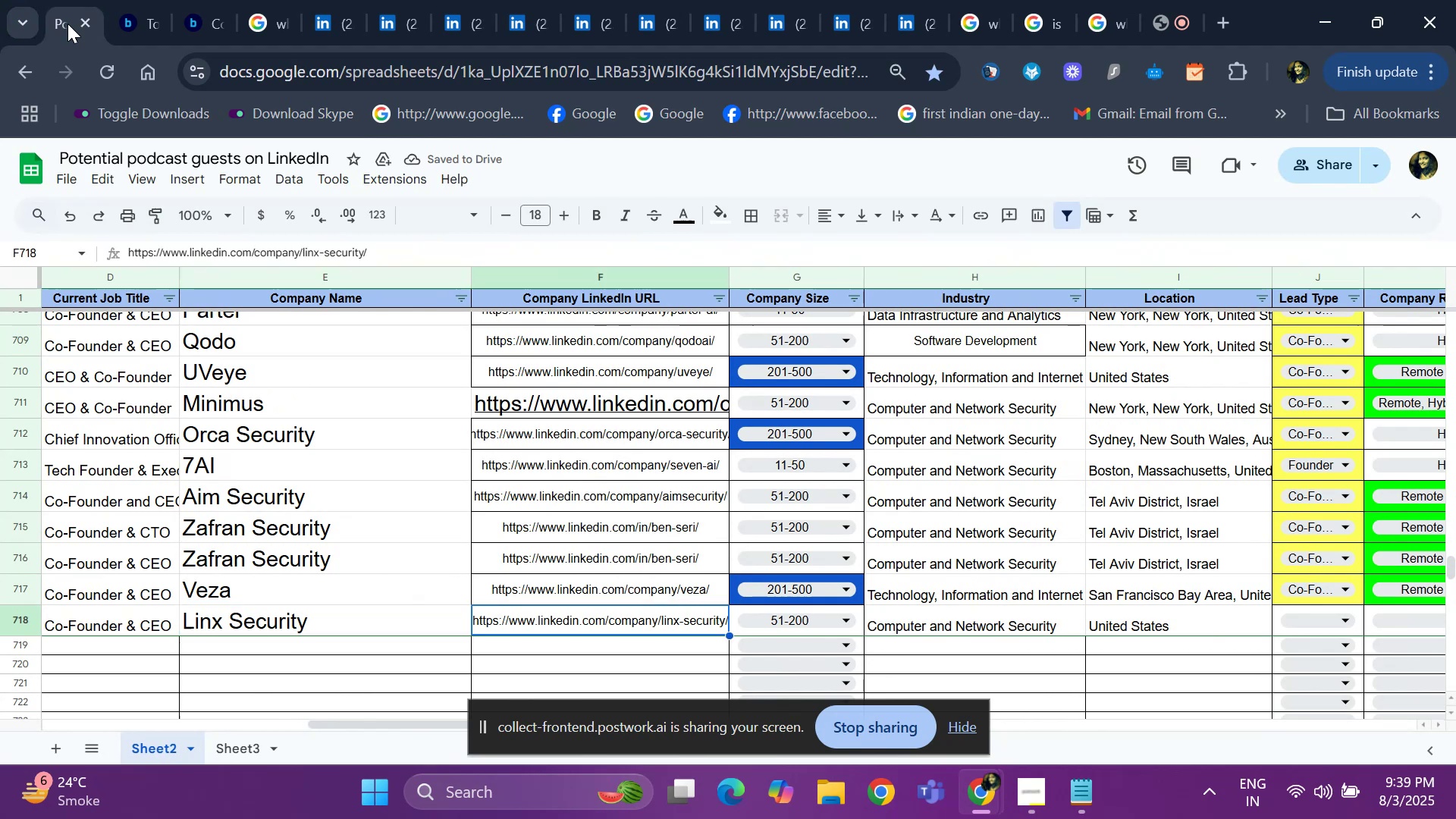 
key(ArrowRight)
 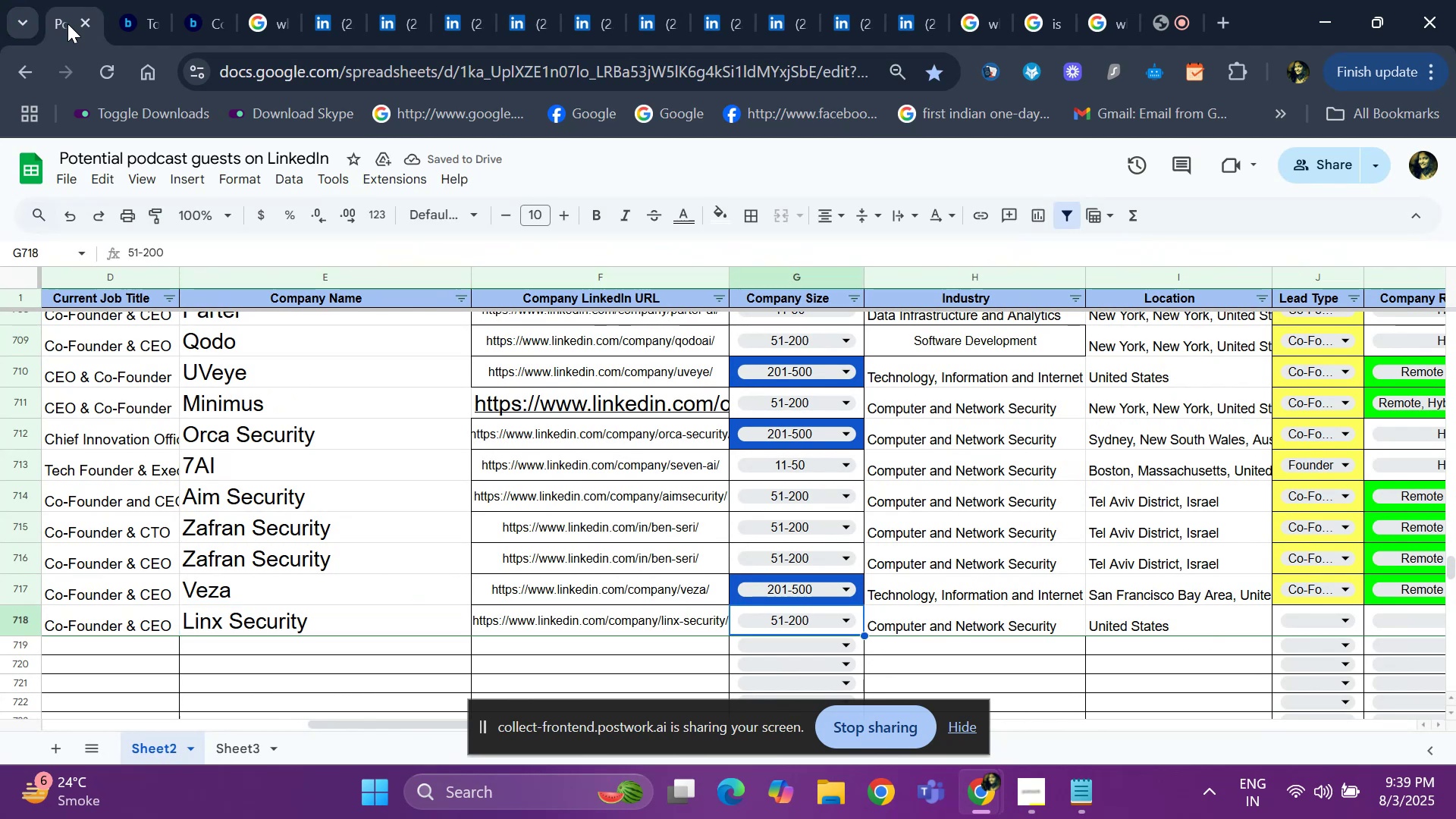 
key(ArrowRight)
 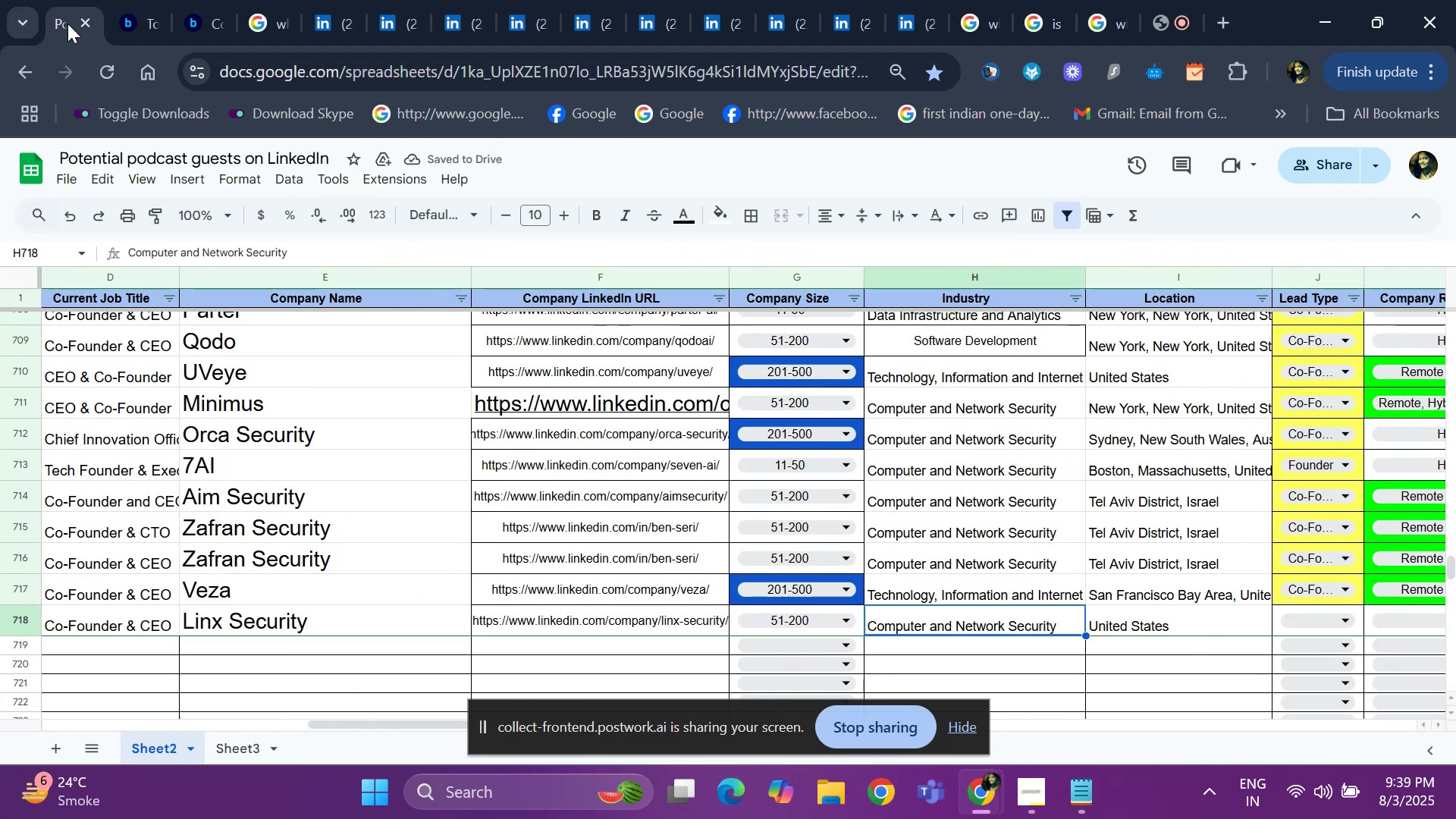 
key(ArrowRight)
 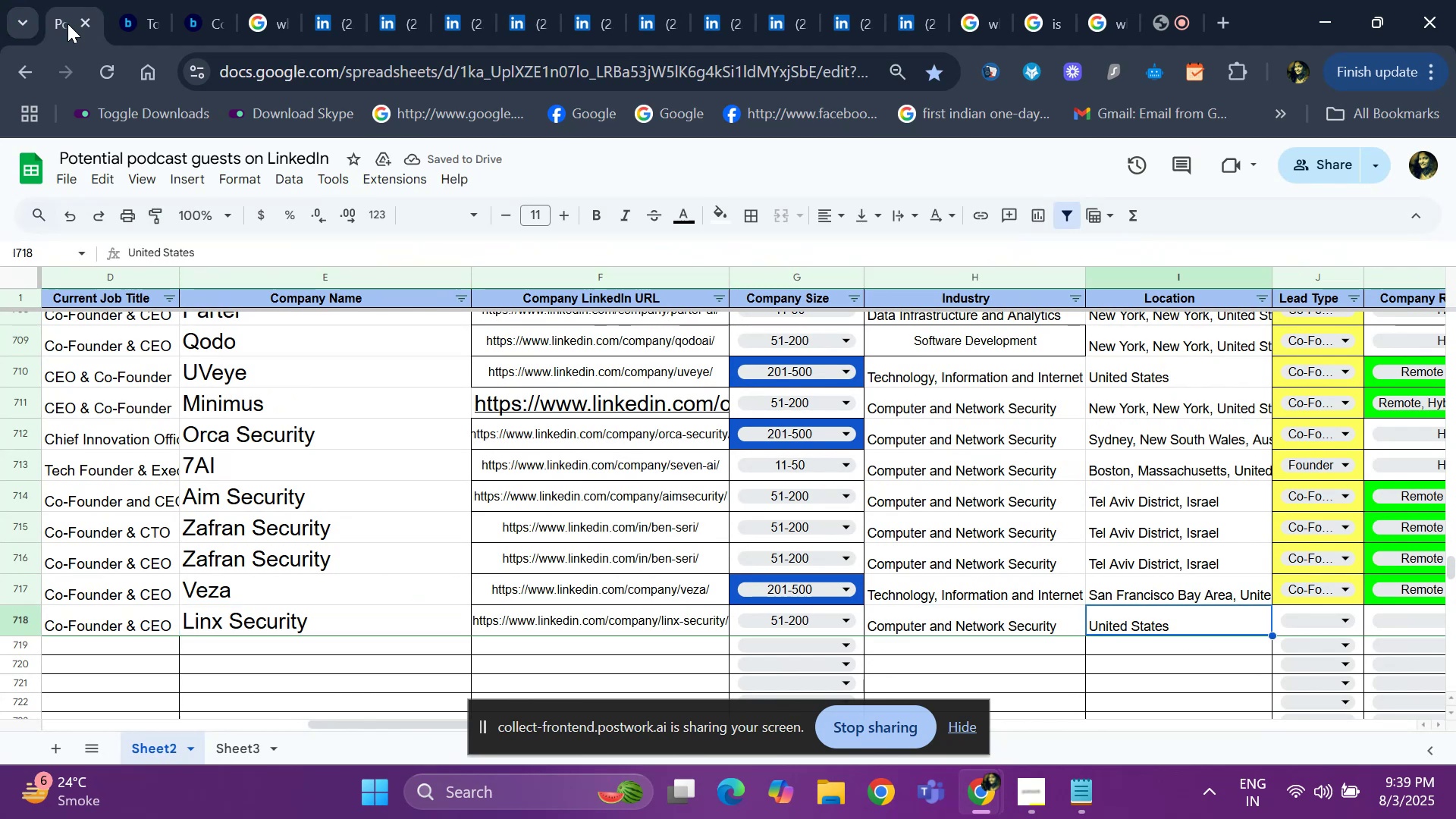 
key(ArrowRight)
 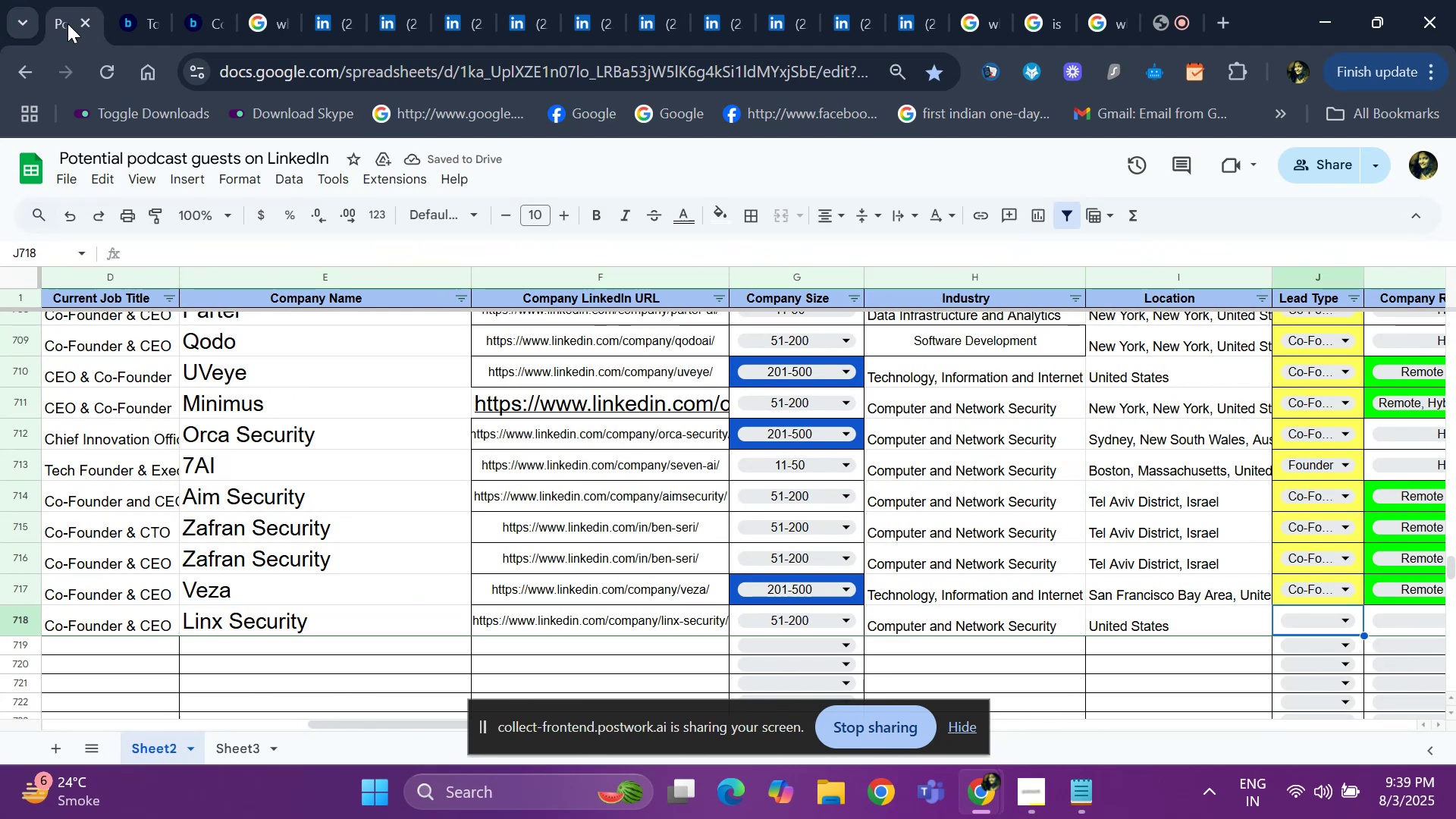 
key(Enter)
 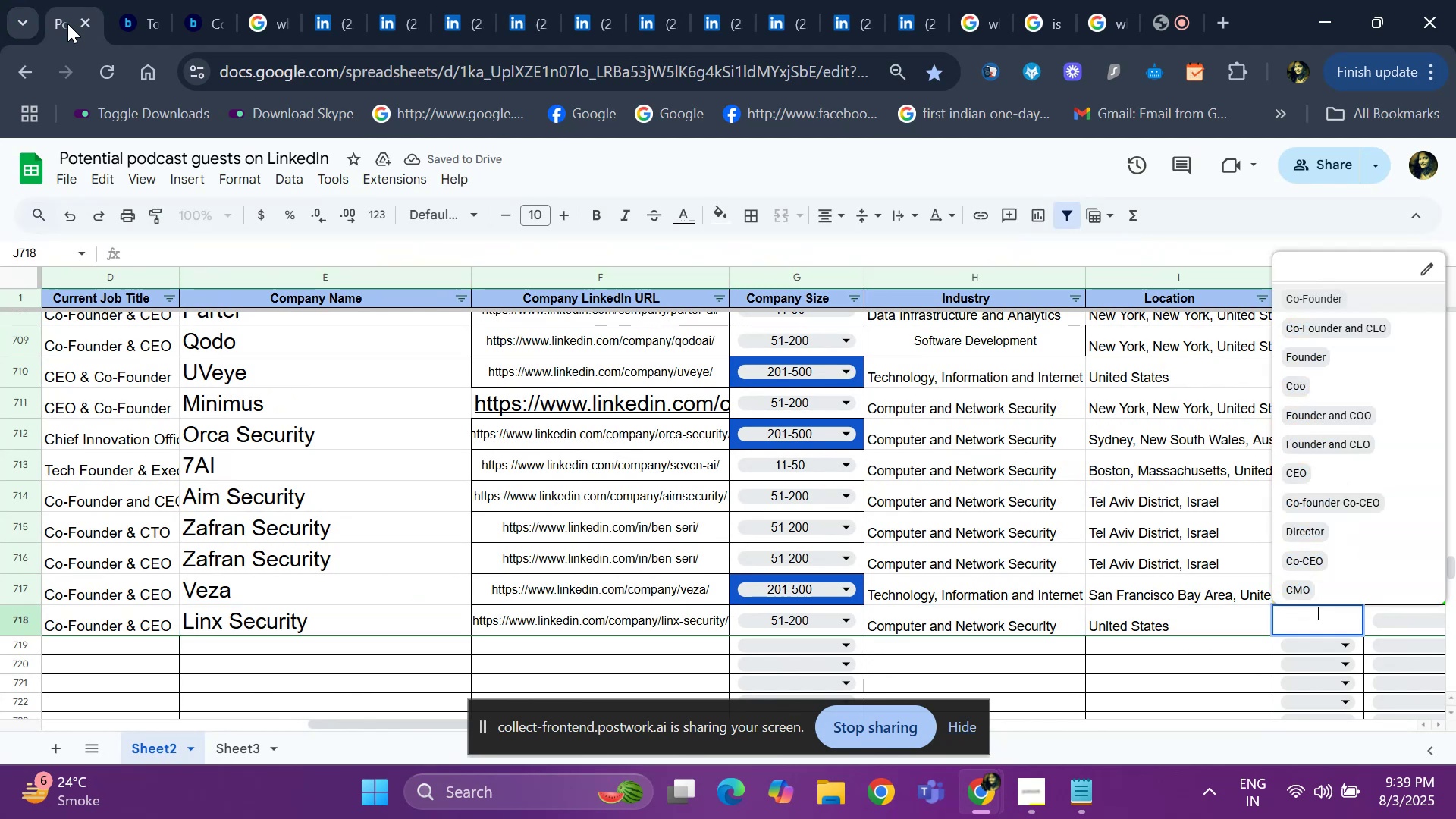 
key(ArrowDown)
 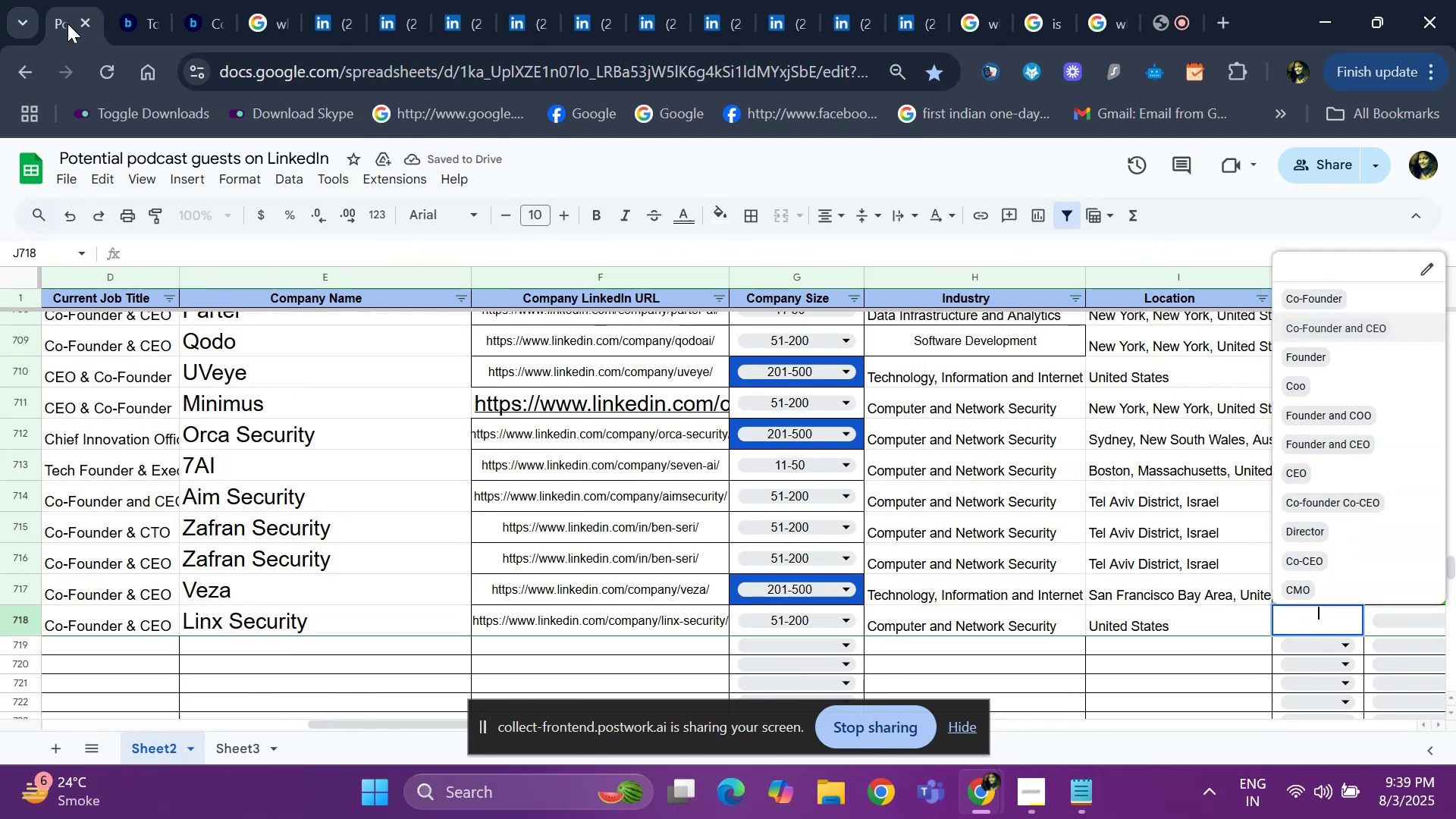 
key(ArrowUp)
 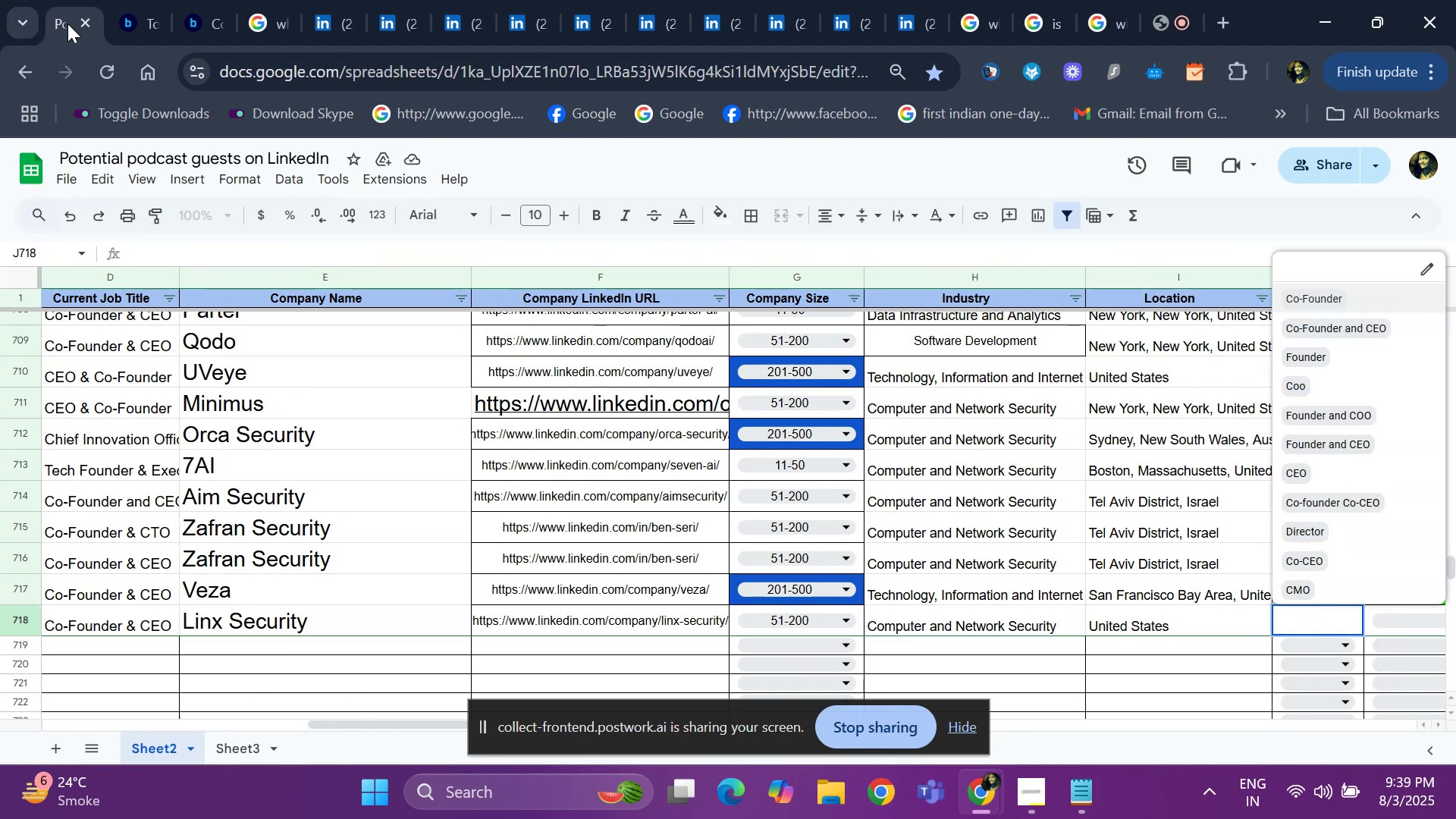 
key(Enter)
 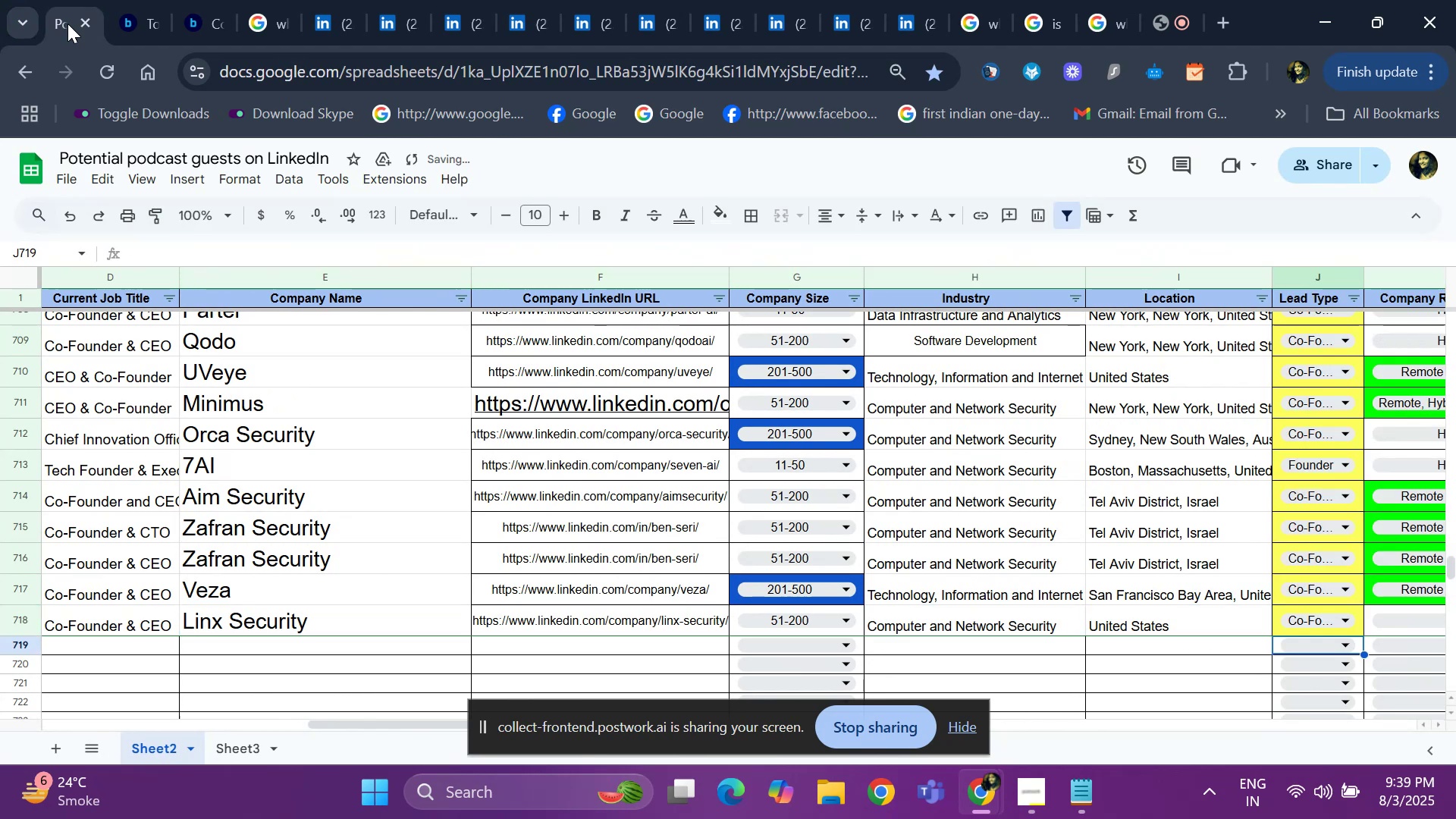 
key(ArrowRight)
 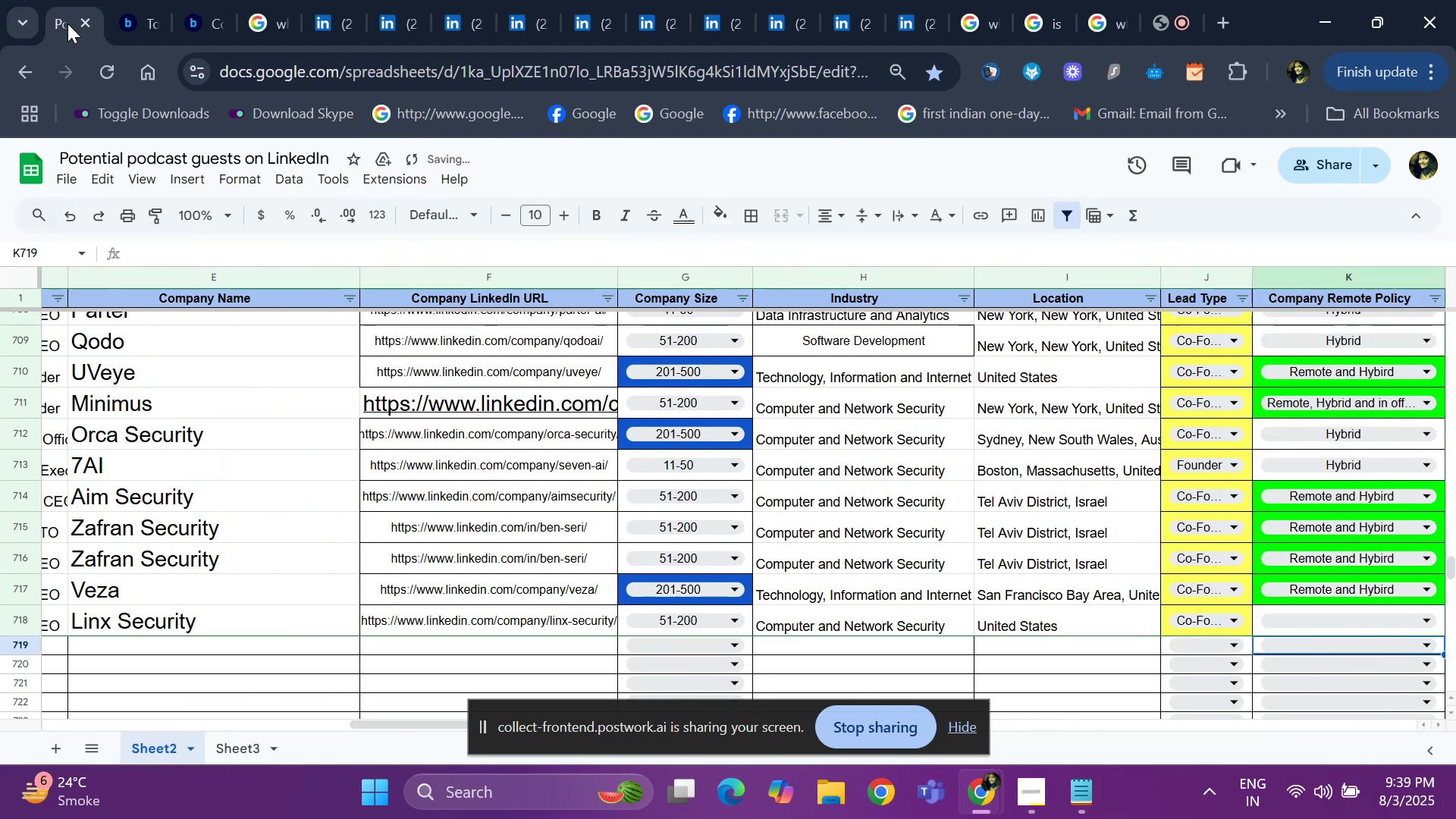 
key(ArrowUp)
 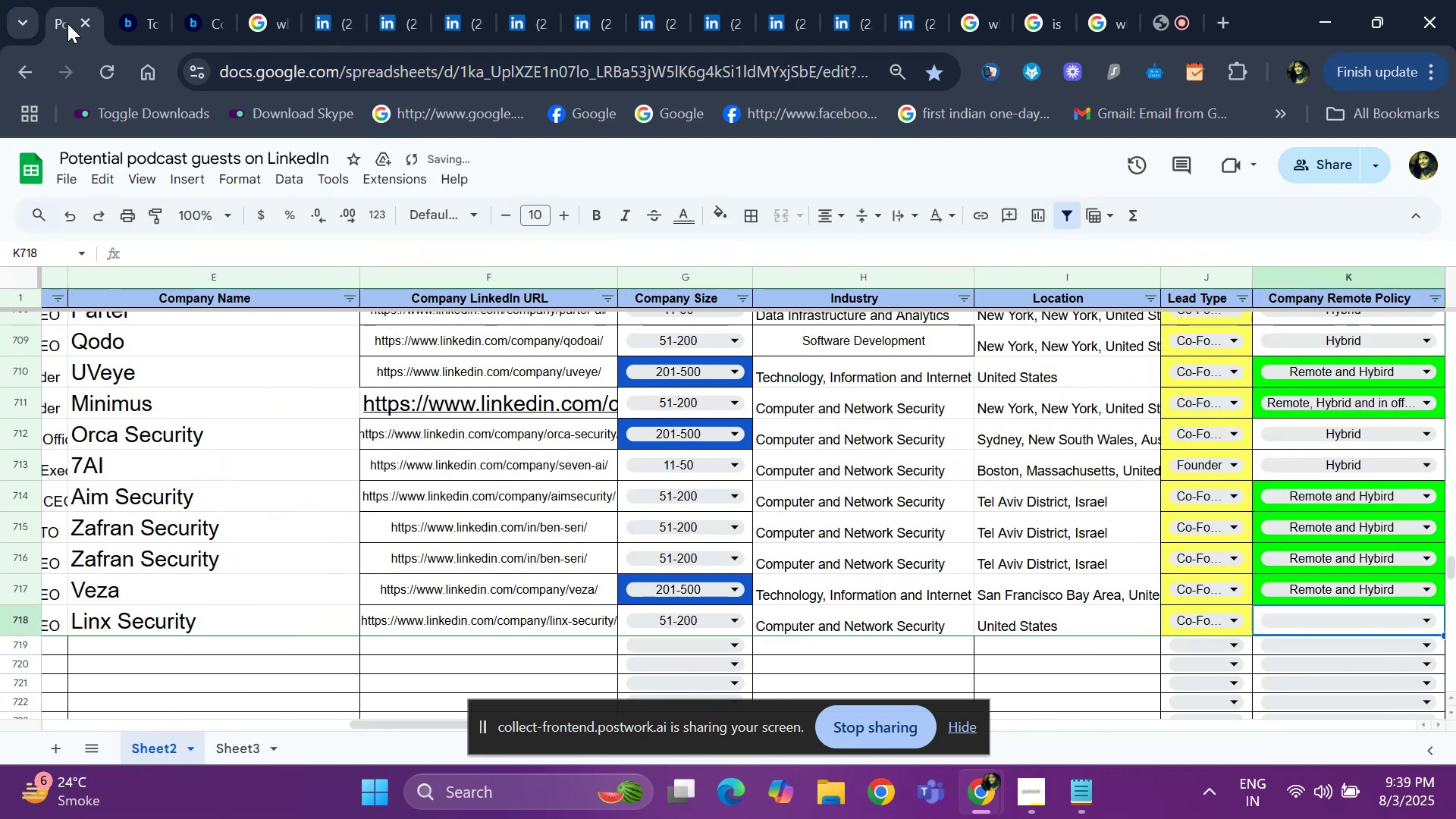 
key(ArrowLeft)
 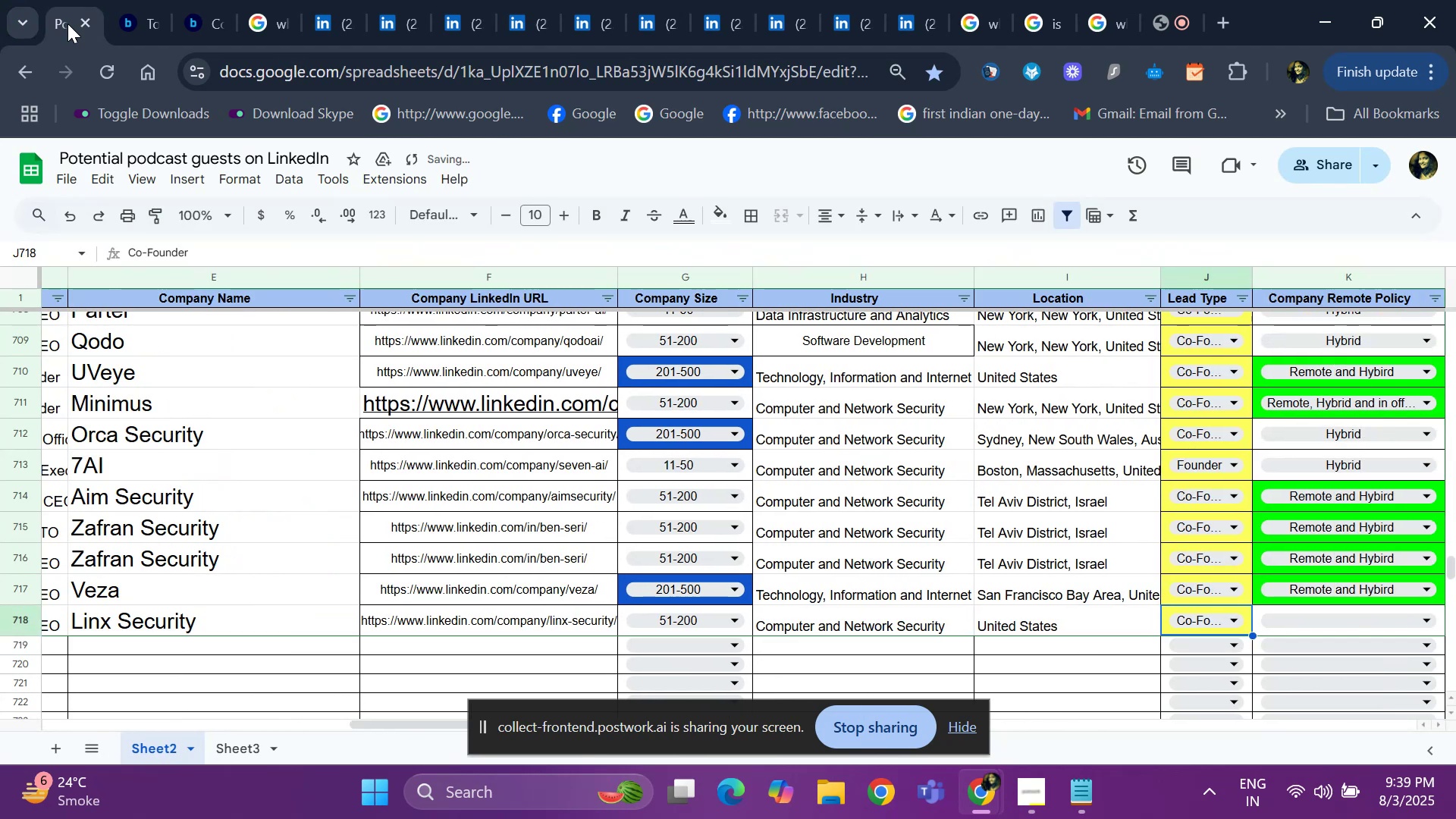 
key(ArrowLeft)
 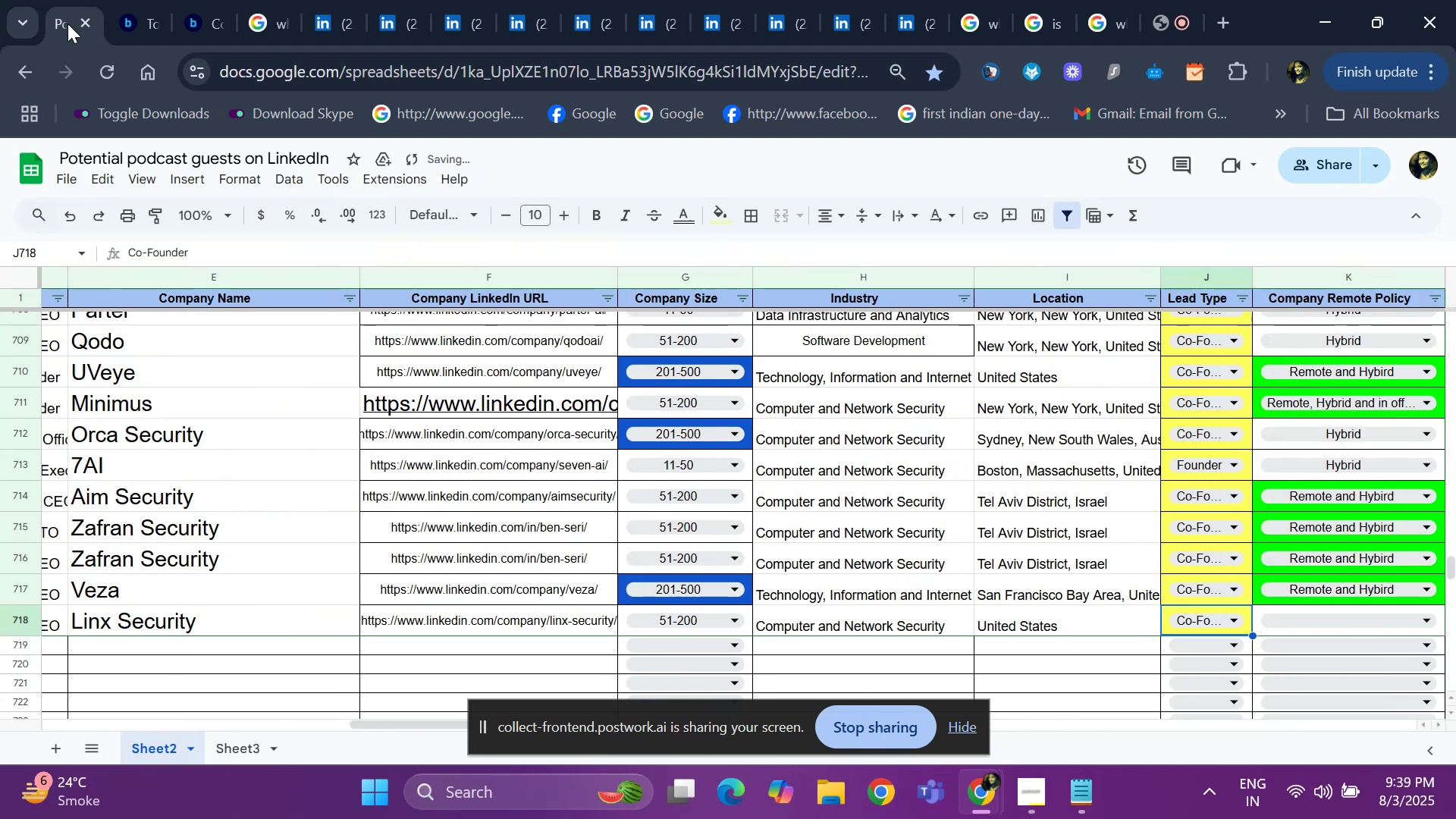 
key(ArrowLeft)
 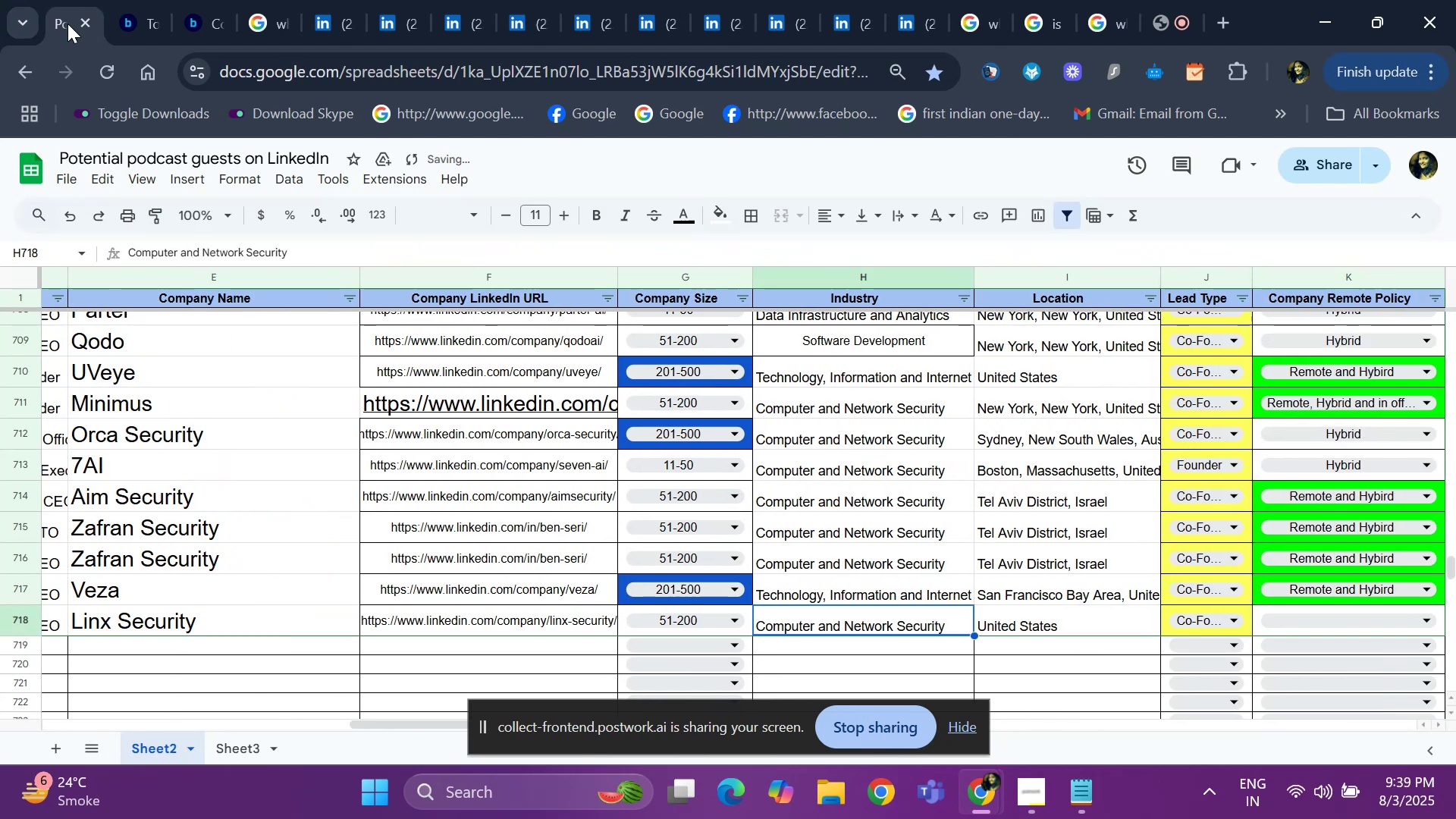 
key(ArrowLeft)
 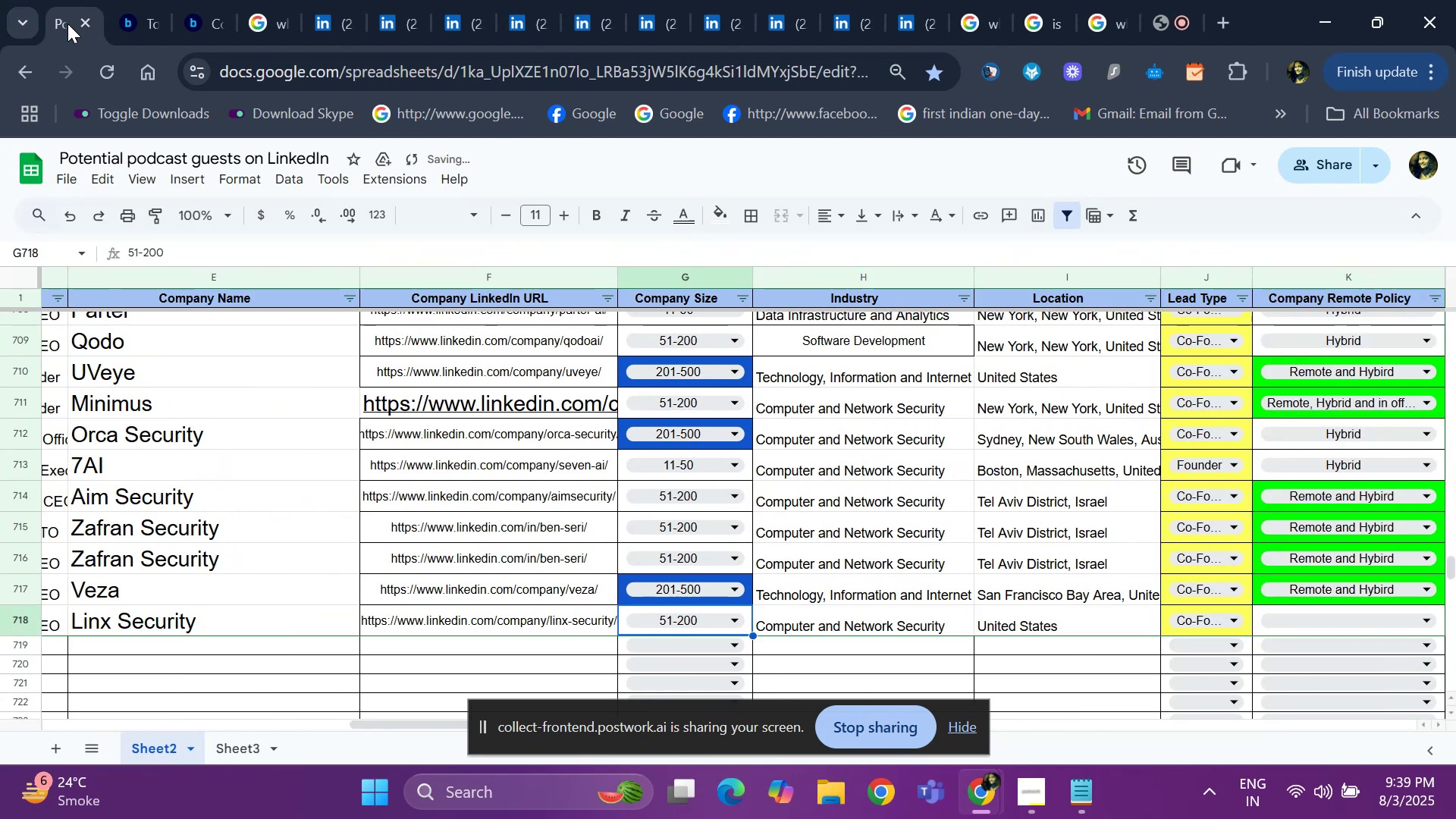 
key(ArrowLeft)
 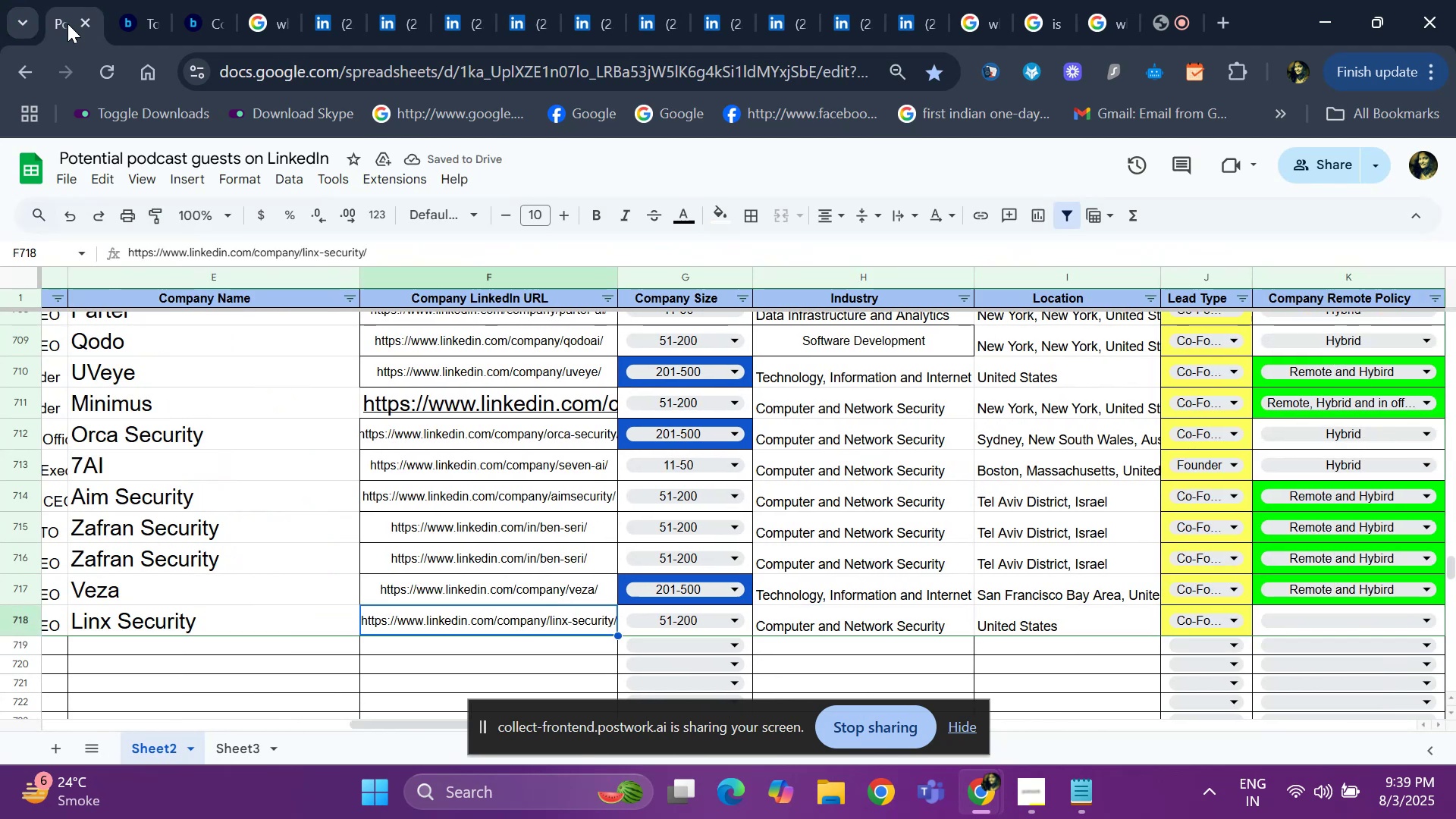 
key(ArrowLeft)
 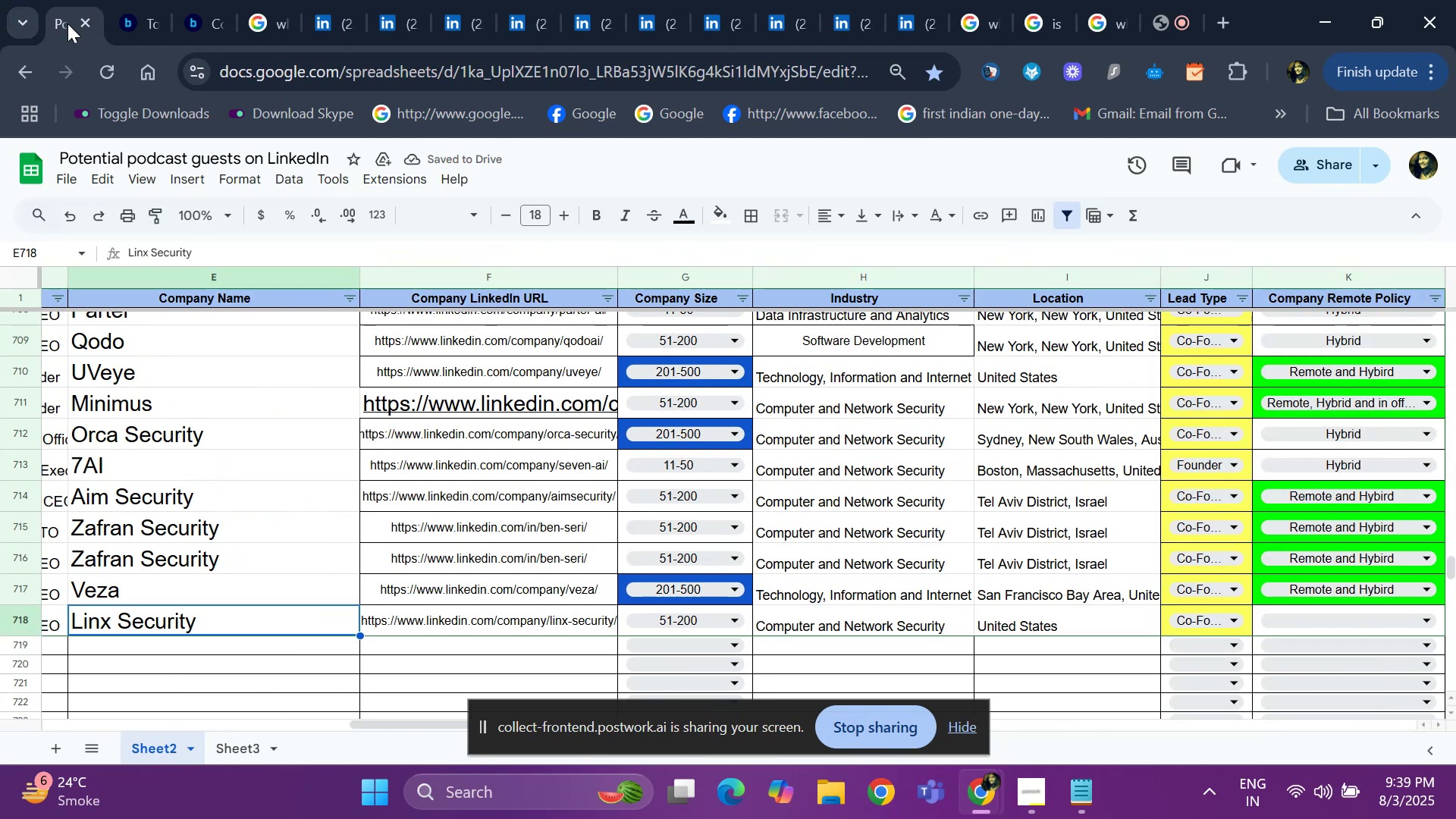 
key(Control+ControlLeft)
 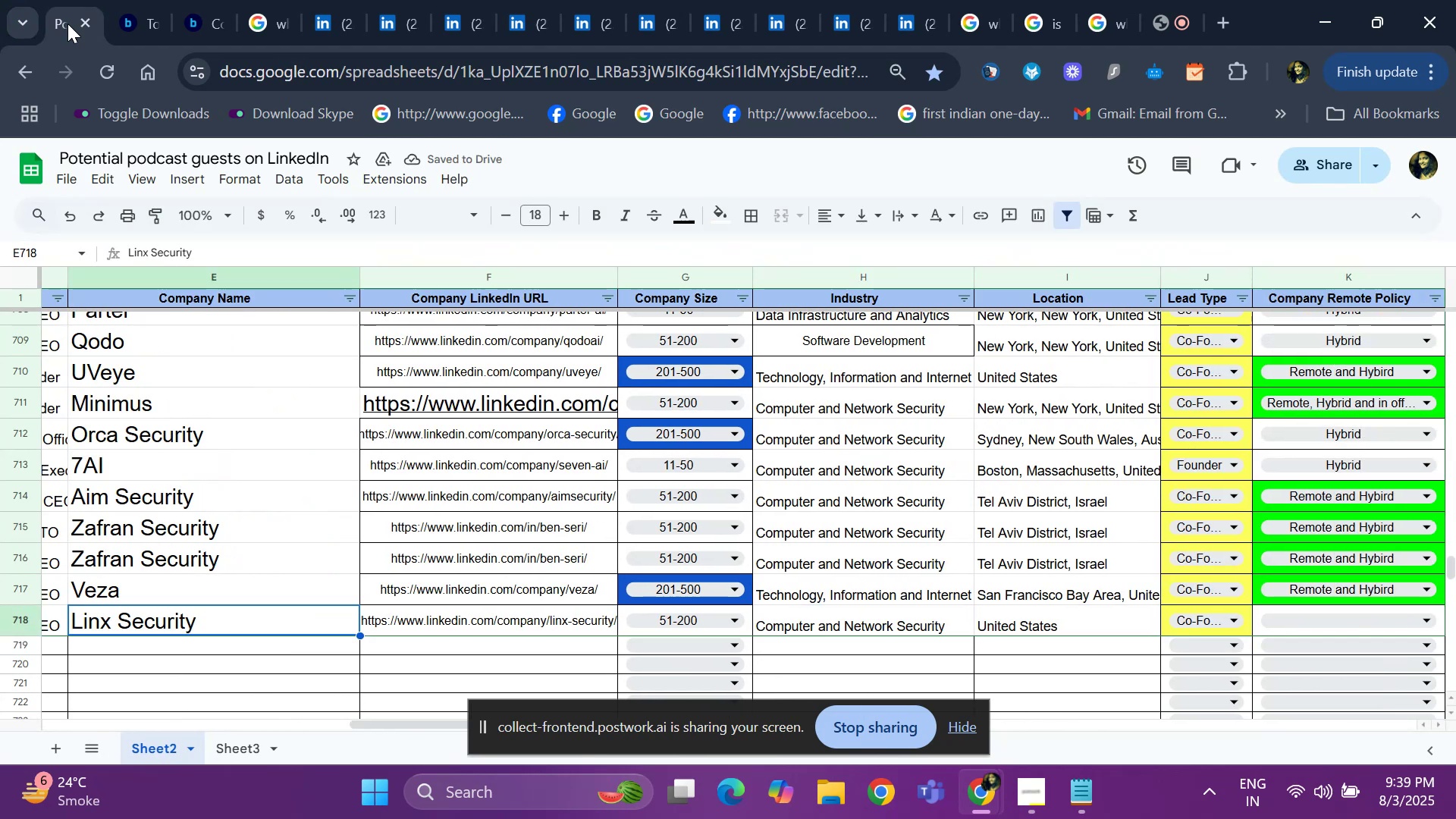 
key(Control+C)
 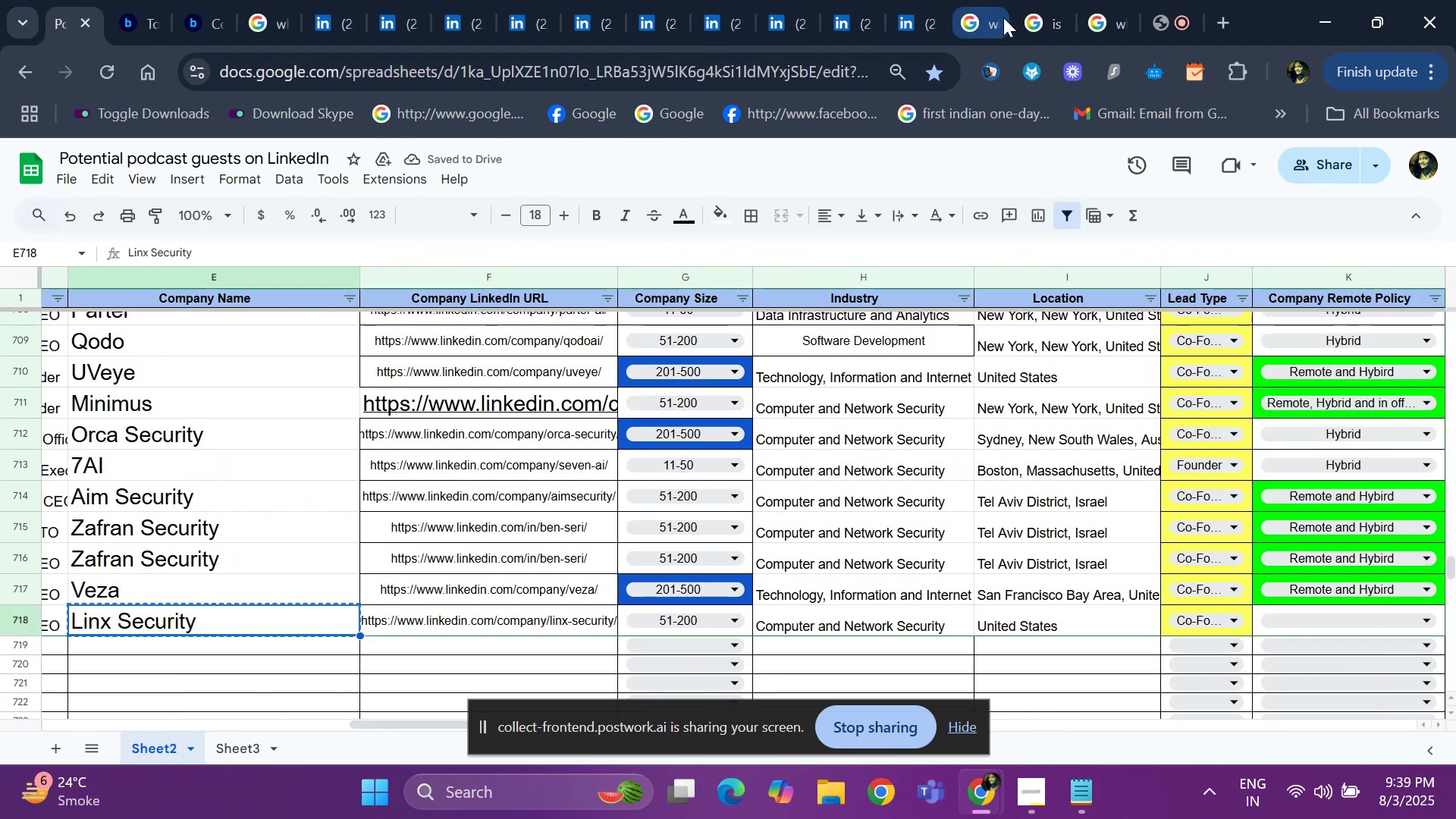 
left_click([1014, 19])
 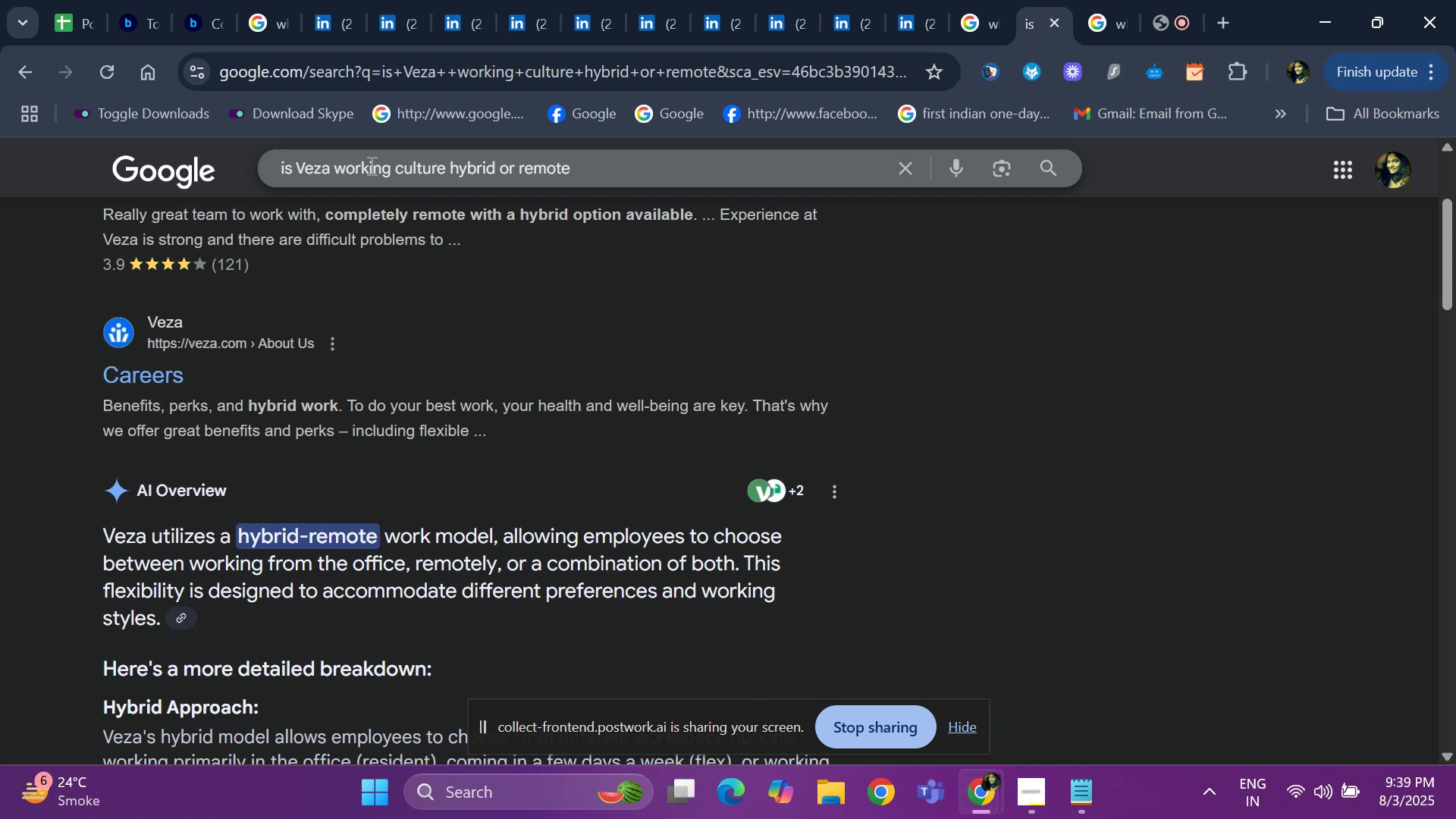 
left_click([331, 166])
 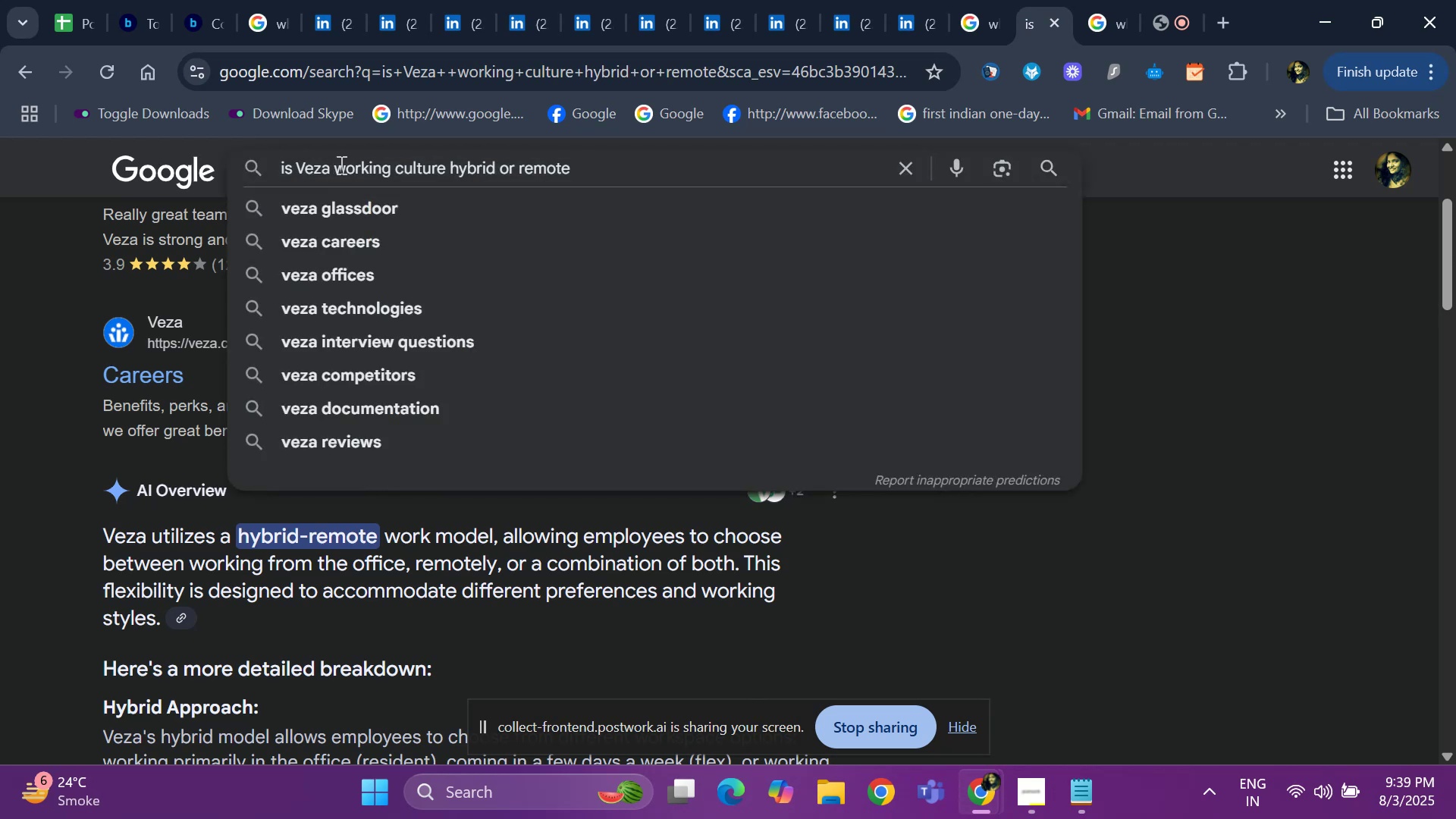 
key(Backspace)
 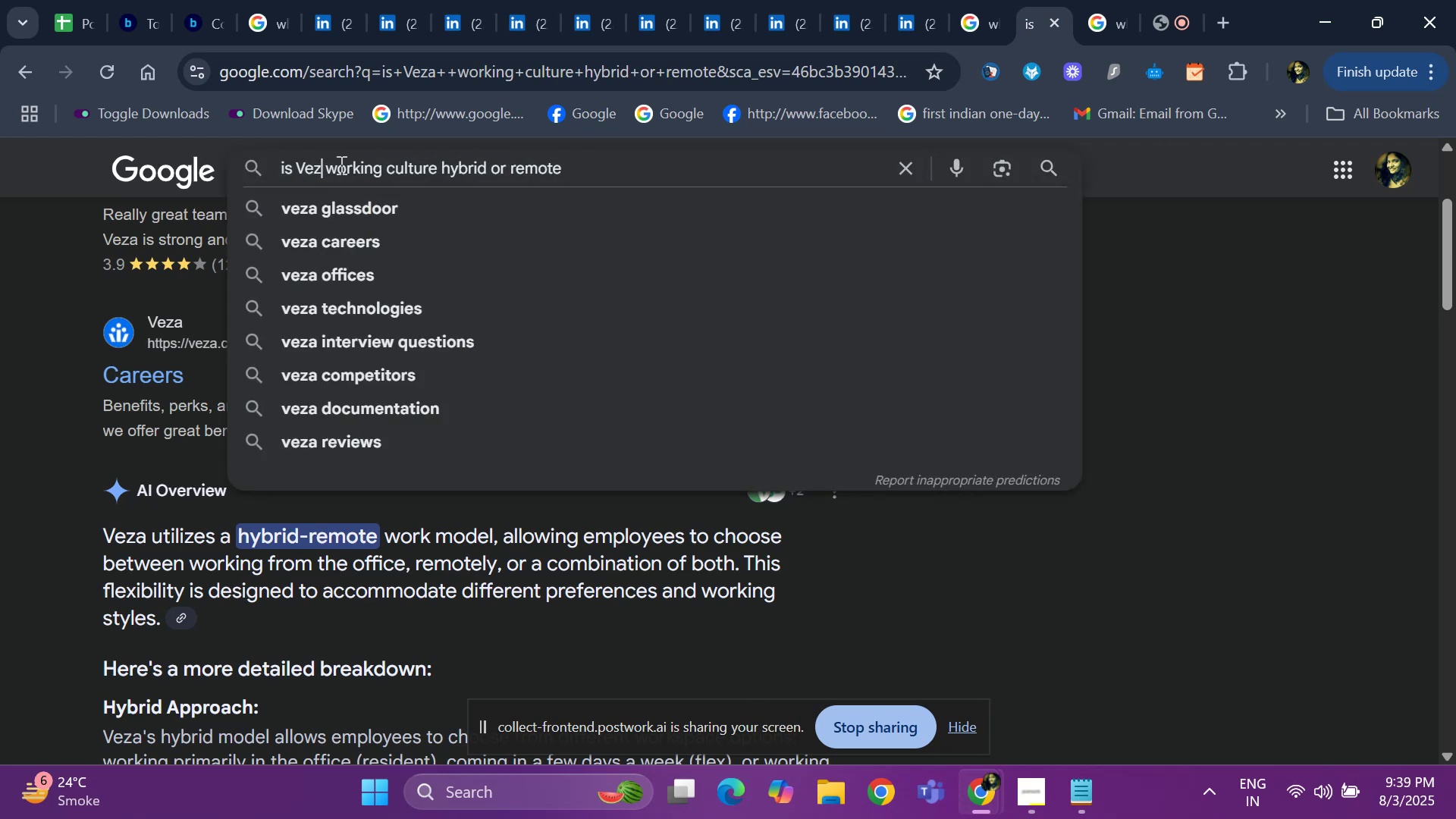 
key(Backspace)
 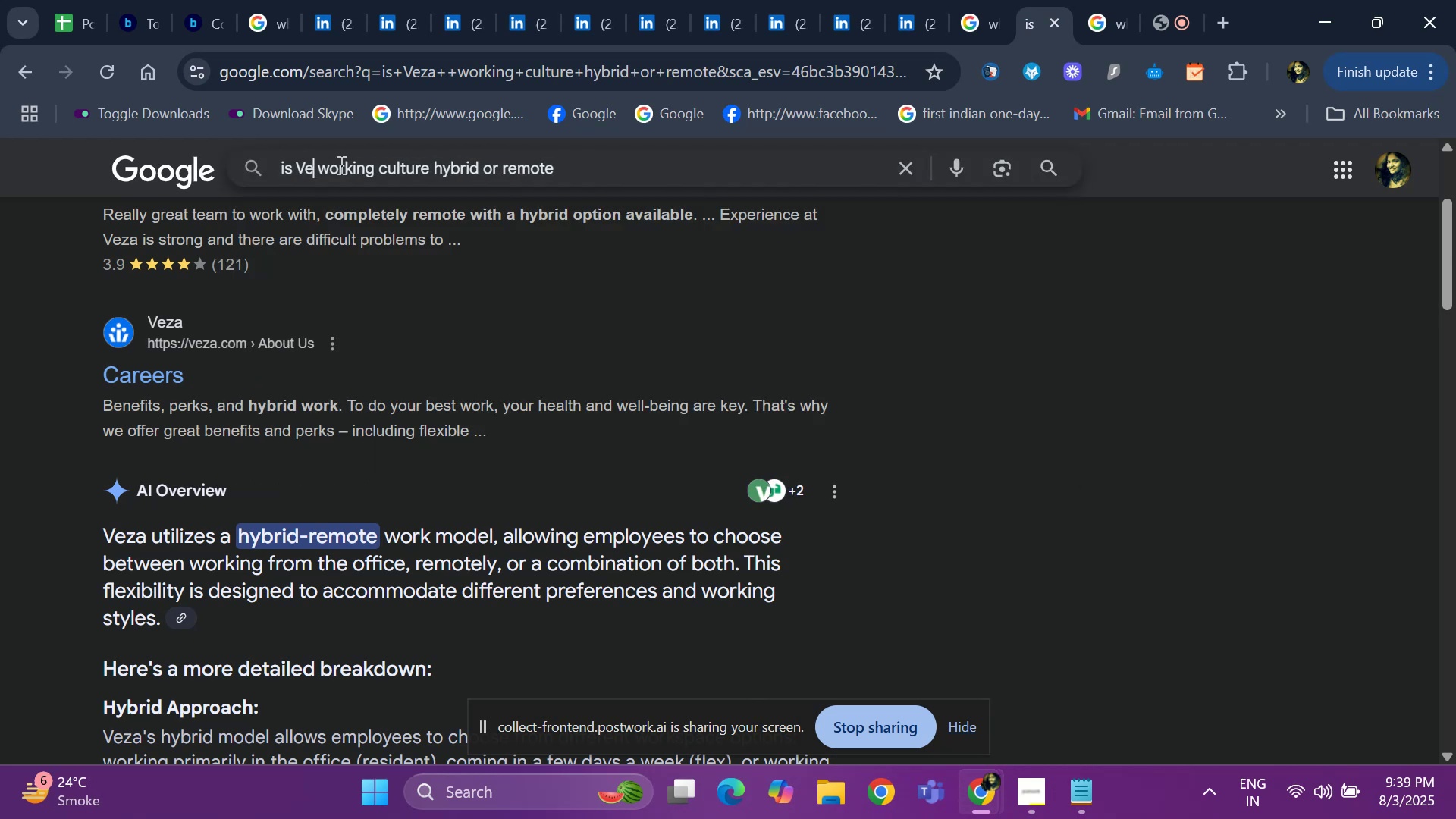 
key(Backspace)
 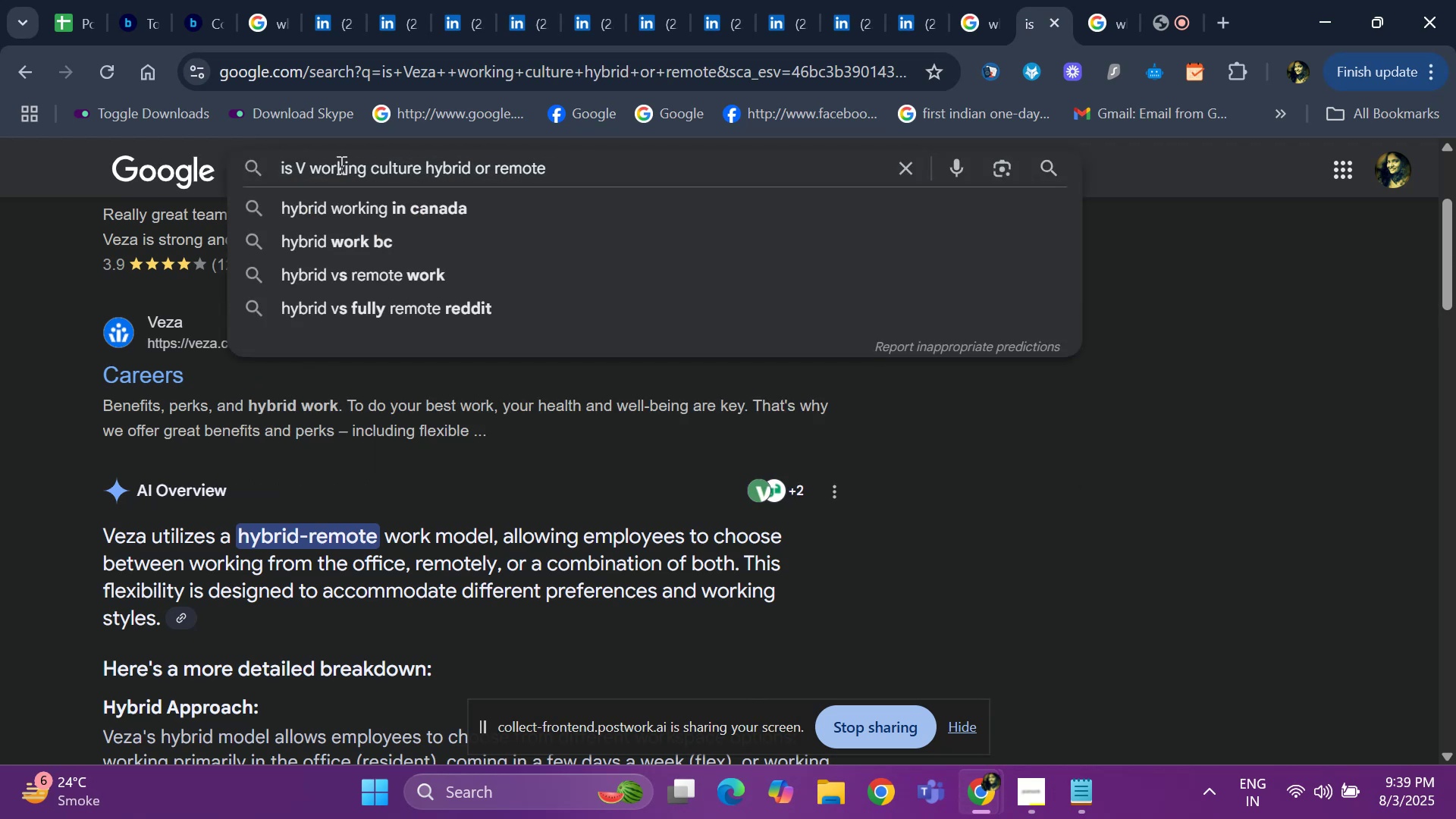 
key(Backspace)
 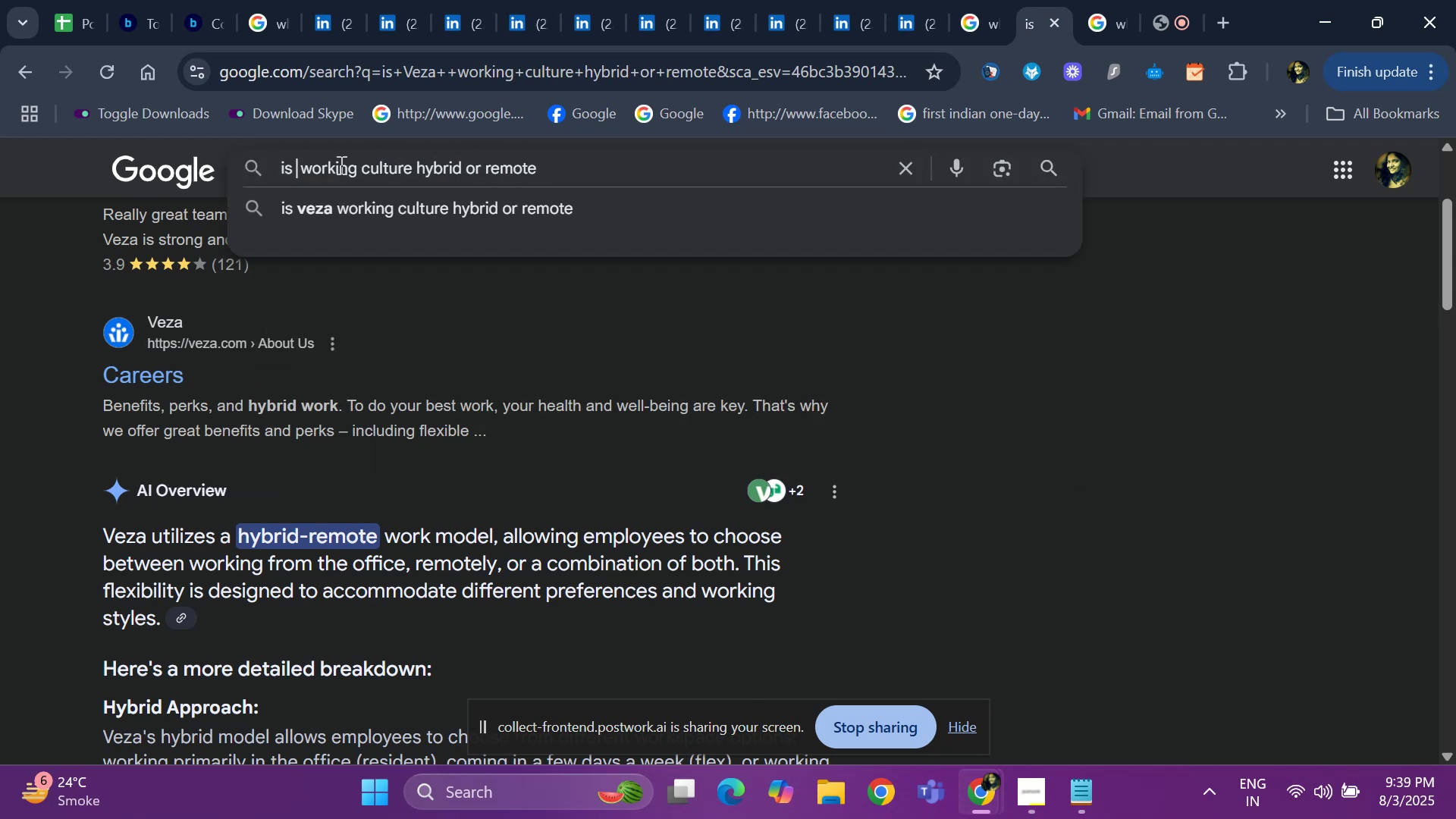 
key(Control+V)
 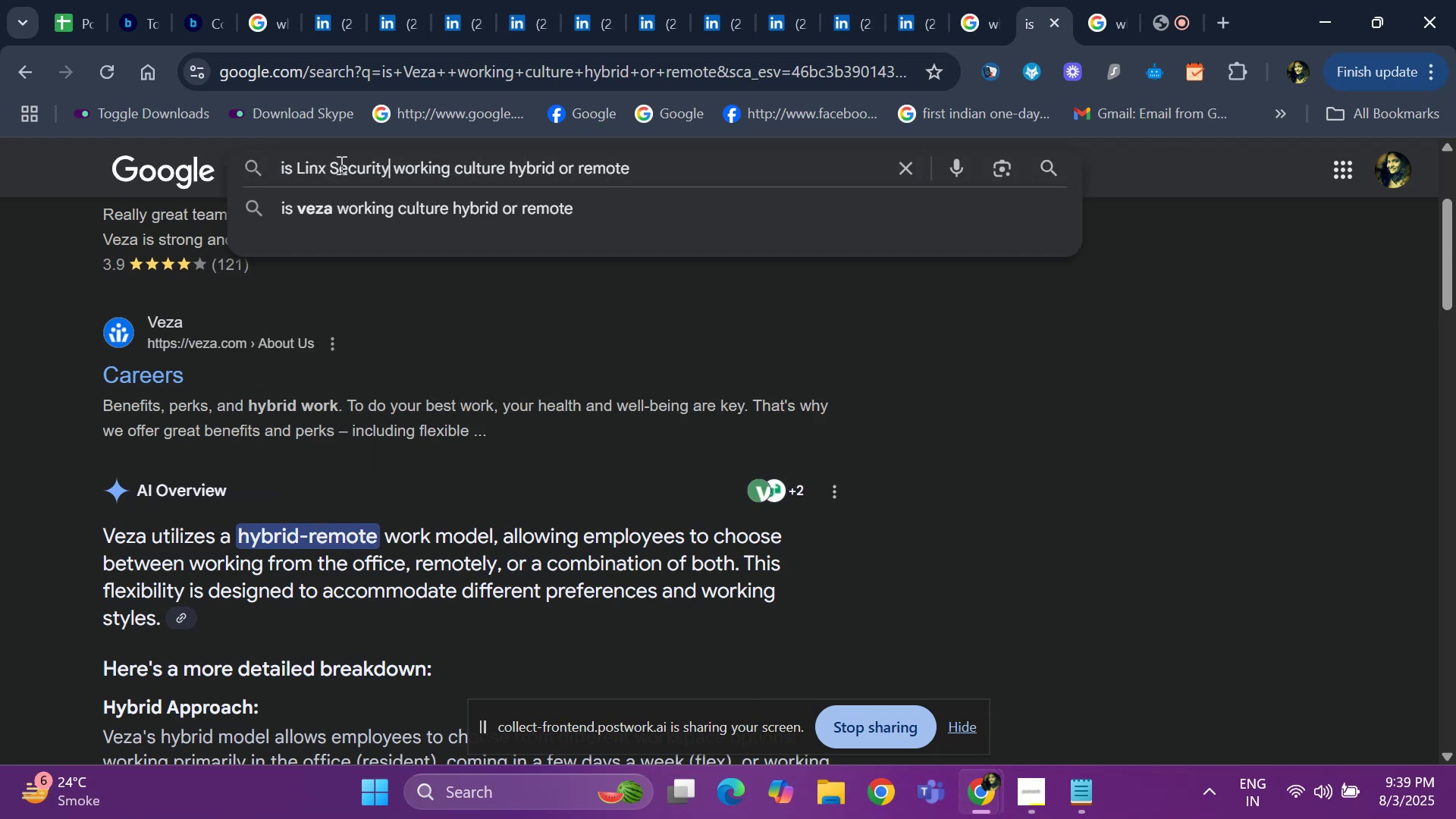 
key(Space)
 